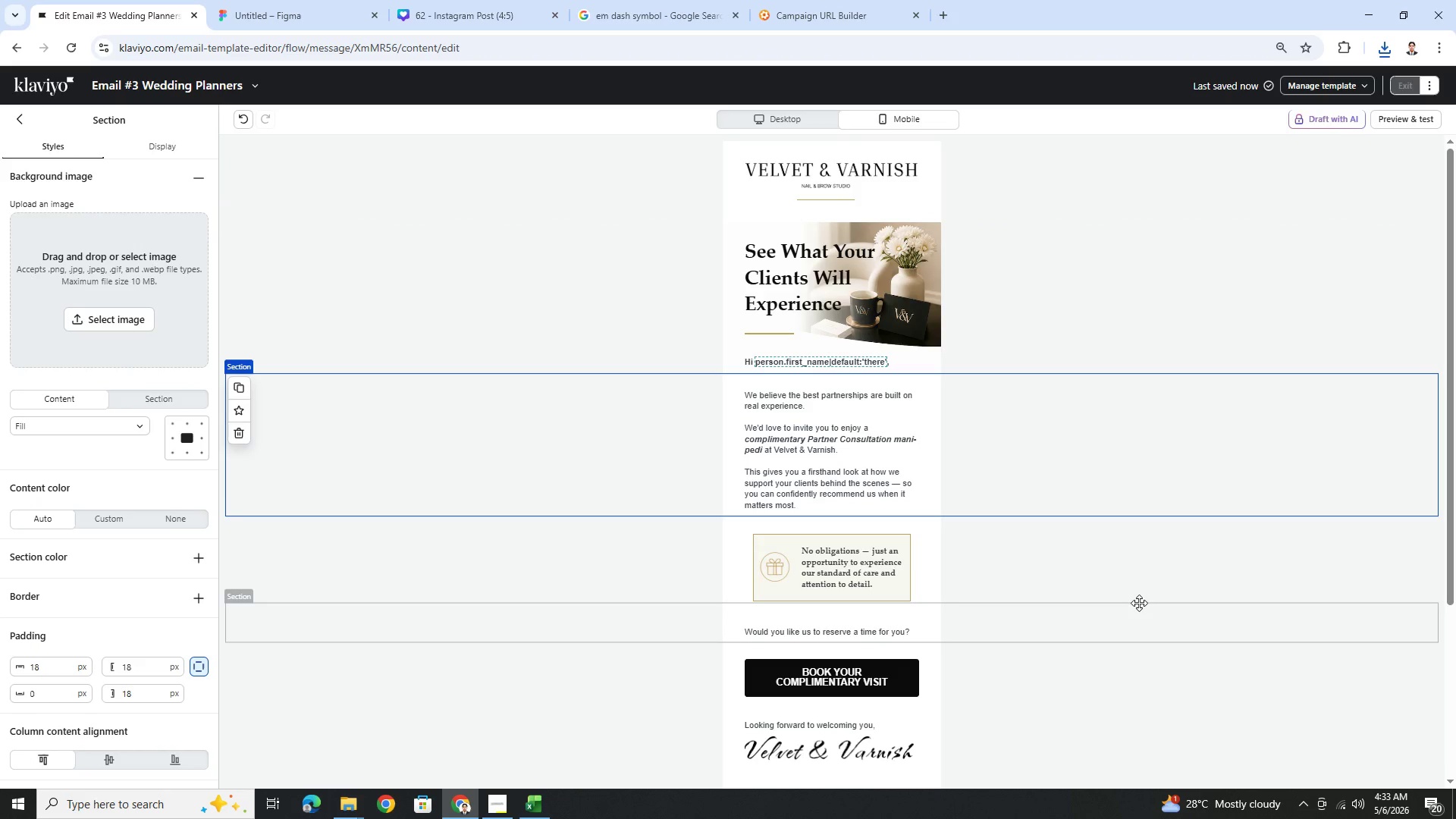 
left_click([1139, 604])
 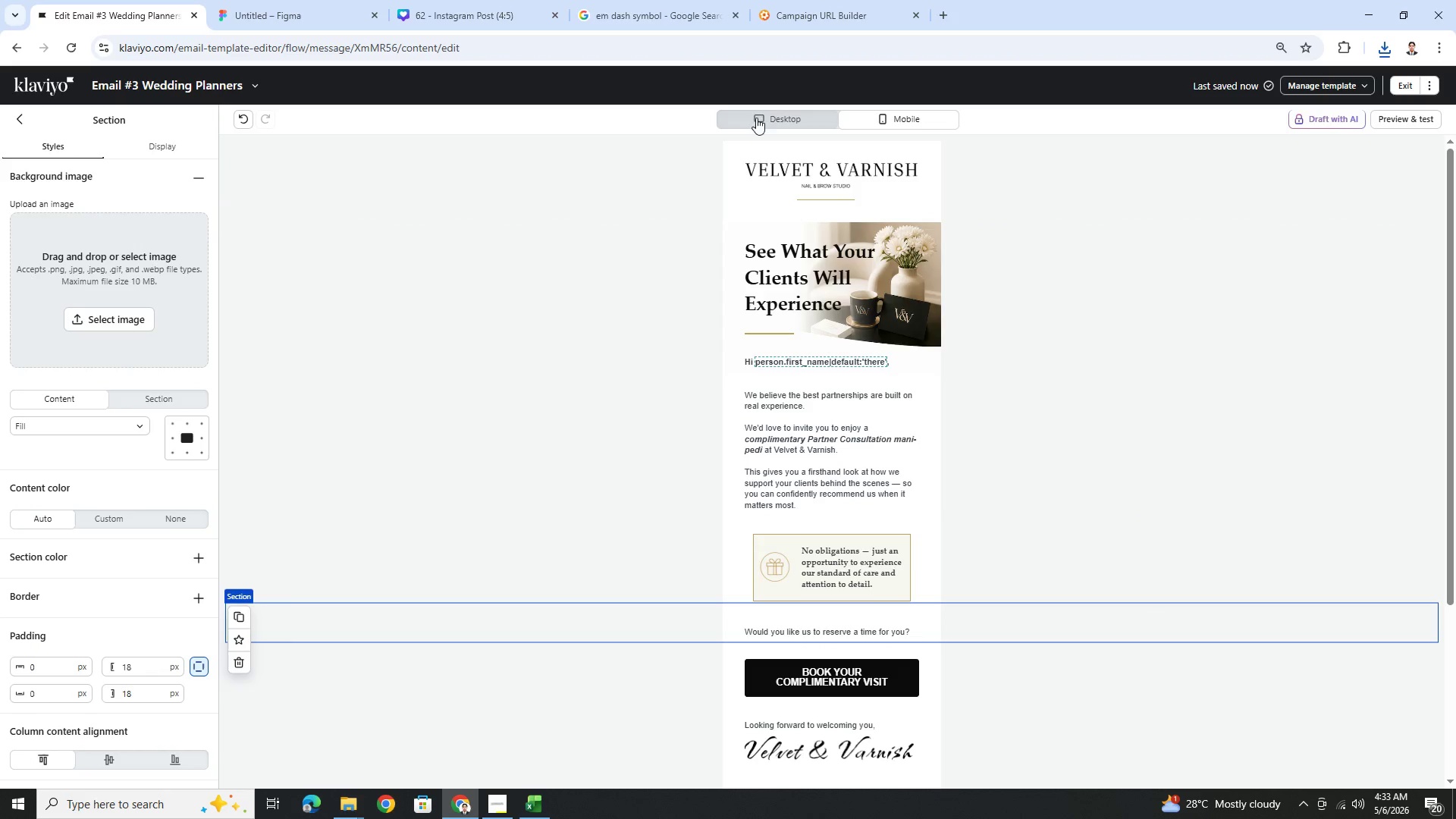 
left_click([767, 123])
 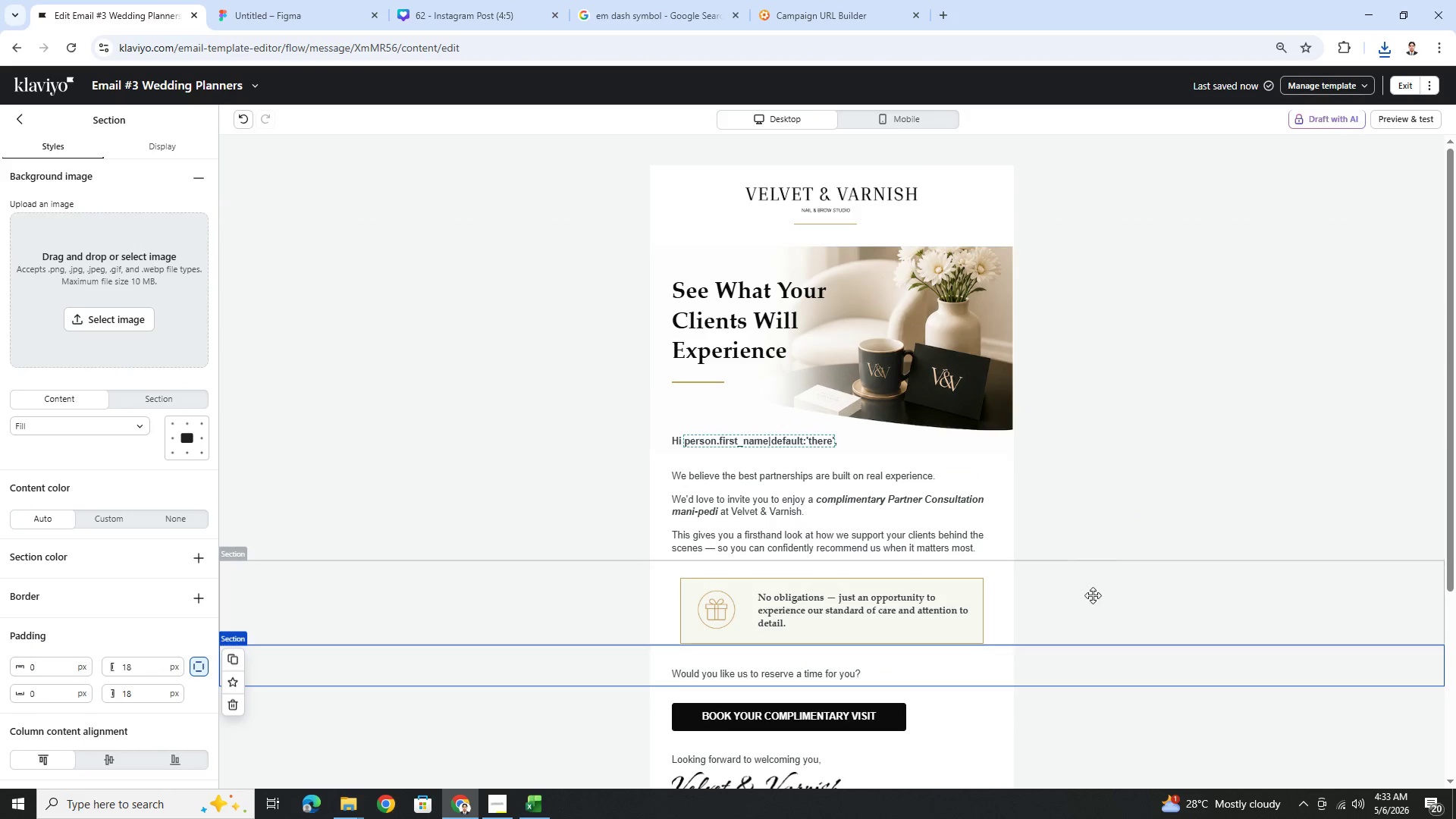 
left_click([1099, 604])
 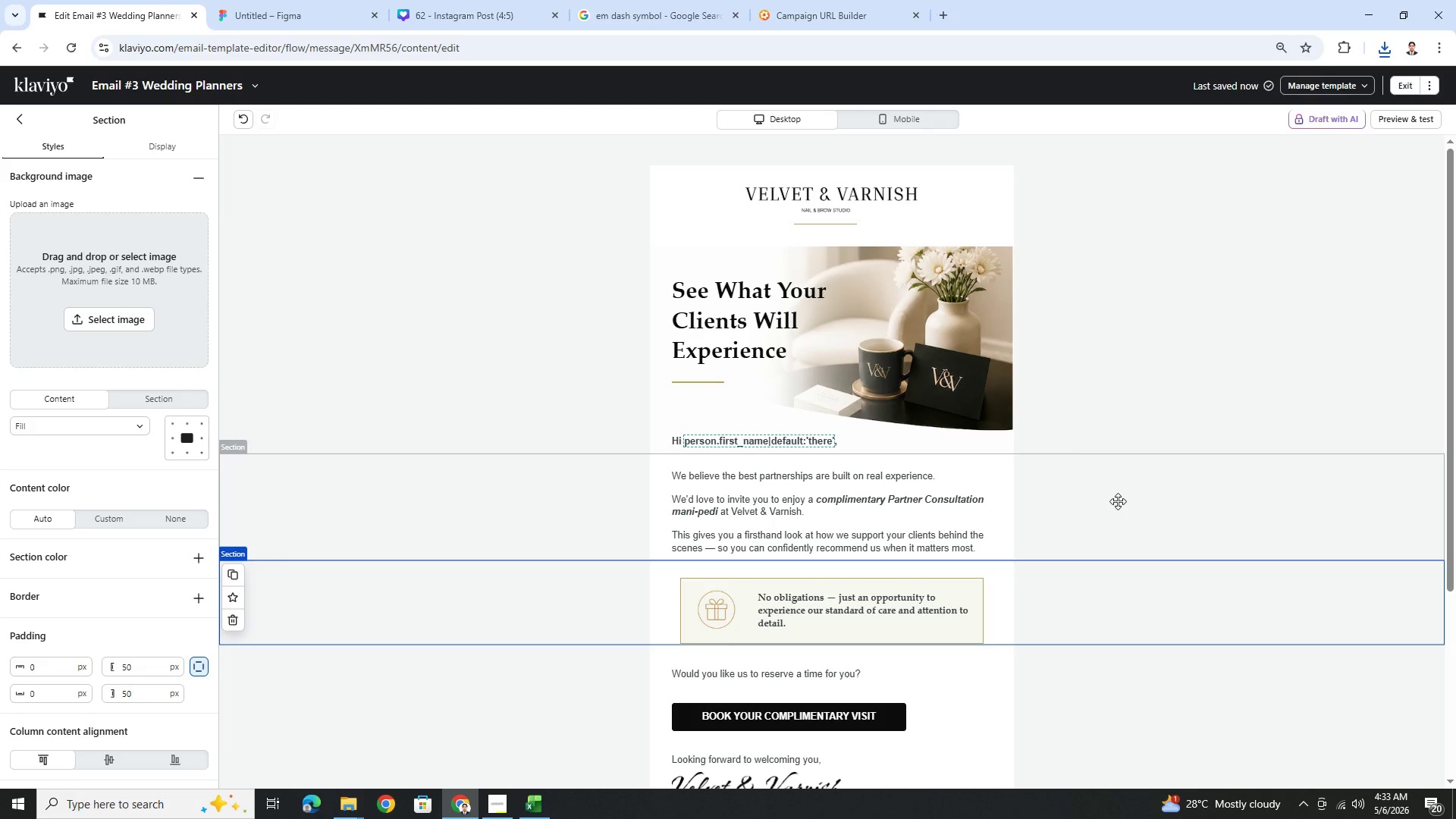 
hold_key(key=ControlLeft, duration=0.59)
 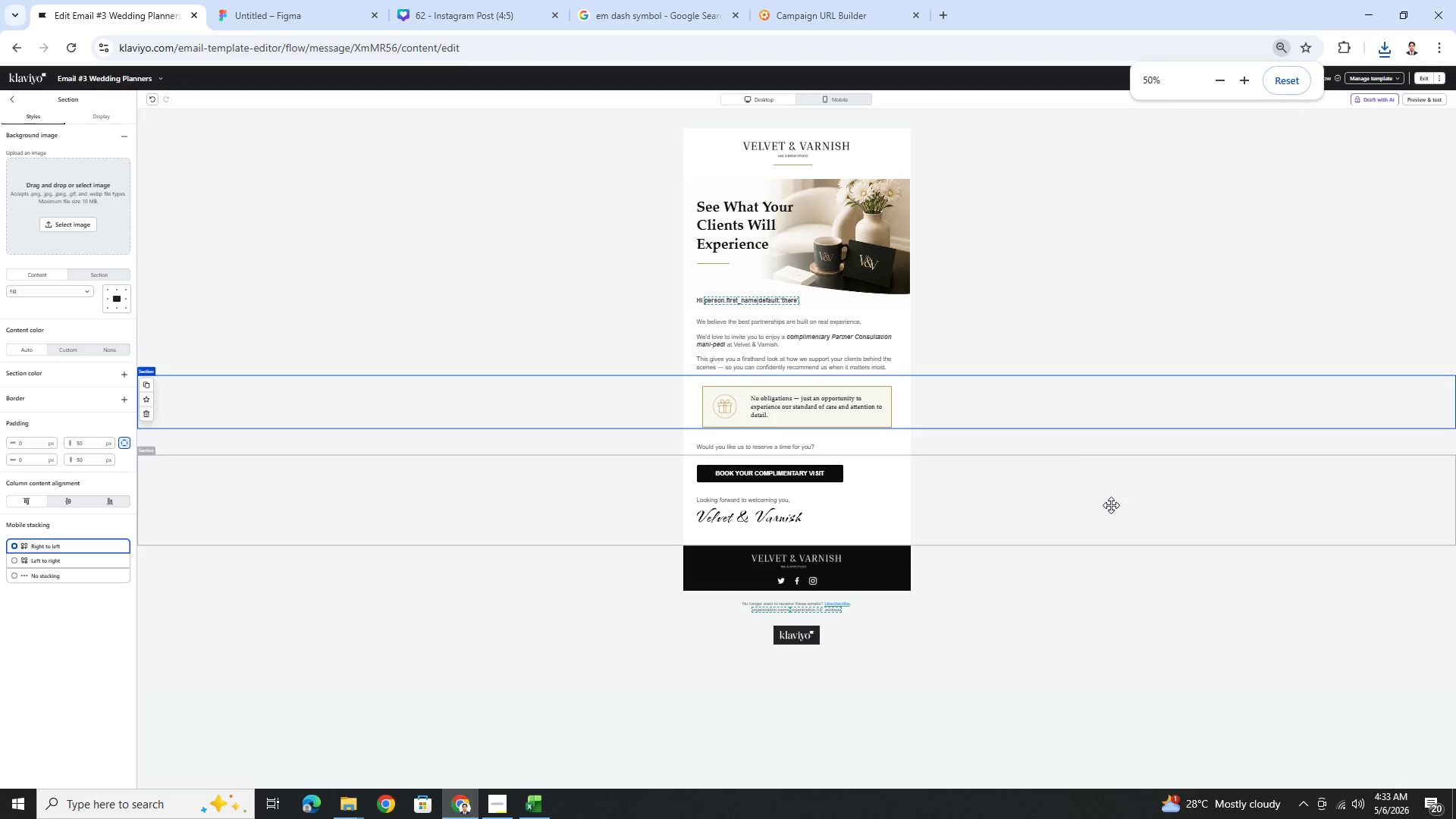 
hold_key(key=ControlLeft, duration=1.05)
 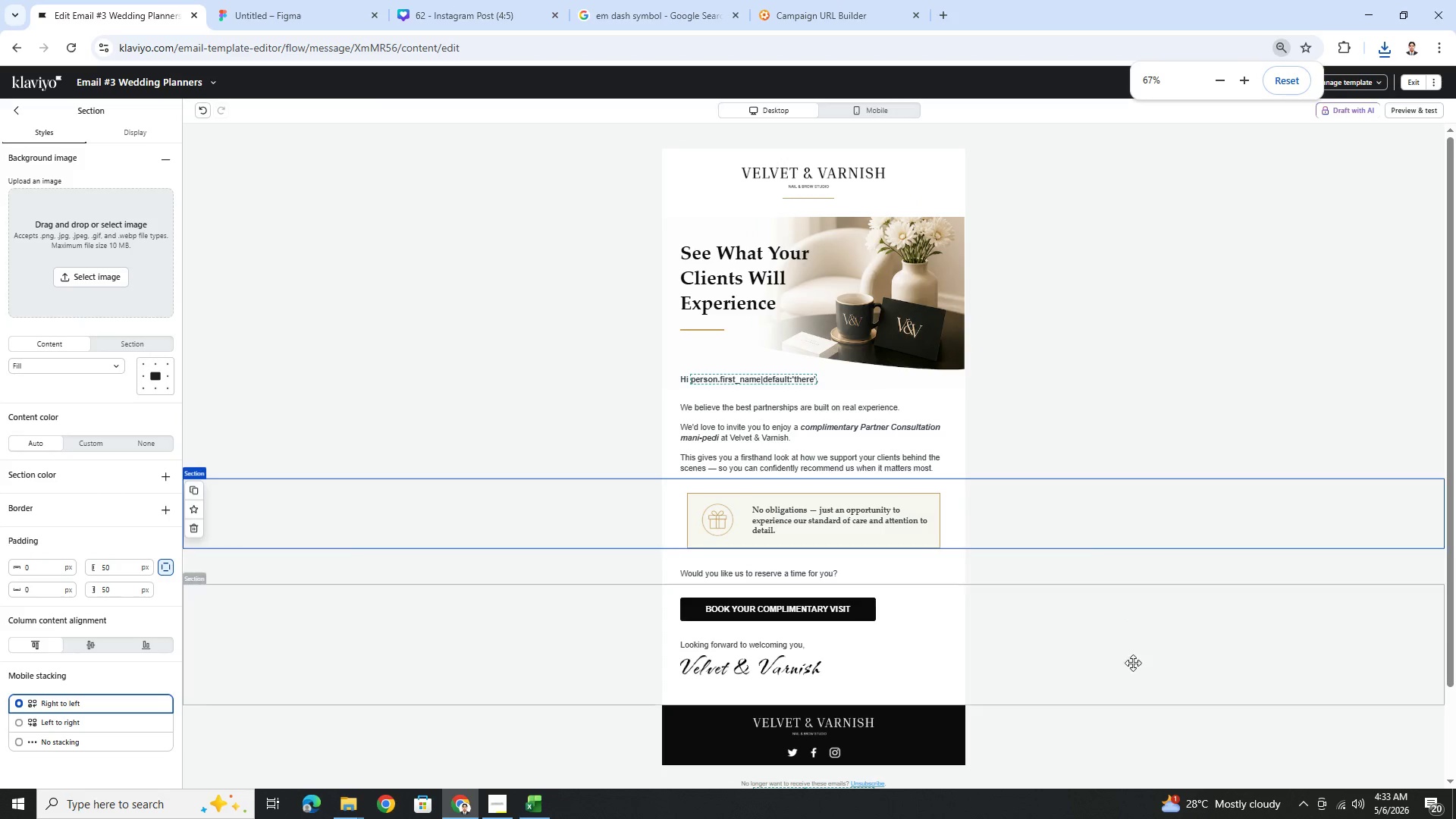 
scroll: coordinate [1118, 501], scroll_direction: down, amount: 3.0
 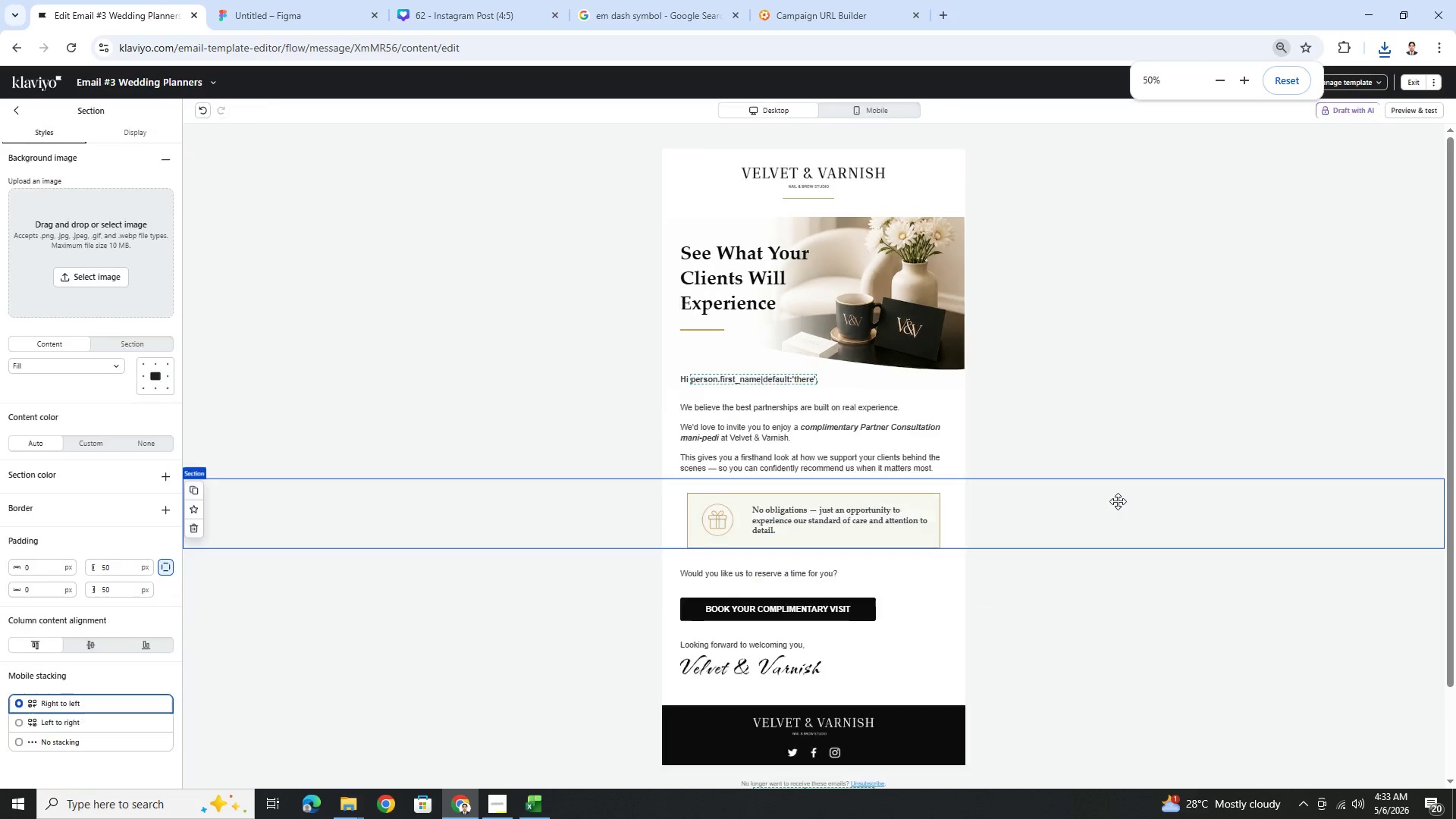 
scroll: coordinate [1111, 505], scroll_direction: up, amount: 1.0
 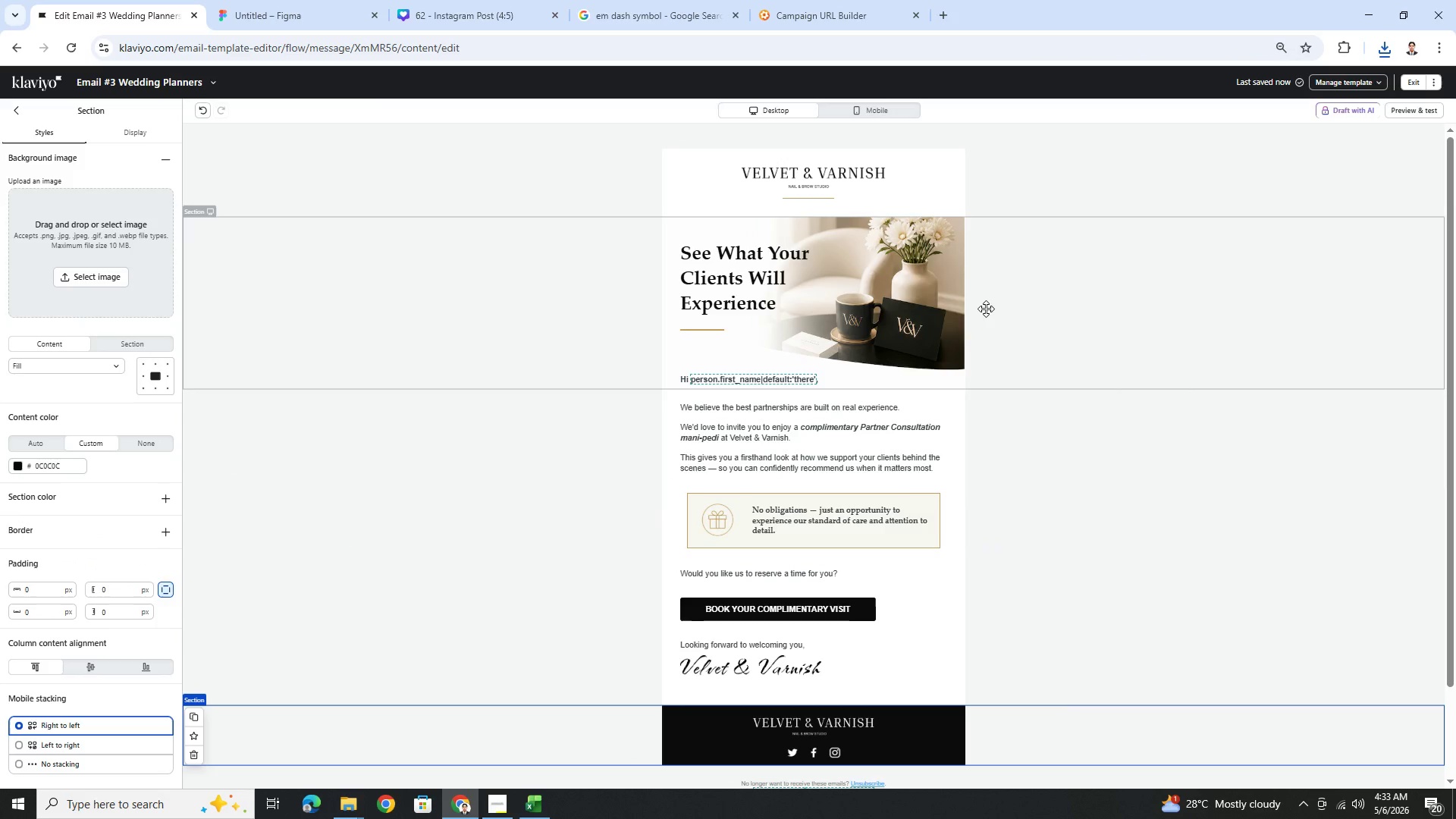 
left_click([723, 513])
 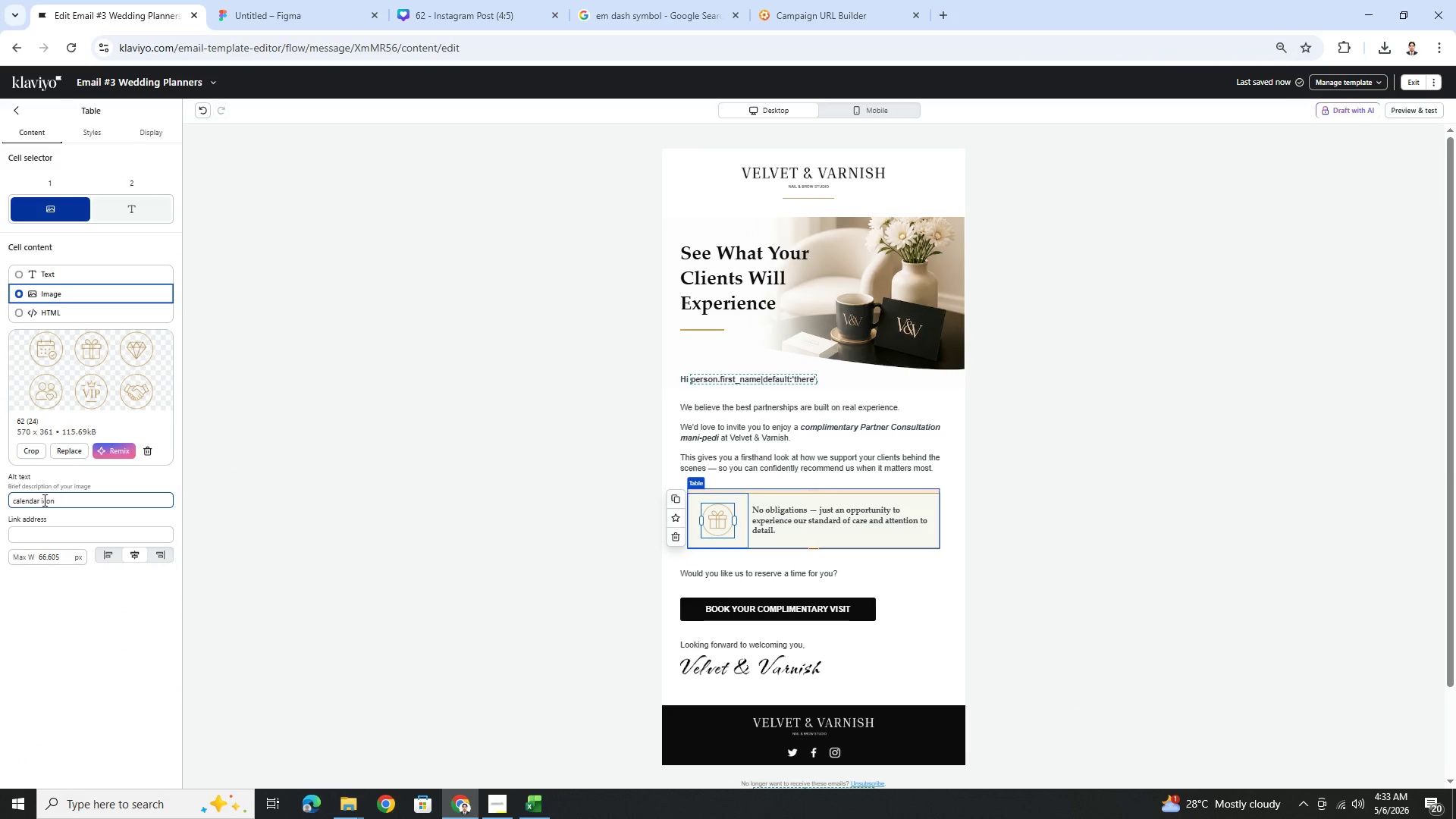 
left_click_drag(start_coordinate=[39, 501], to_coordinate=[0, 507])
 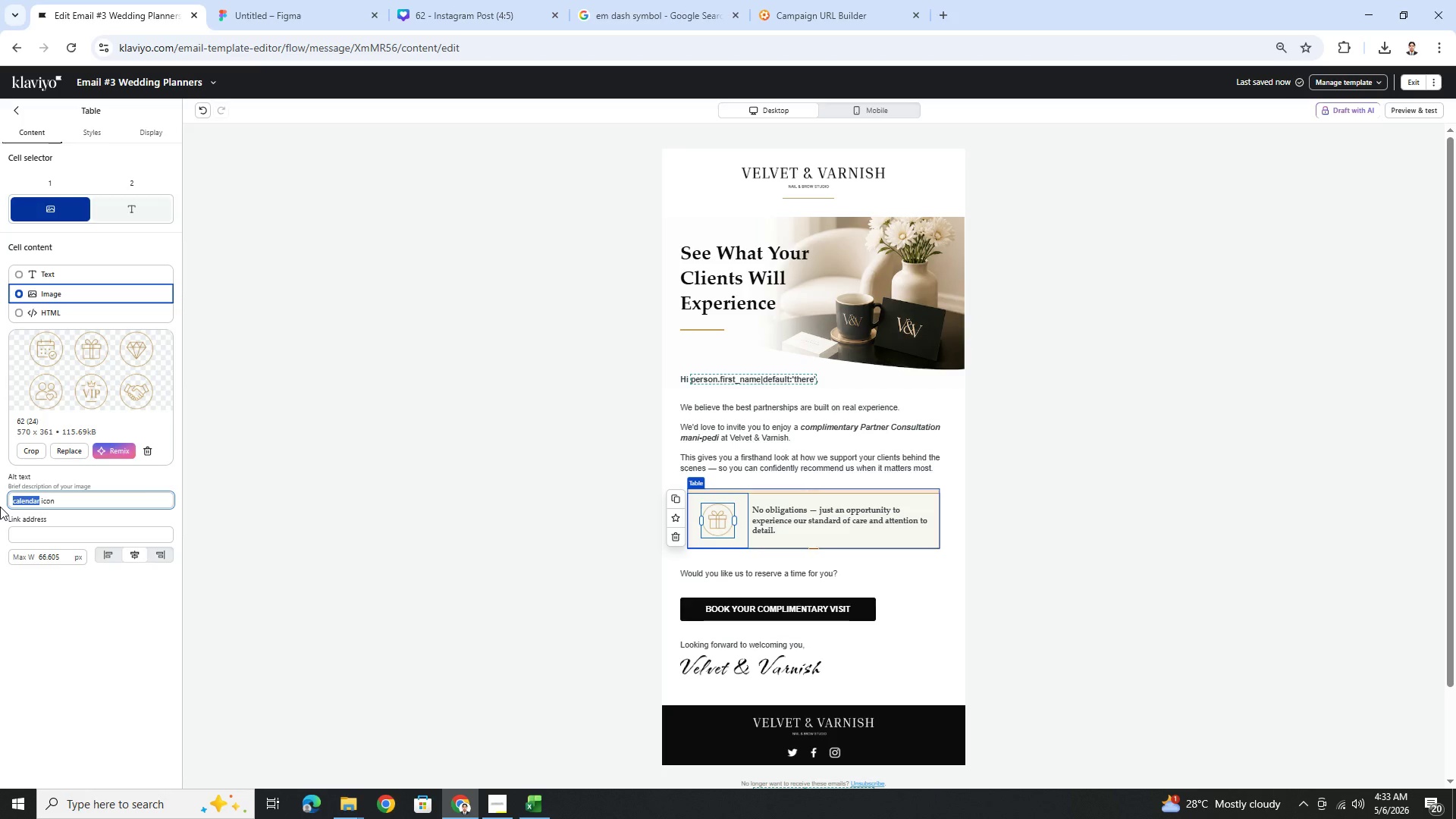 
type(GI)
key(Backspace)
key(Backspace)
type(gift)
 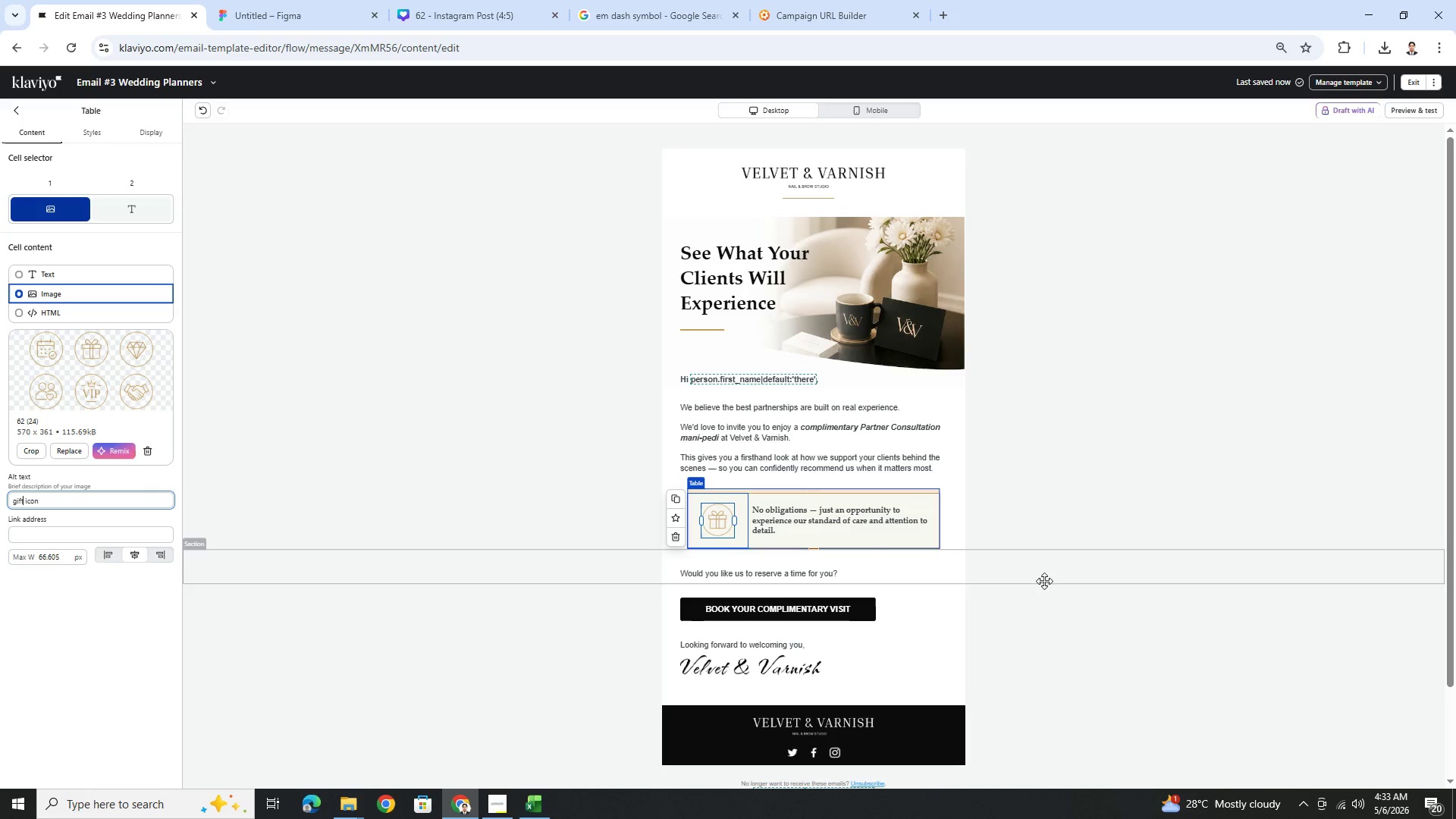 
left_click([1053, 608])
 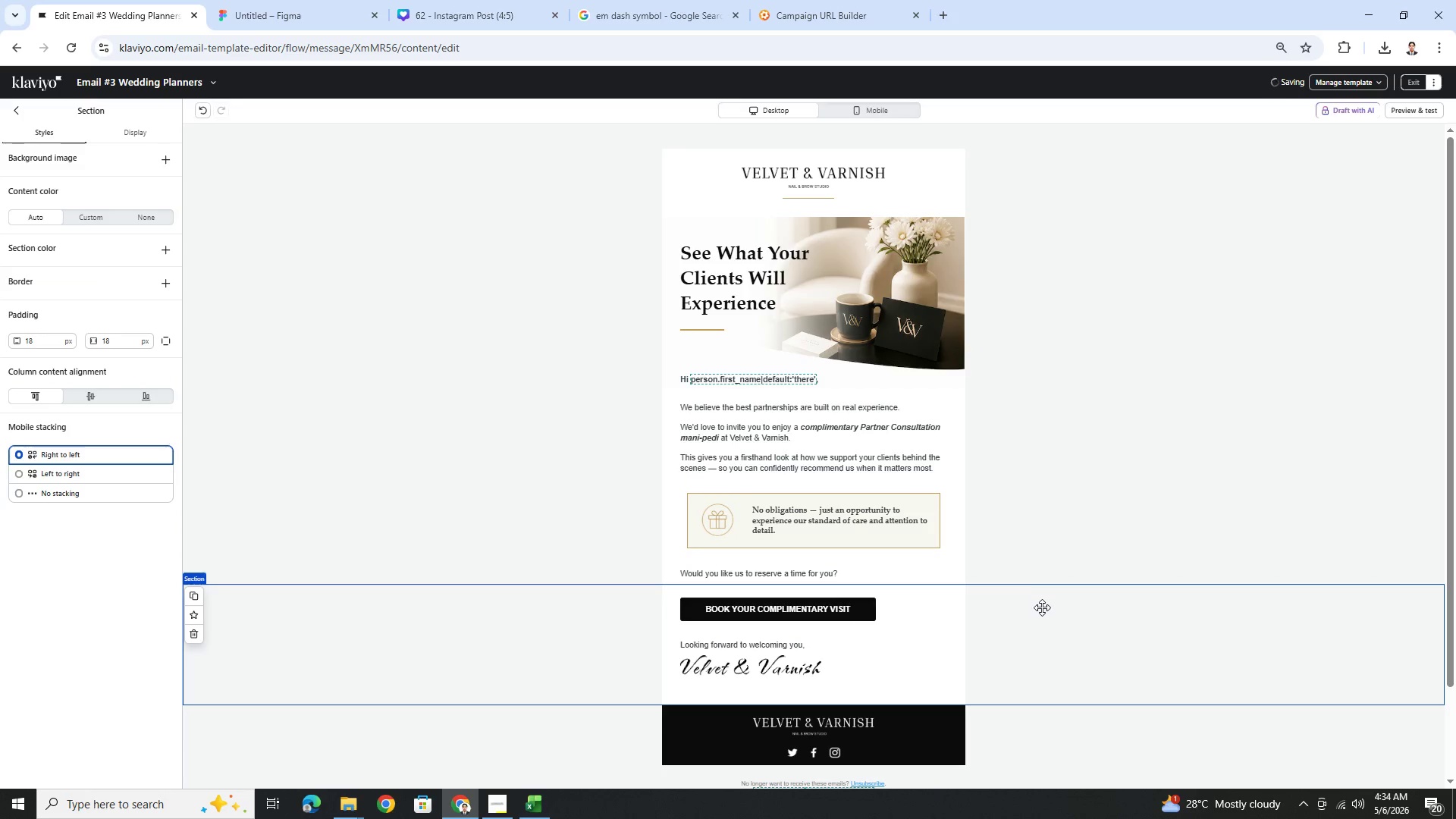 
scroll: coordinate [1042, 625], scroll_direction: down, amount: 1.0
 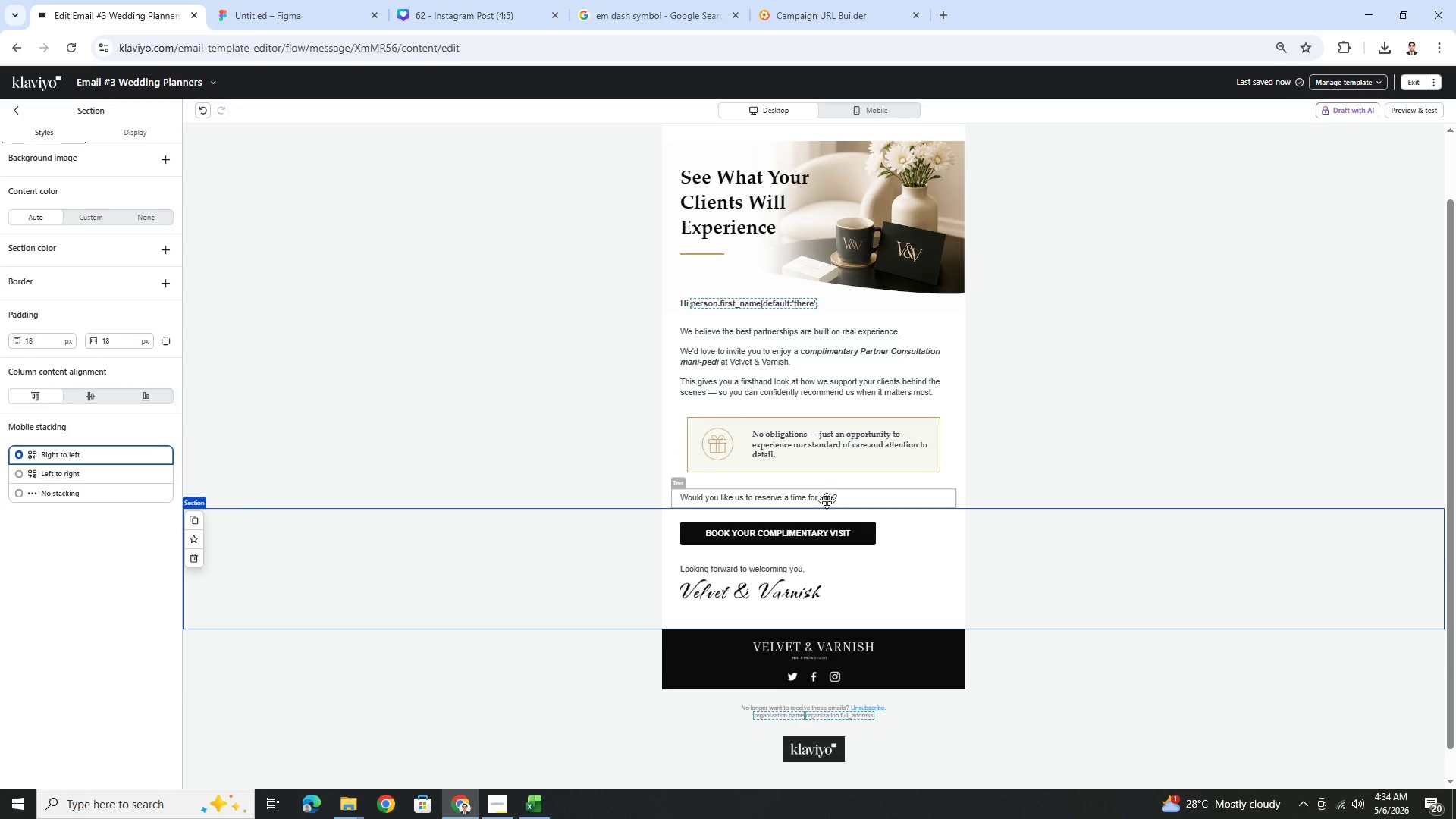 
left_click([827, 499])
 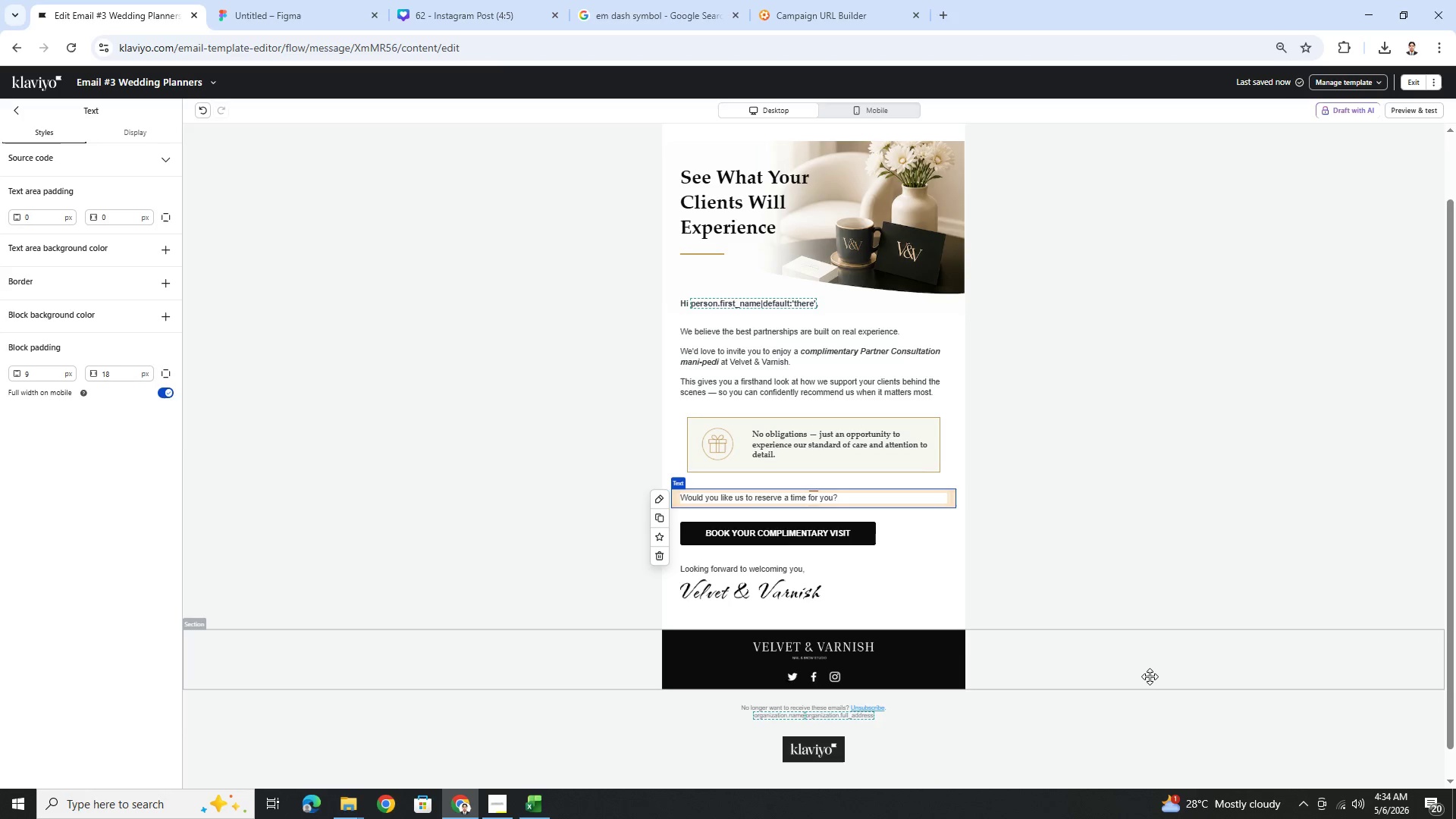 
left_click([1118, 670])
 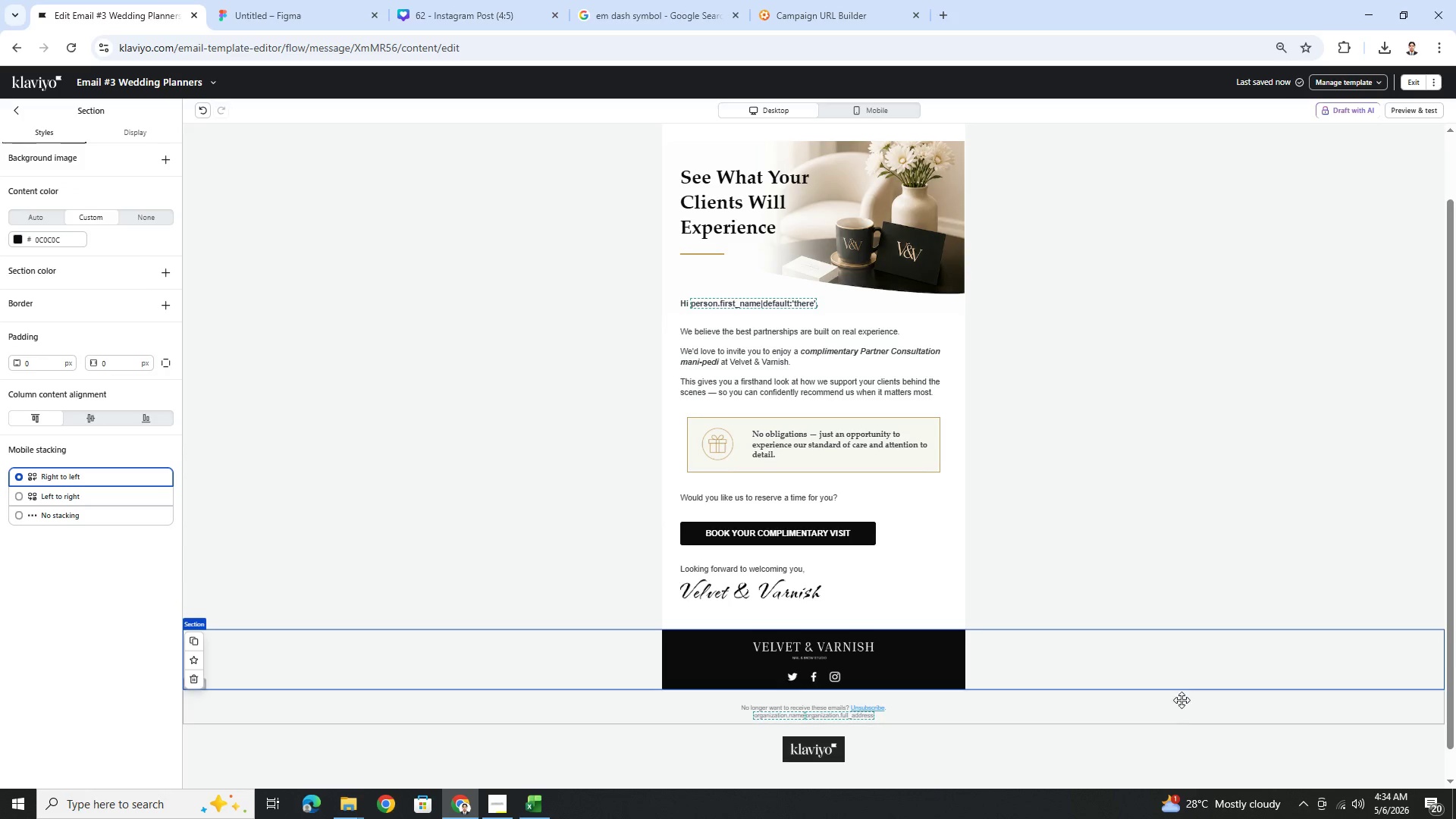 
scroll: coordinate [1185, 694], scroll_direction: up, amount: 1.0
 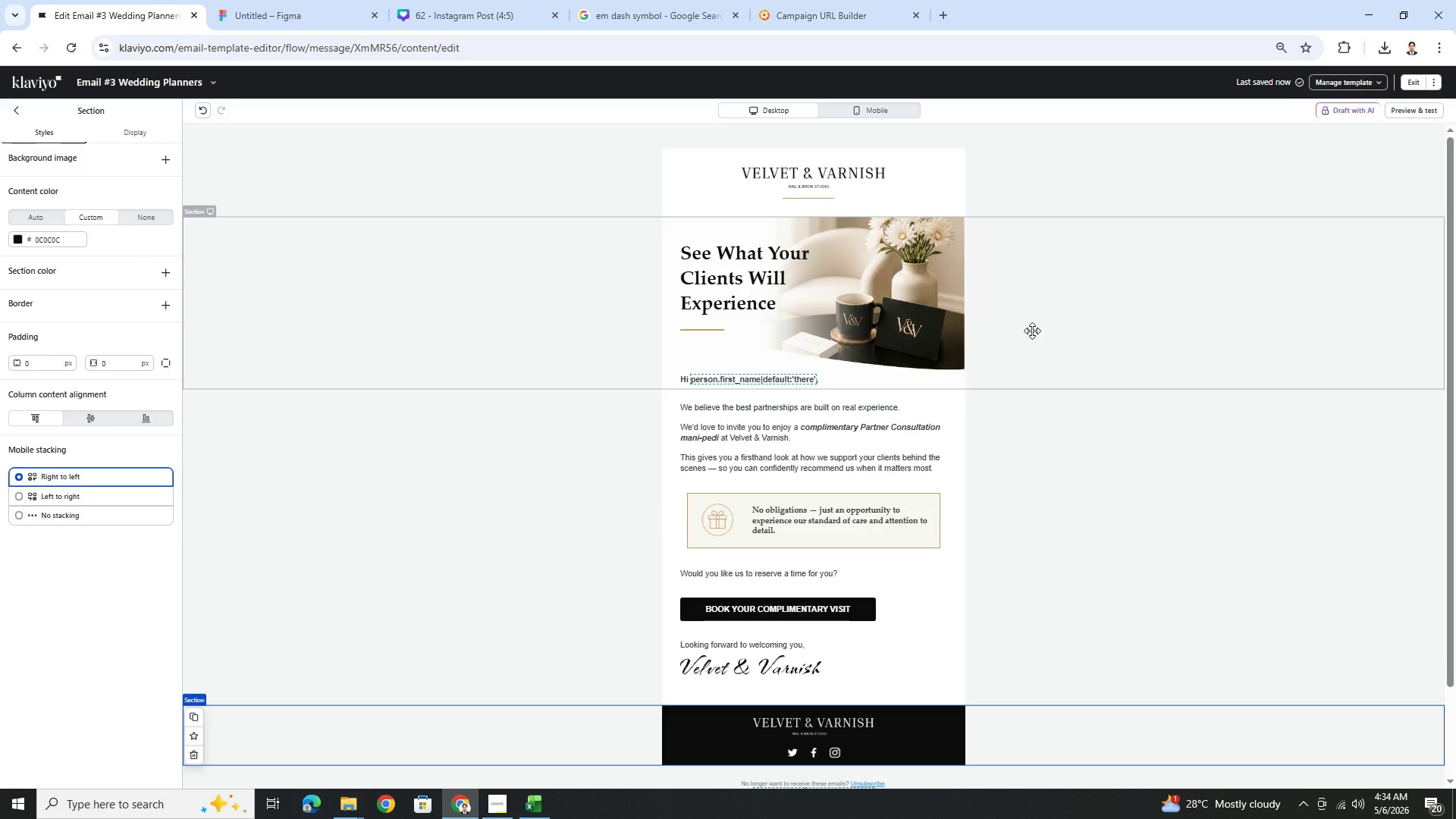 
left_click([872, 168])
 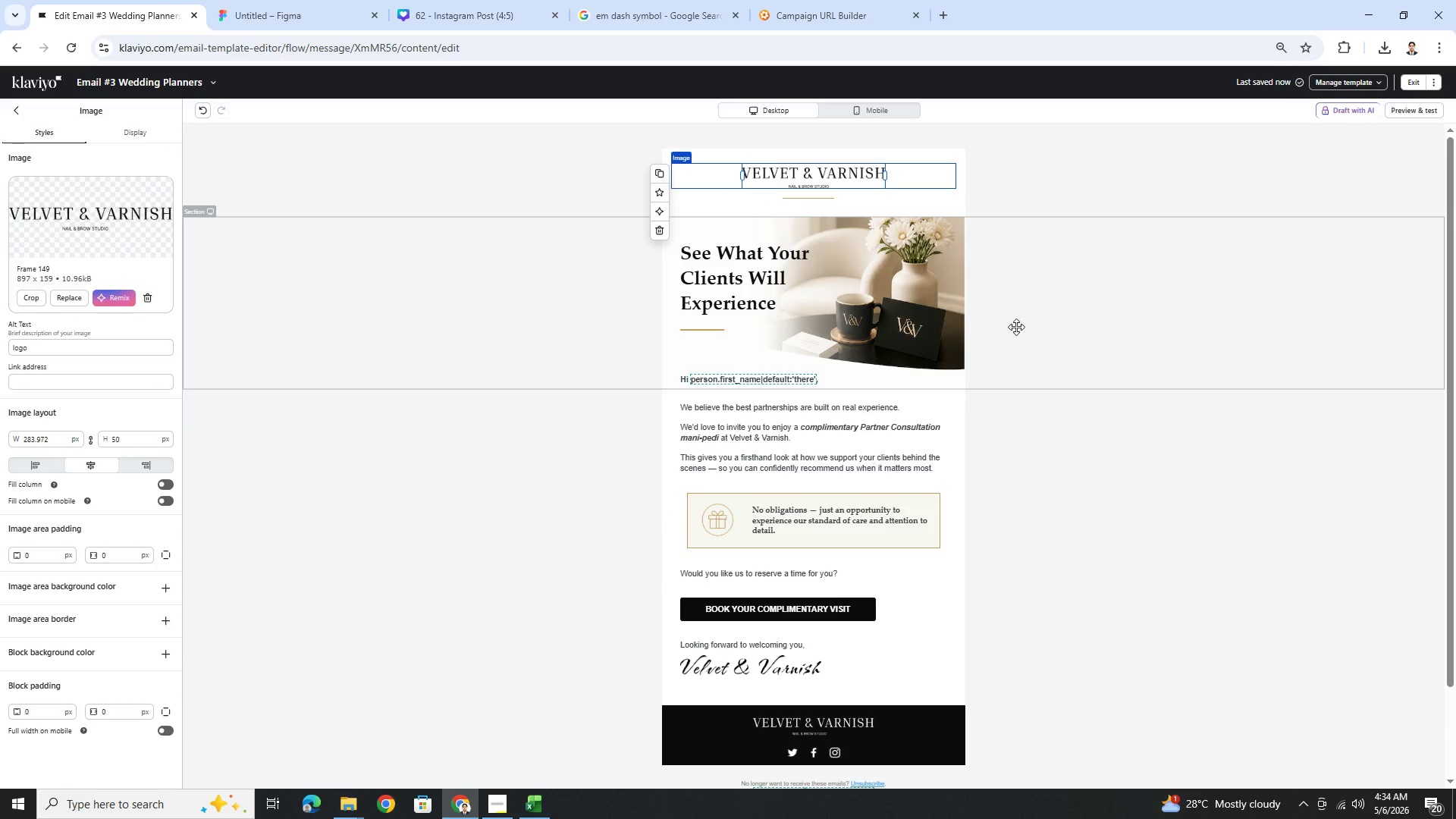 
left_click([1016, 328])
 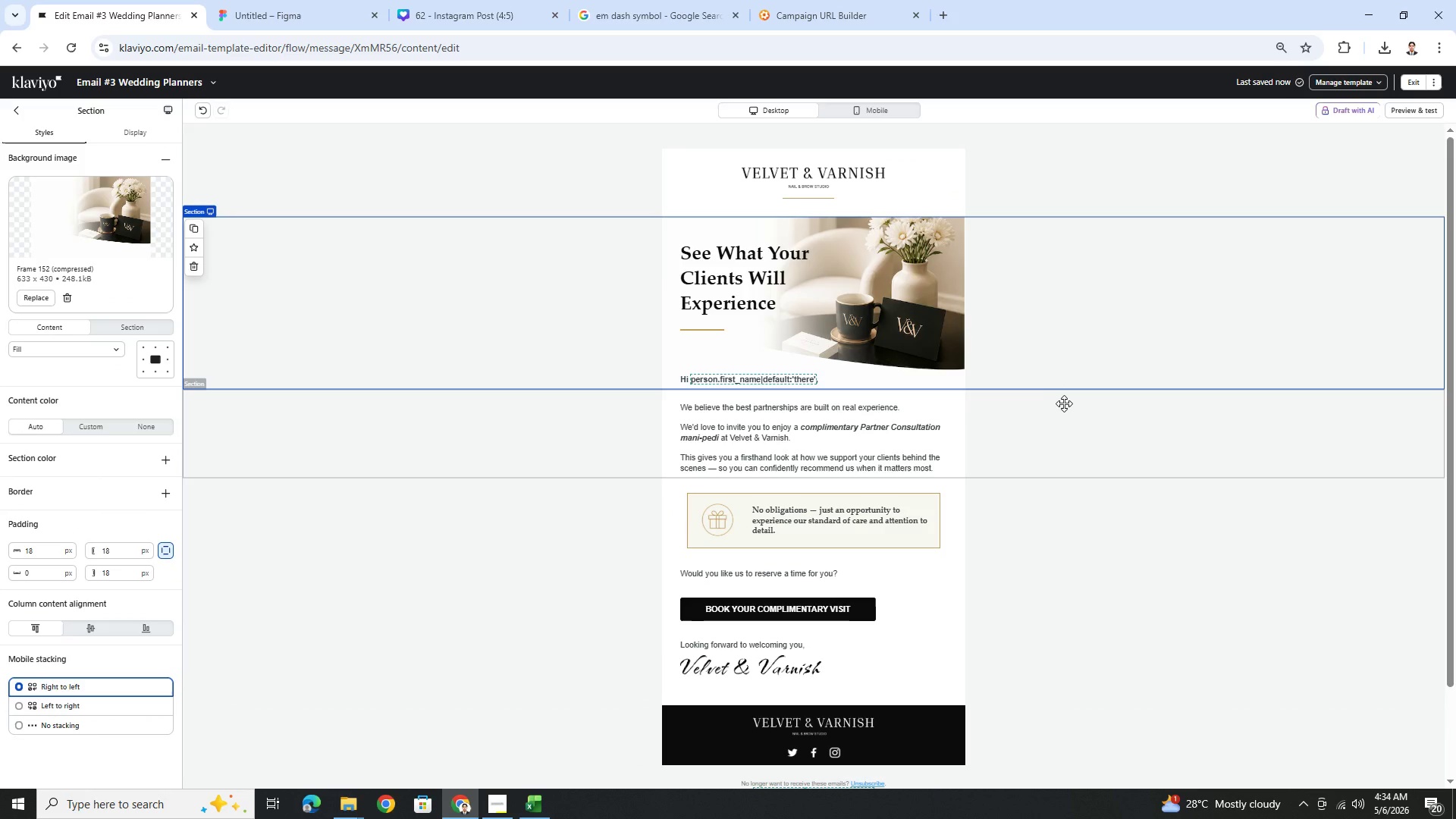 
scroll: coordinate [1068, 406], scroll_direction: down, amount: 3.0
 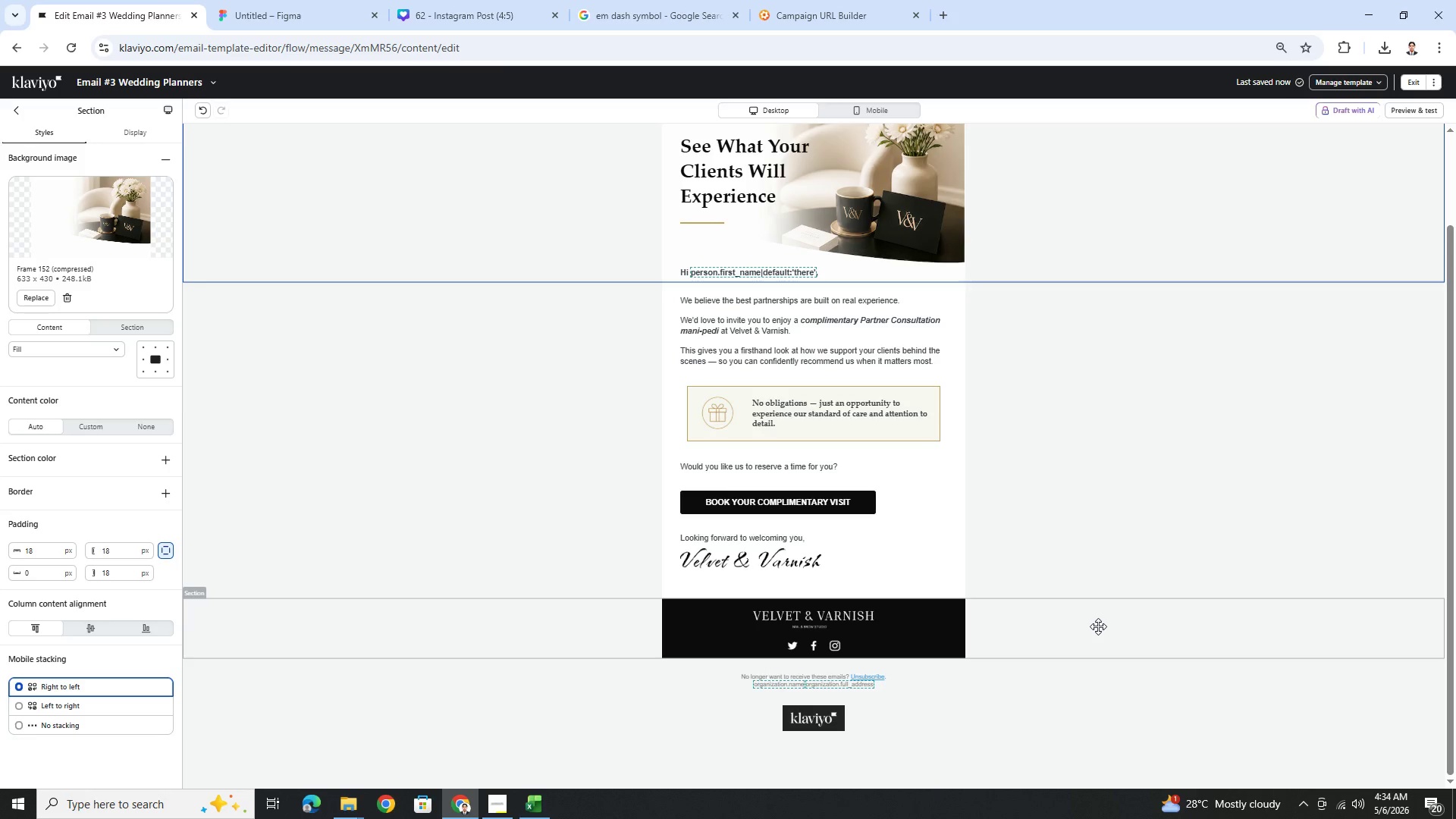 
scroll: coordinate [1097, 627], scroll_direction: up, amount: 4.0
 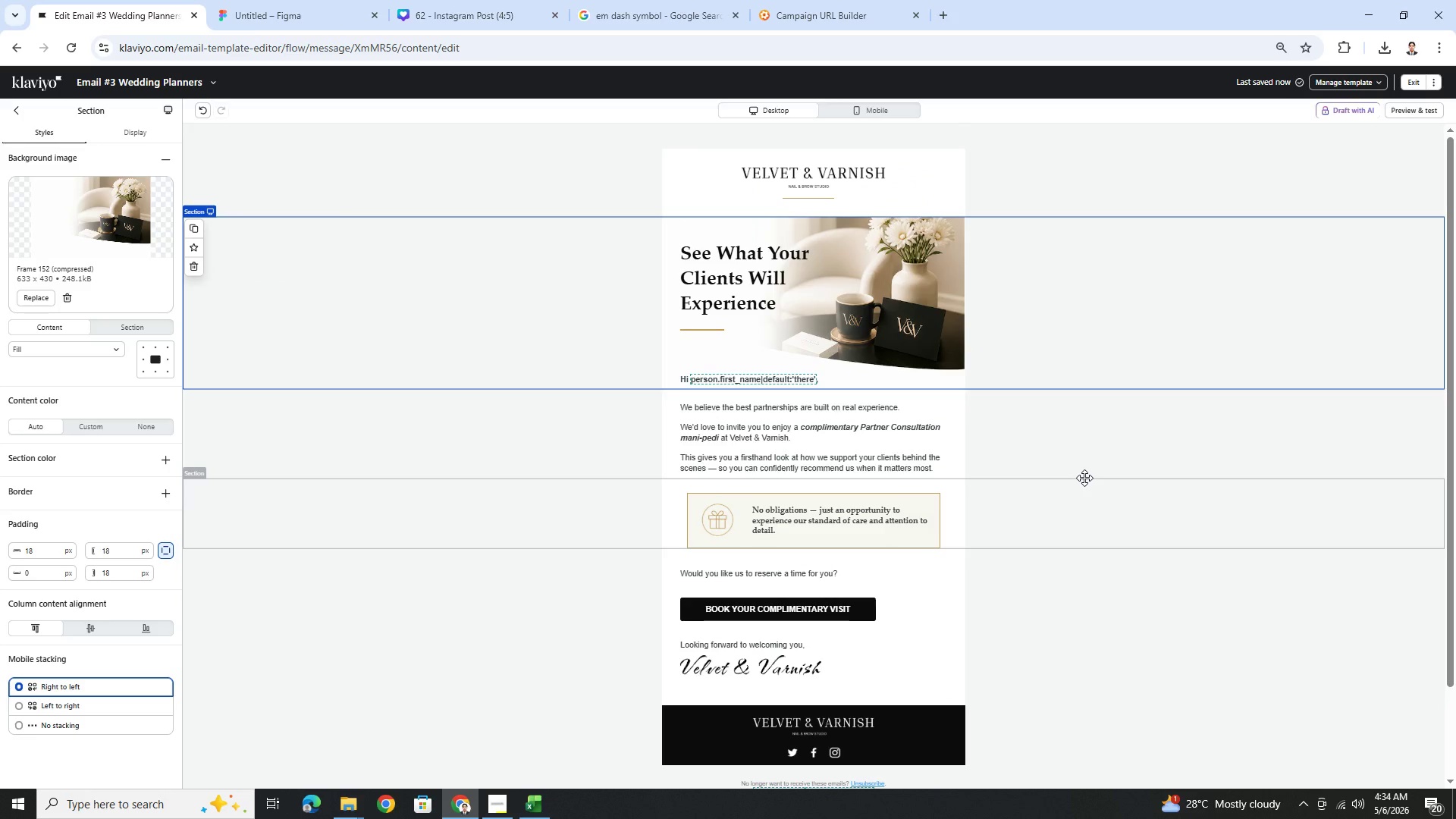 
wait(13.56)
 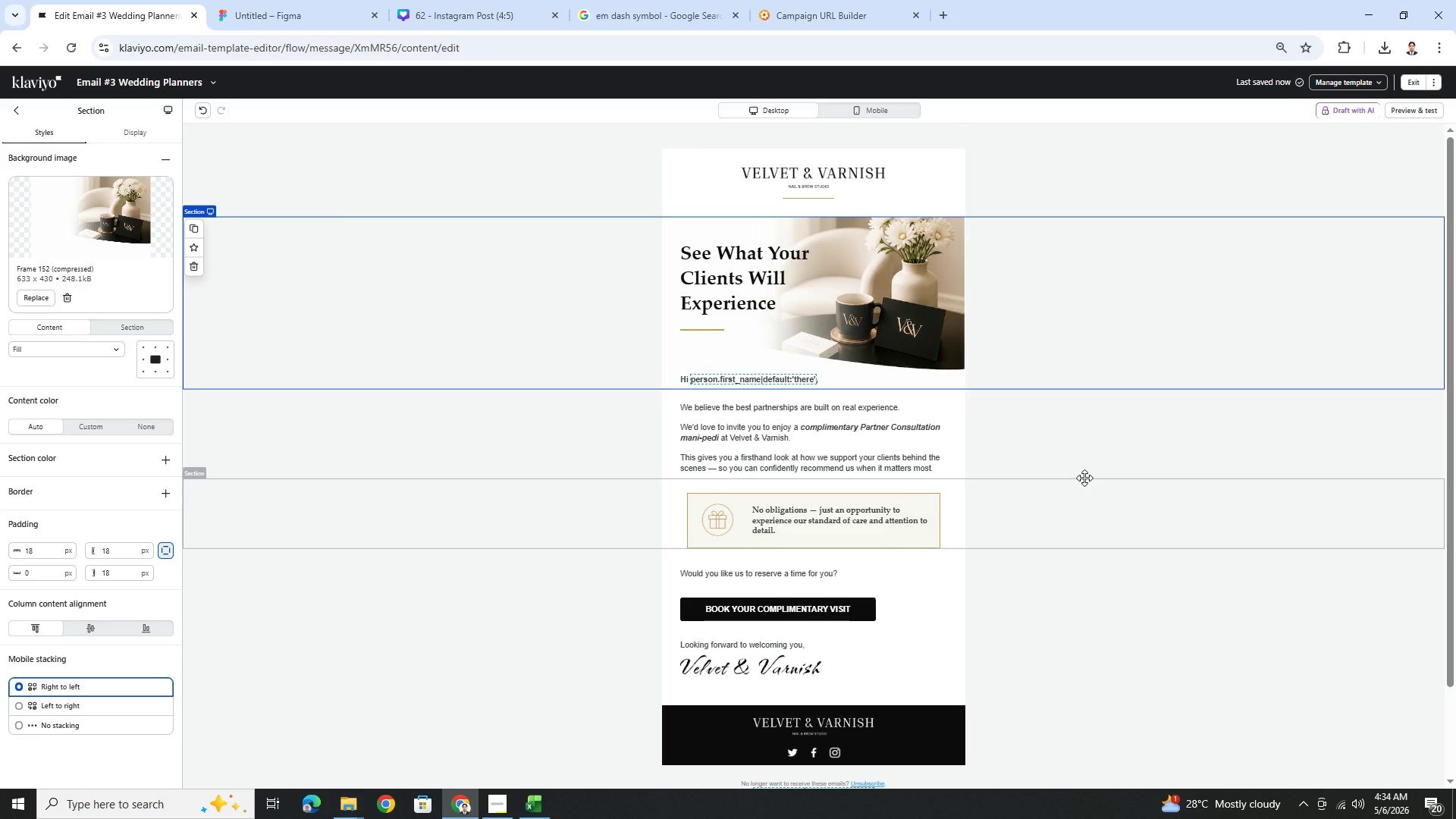 
hold_key(key=ControlLeft, duration=0.33)
scroll: coordinate [1097, 505], scroll_direction: none, amount: 0.0
 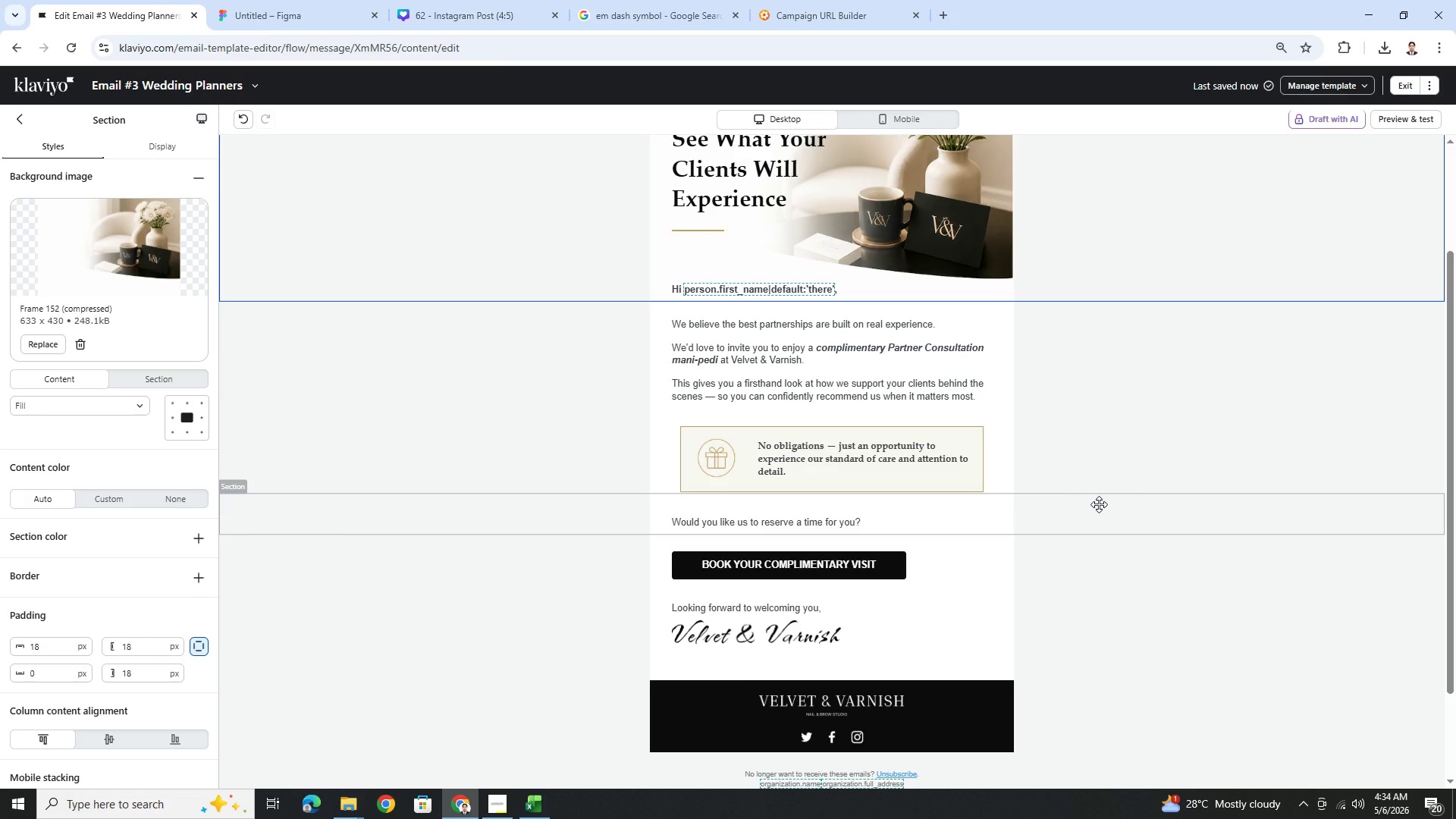 
wait(16.45)
 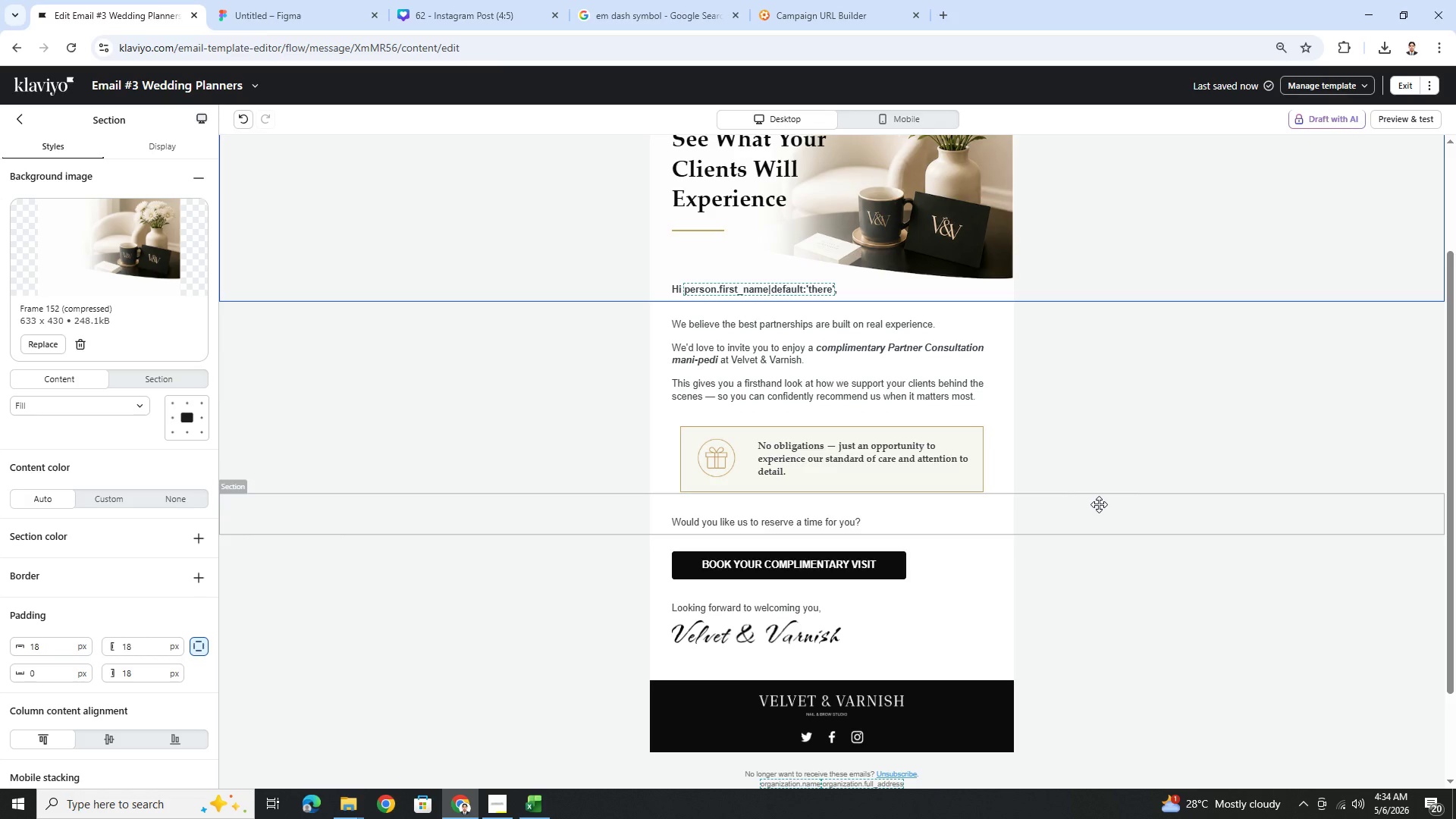 
scroll: coordinate [1286, 535], scroll_direction: down, amount: 3.0
 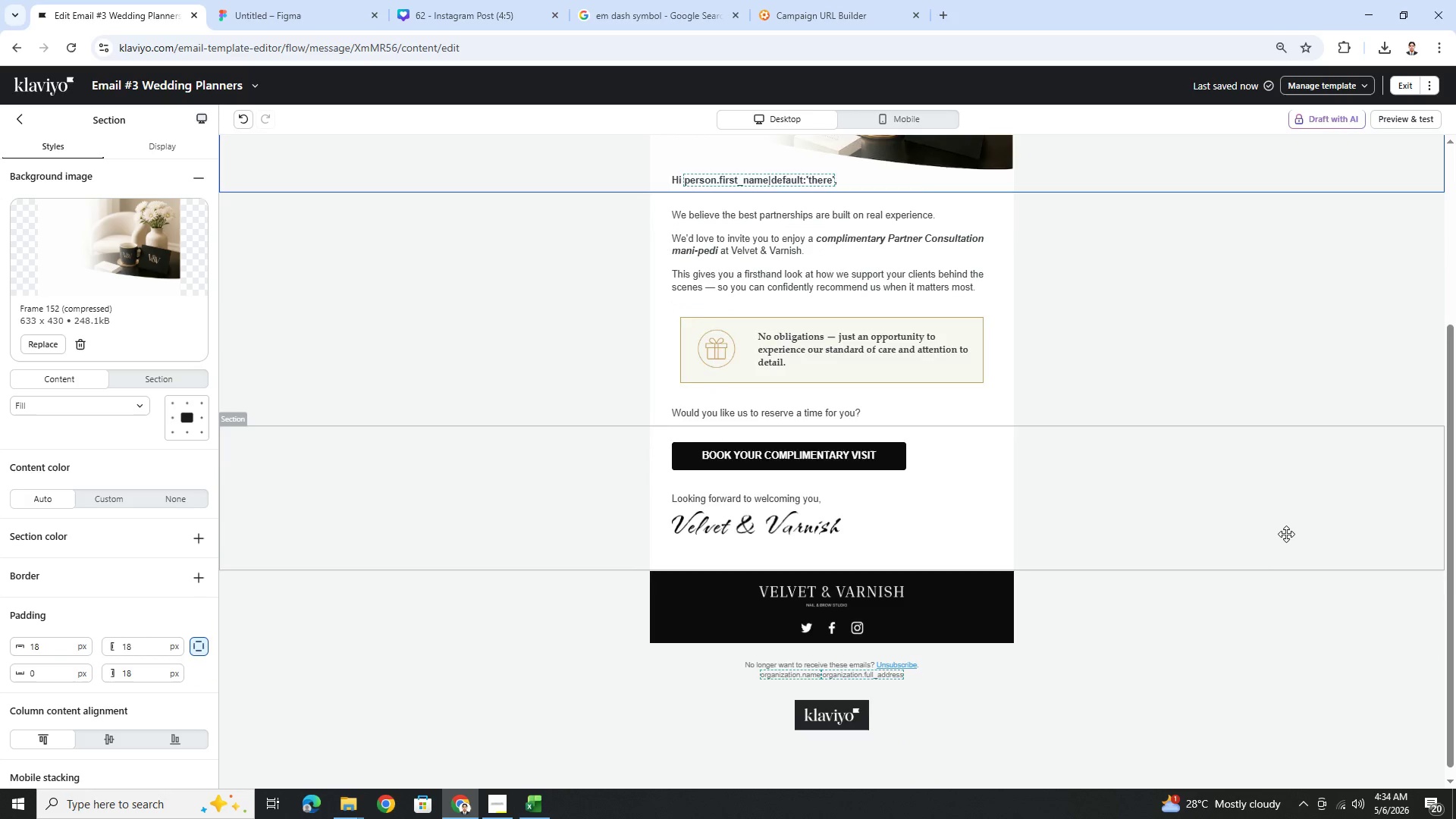 
scroll: coordinate [1286, 534], scroll_direction: up, amount: 4.0
 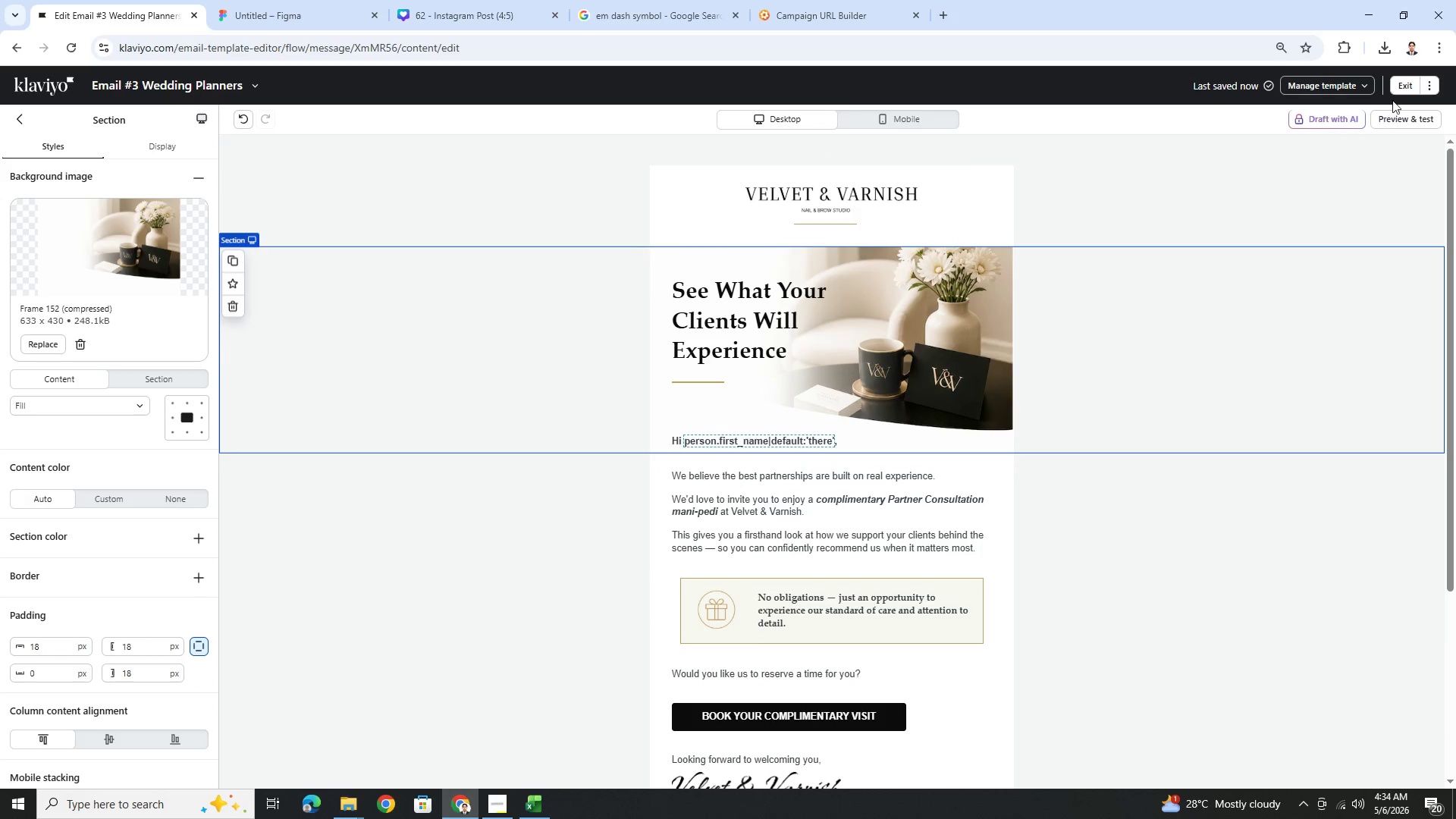 
left_click([1396, 86])
 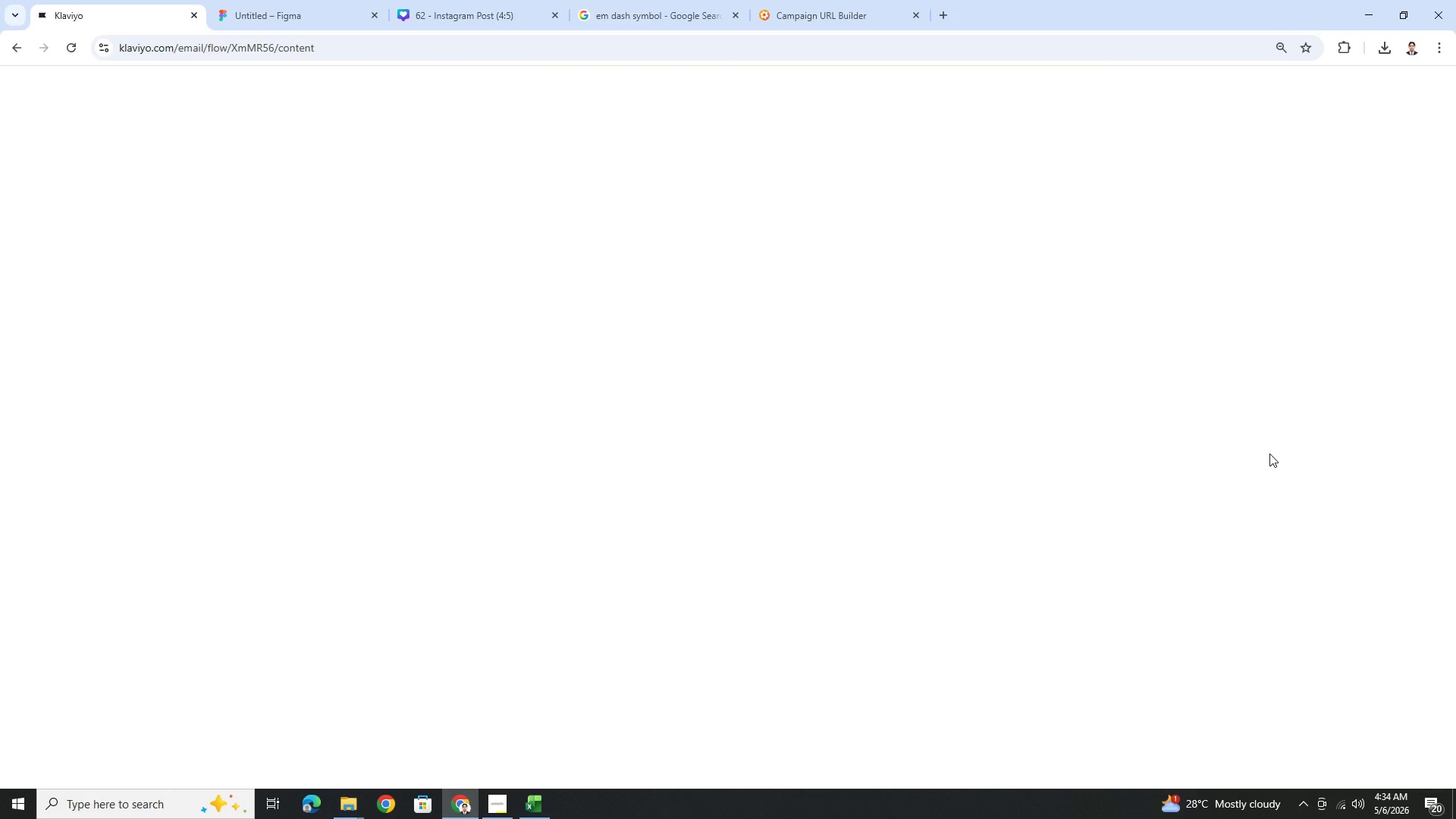 
wait(8.09)
 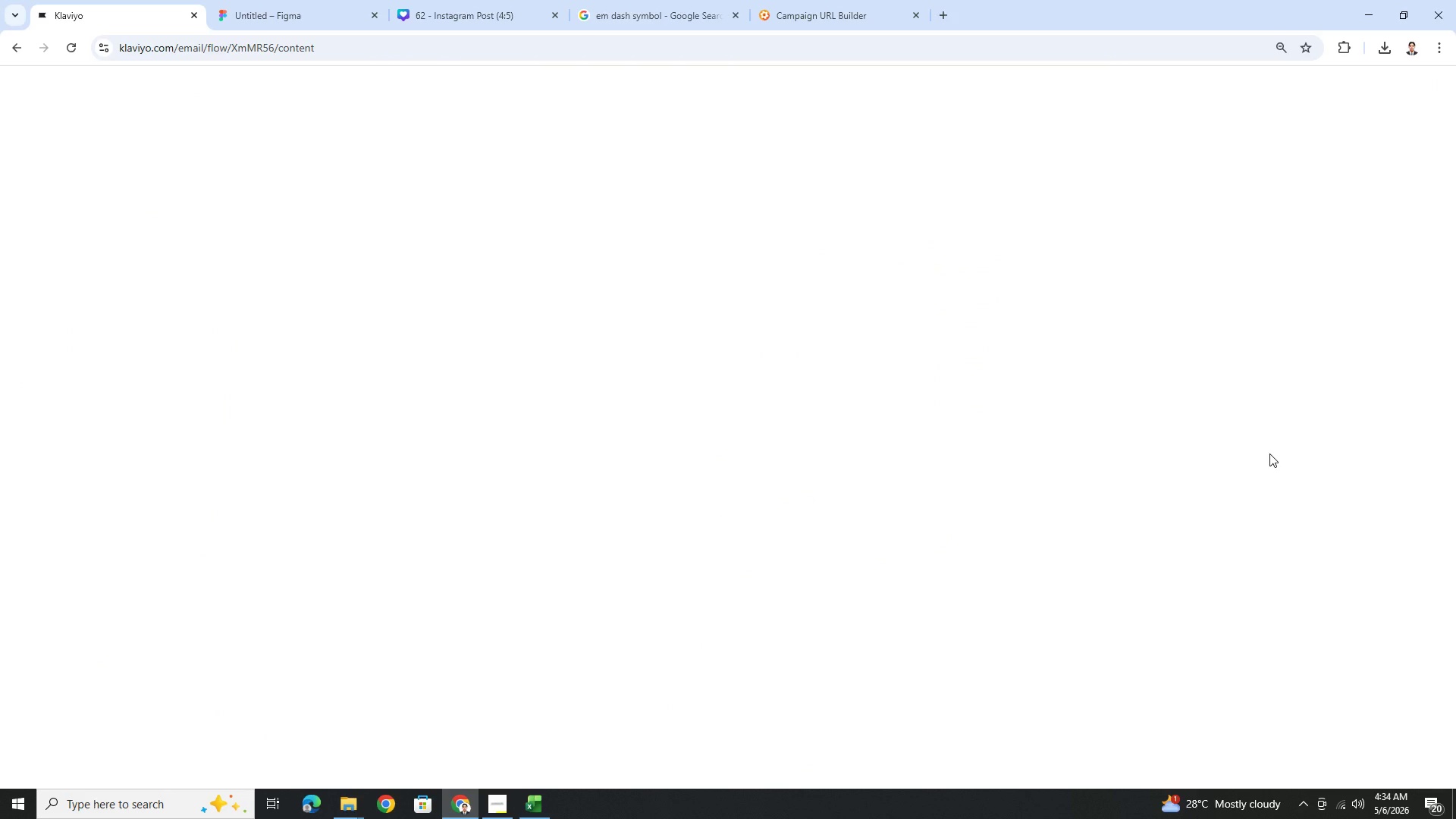 
scroll: coordinate [808, 415], scroll_direction: down, amount: 5.0
 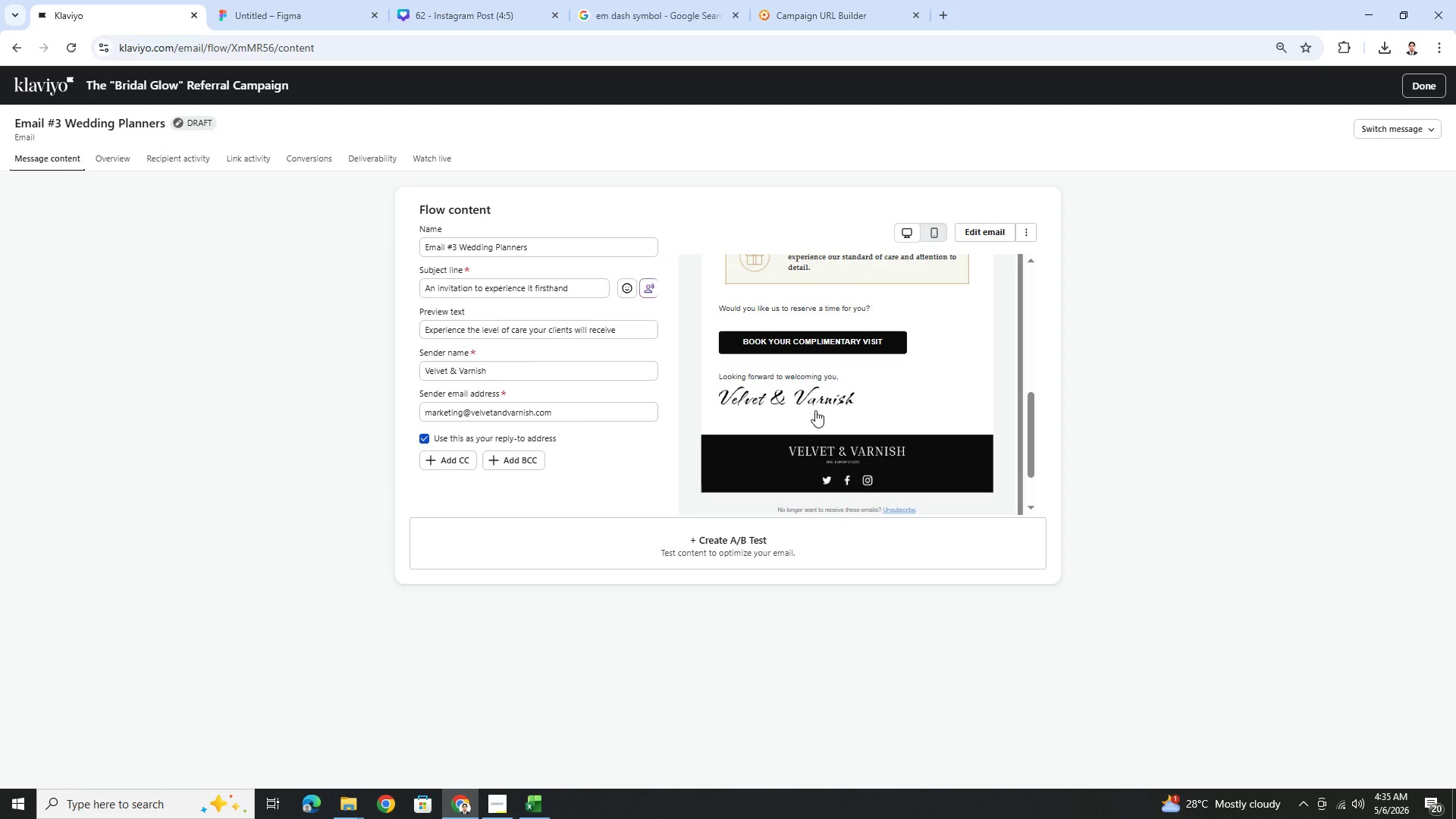 
scroll: coordinate [821, 409], scroll_direction: up, amount: 2.0
 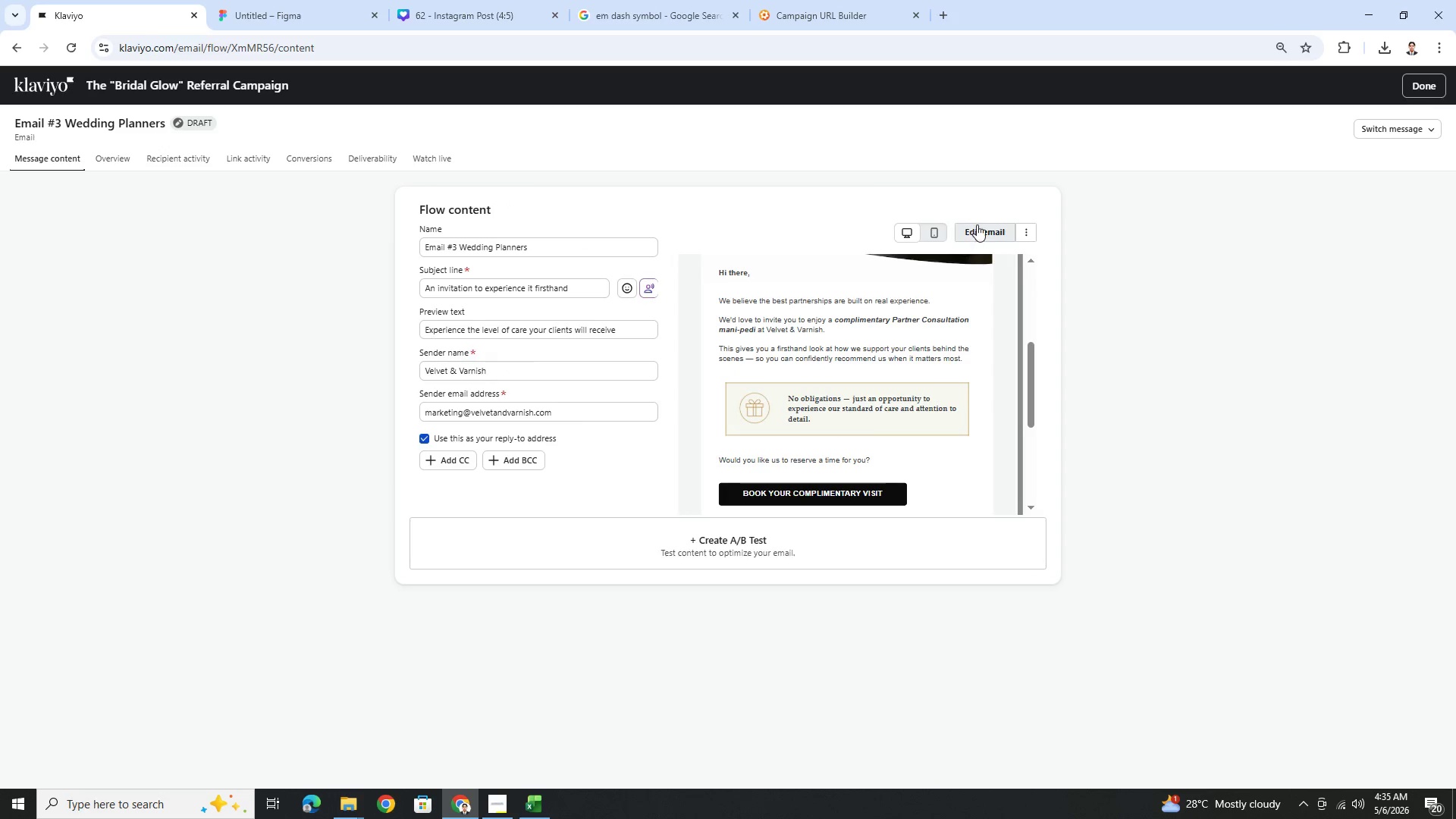 
left_click([985, 224])
 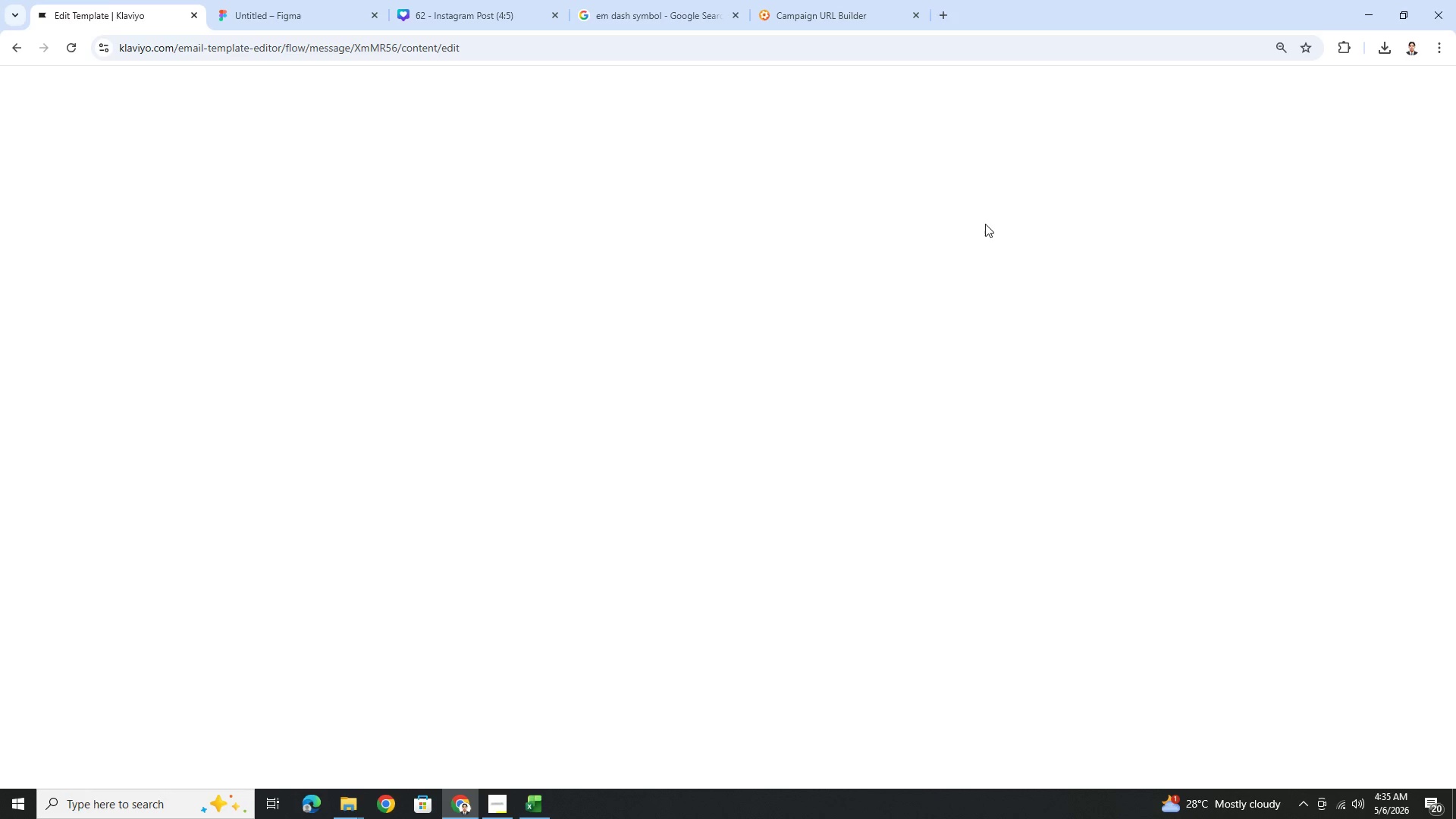 
wait(9.88)
 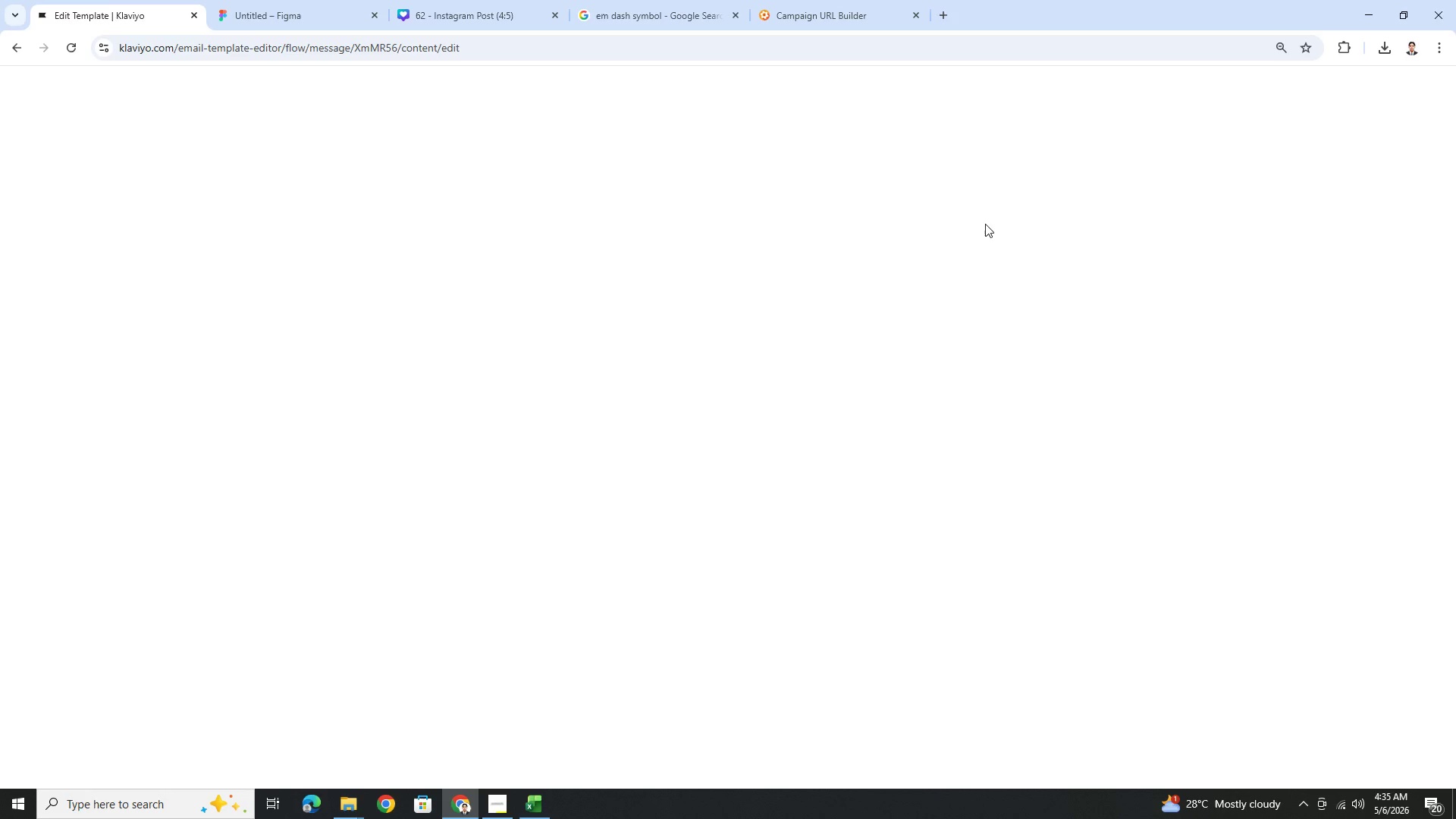 
left_click([896, 120])
 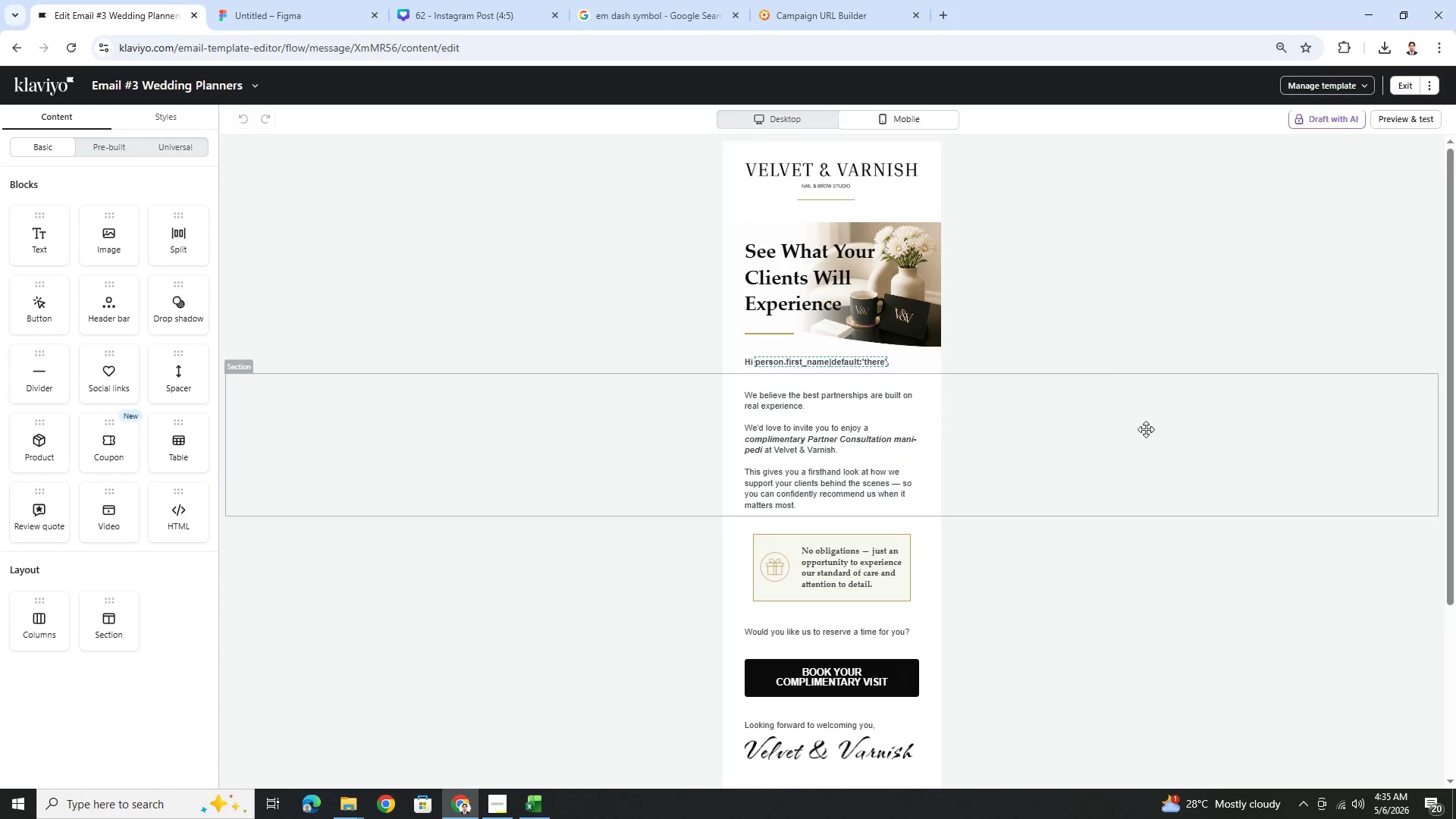 
scroll: coordinate [1210, 503], scroll_direction: down, amount: 4.0
 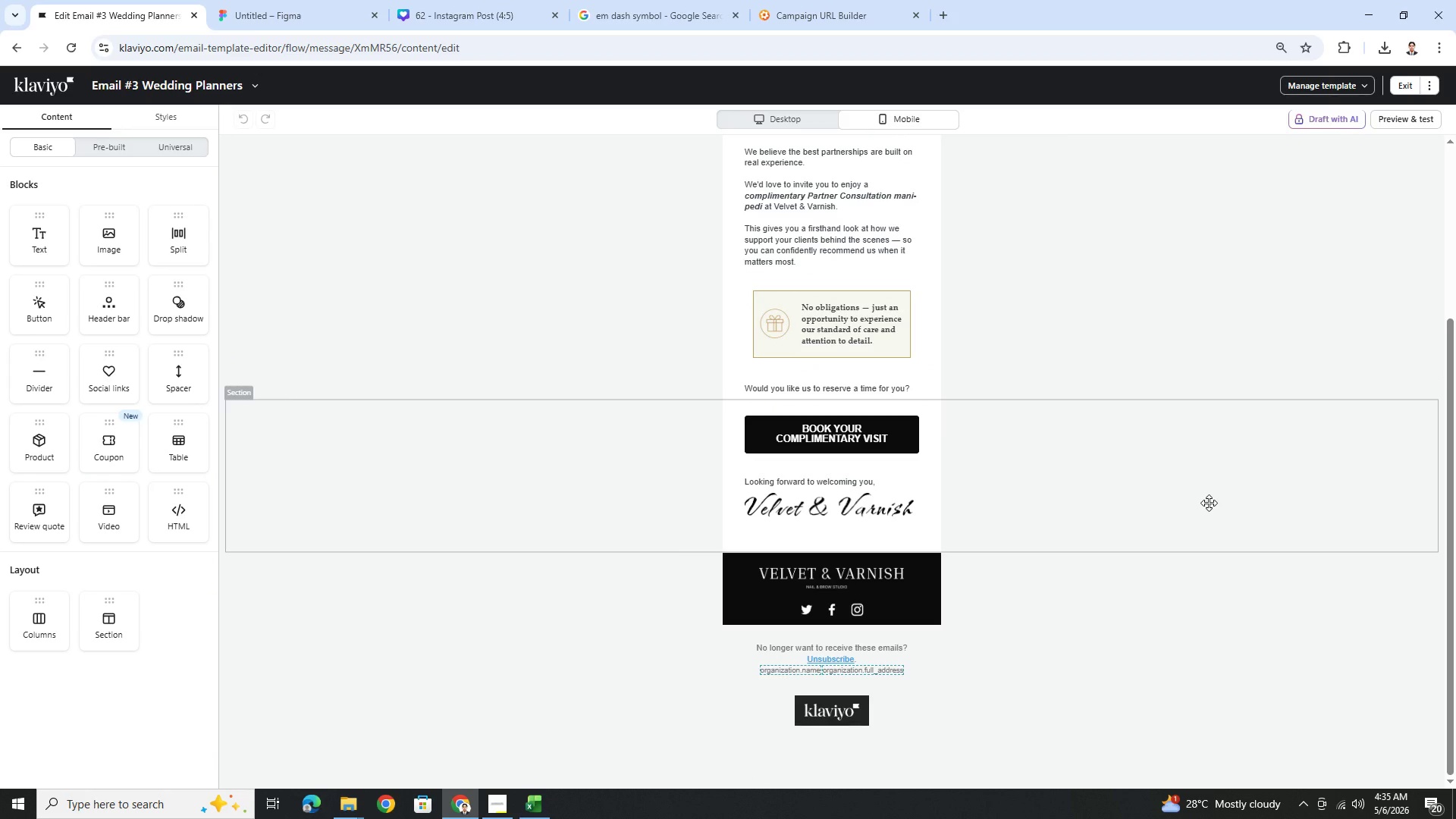 
scroll: coordinate [1209, 503], scroll_direction: up, amount: 4.0
 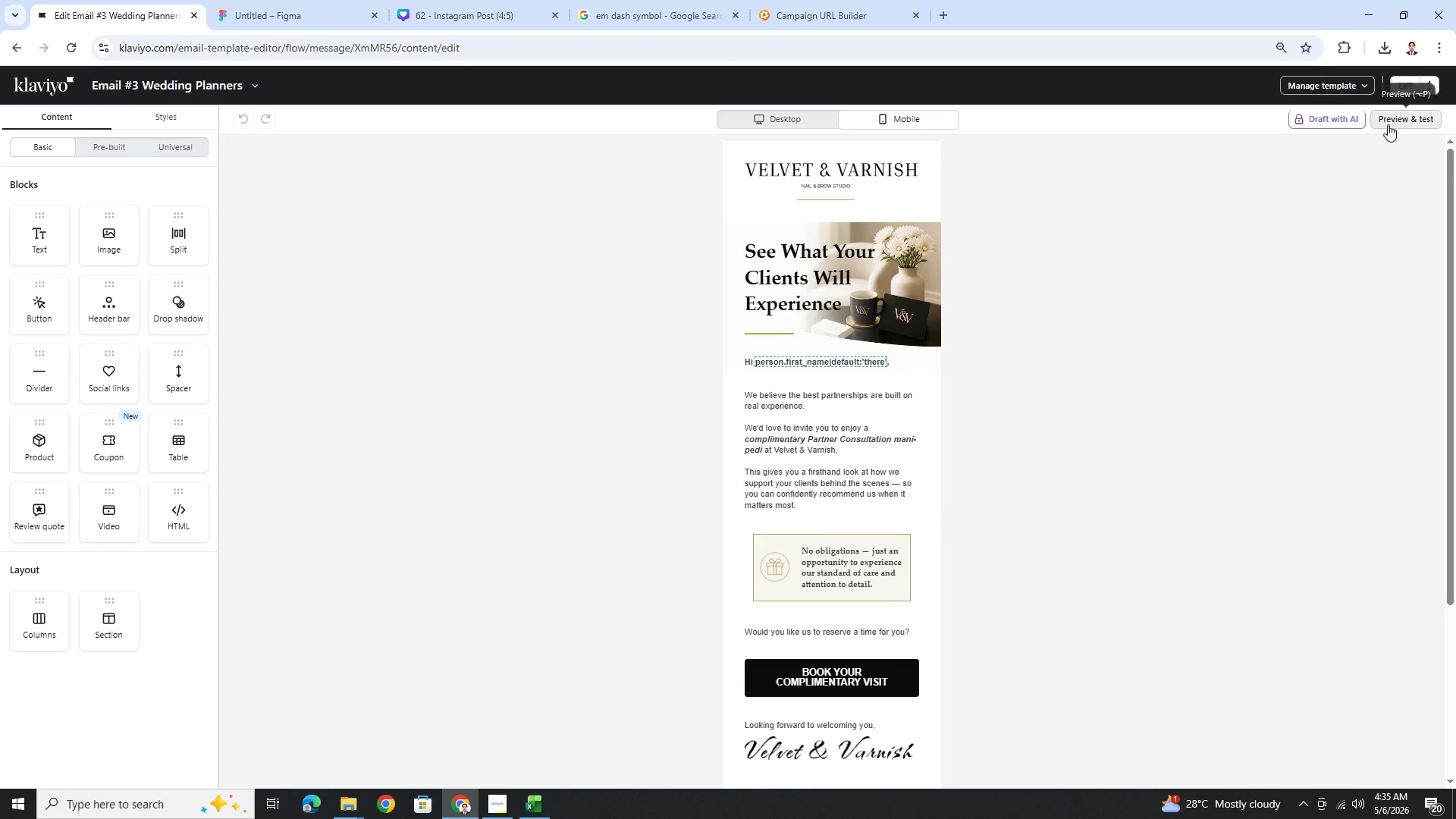 
left_click([1389, 123])
 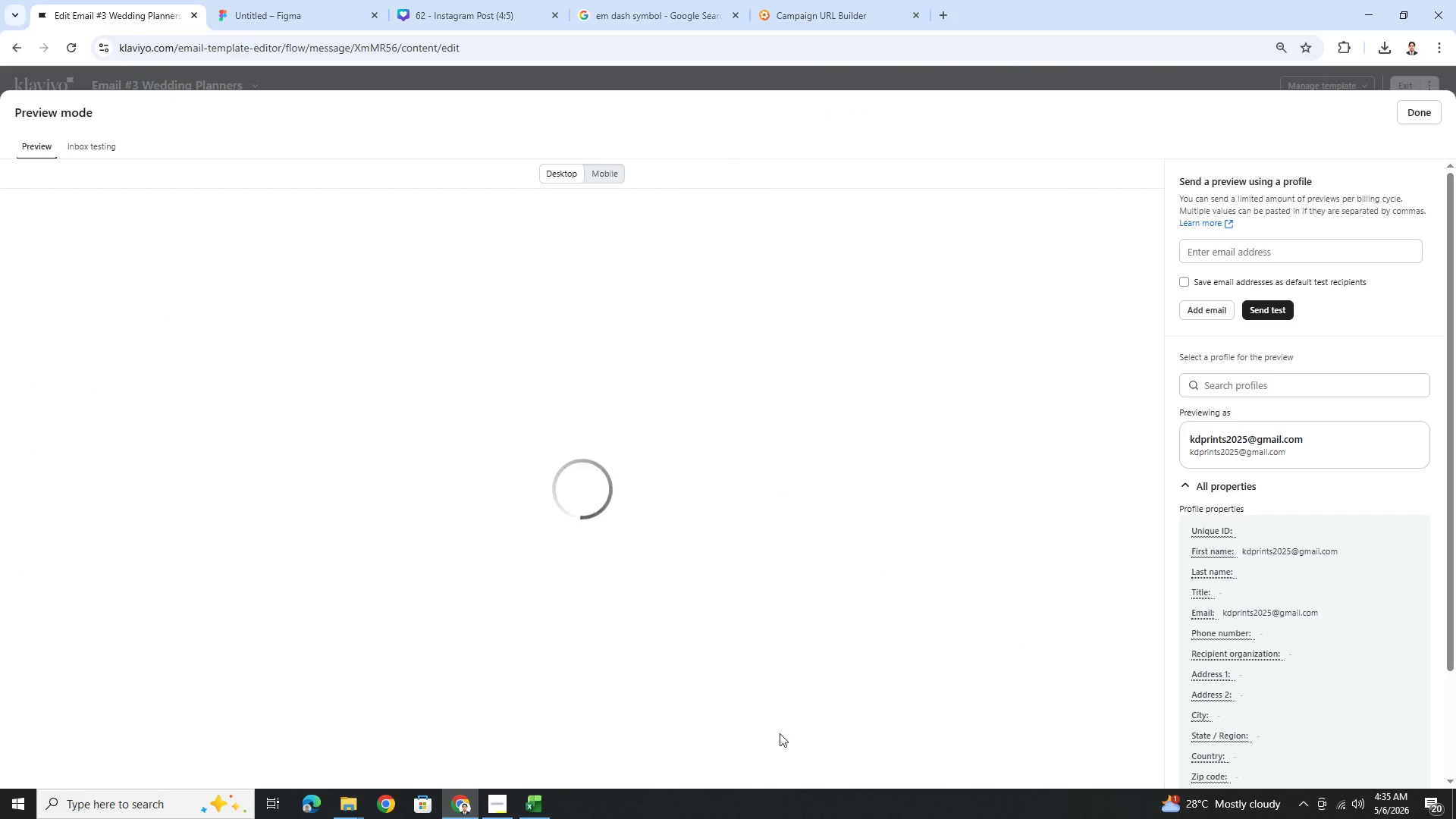 
left_click([548, 813])
 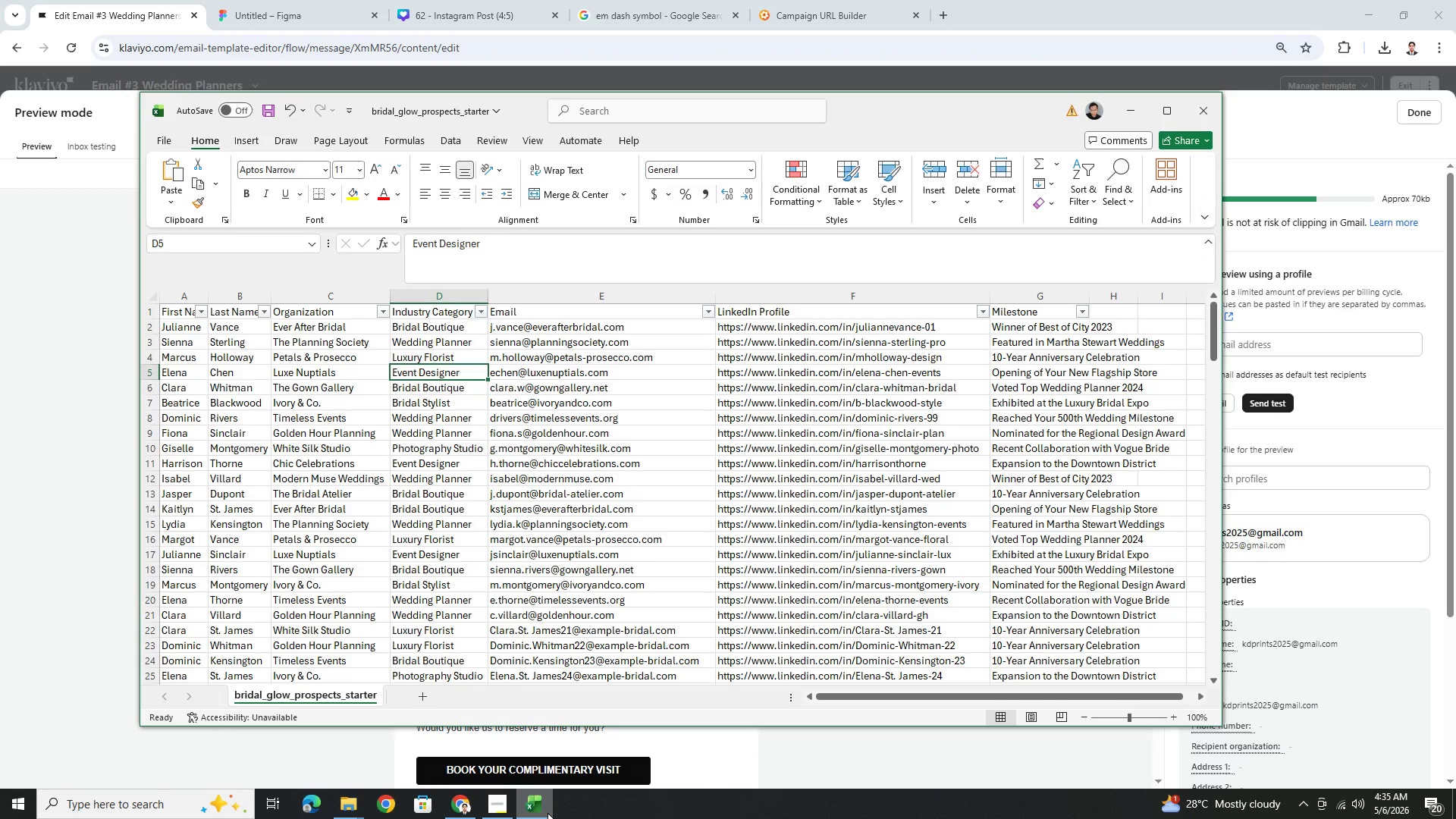 
wait(7.77)
 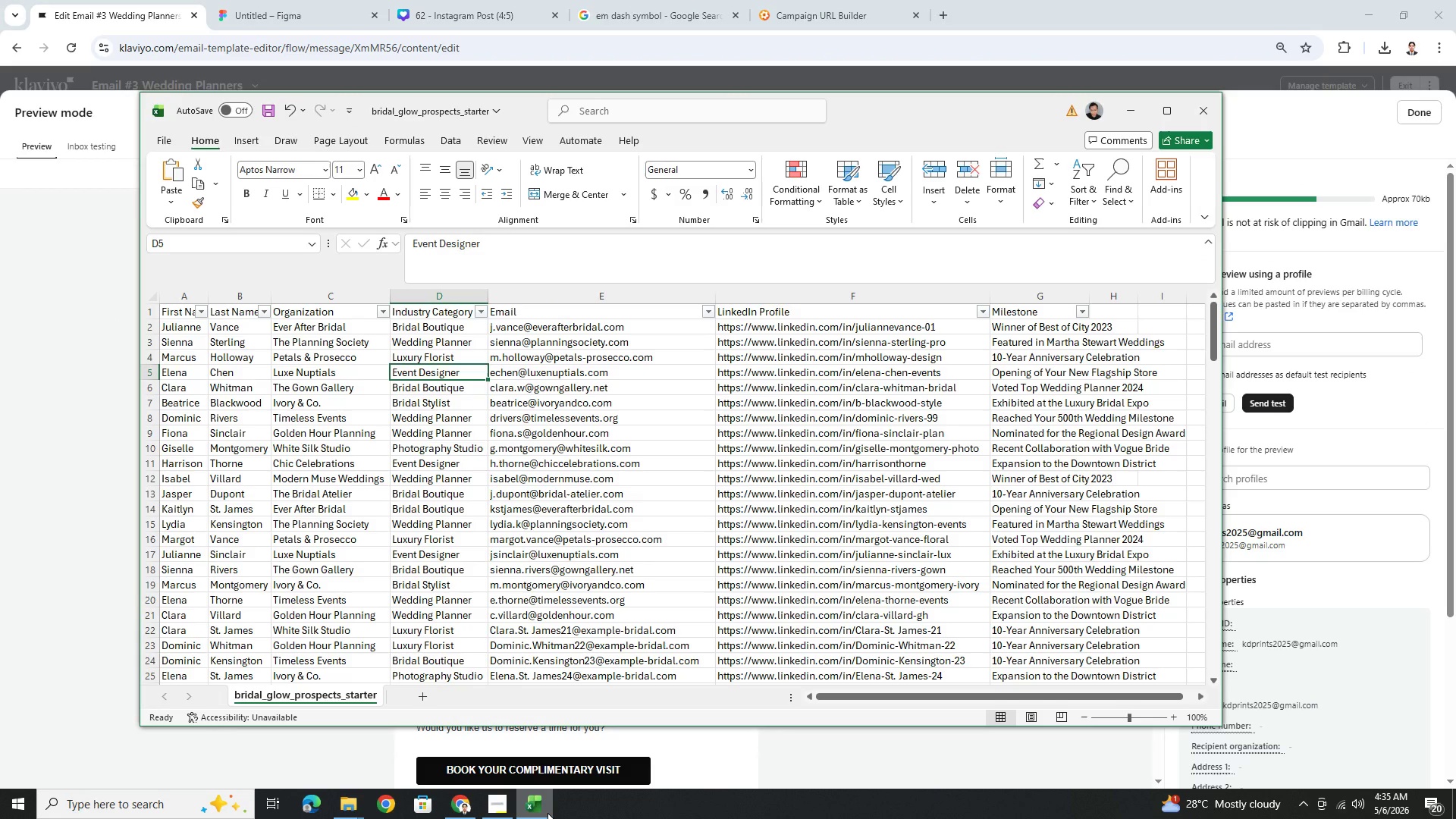 
scroll: coordinate [613, 661], scroll_direction: down, amount: 2.0
 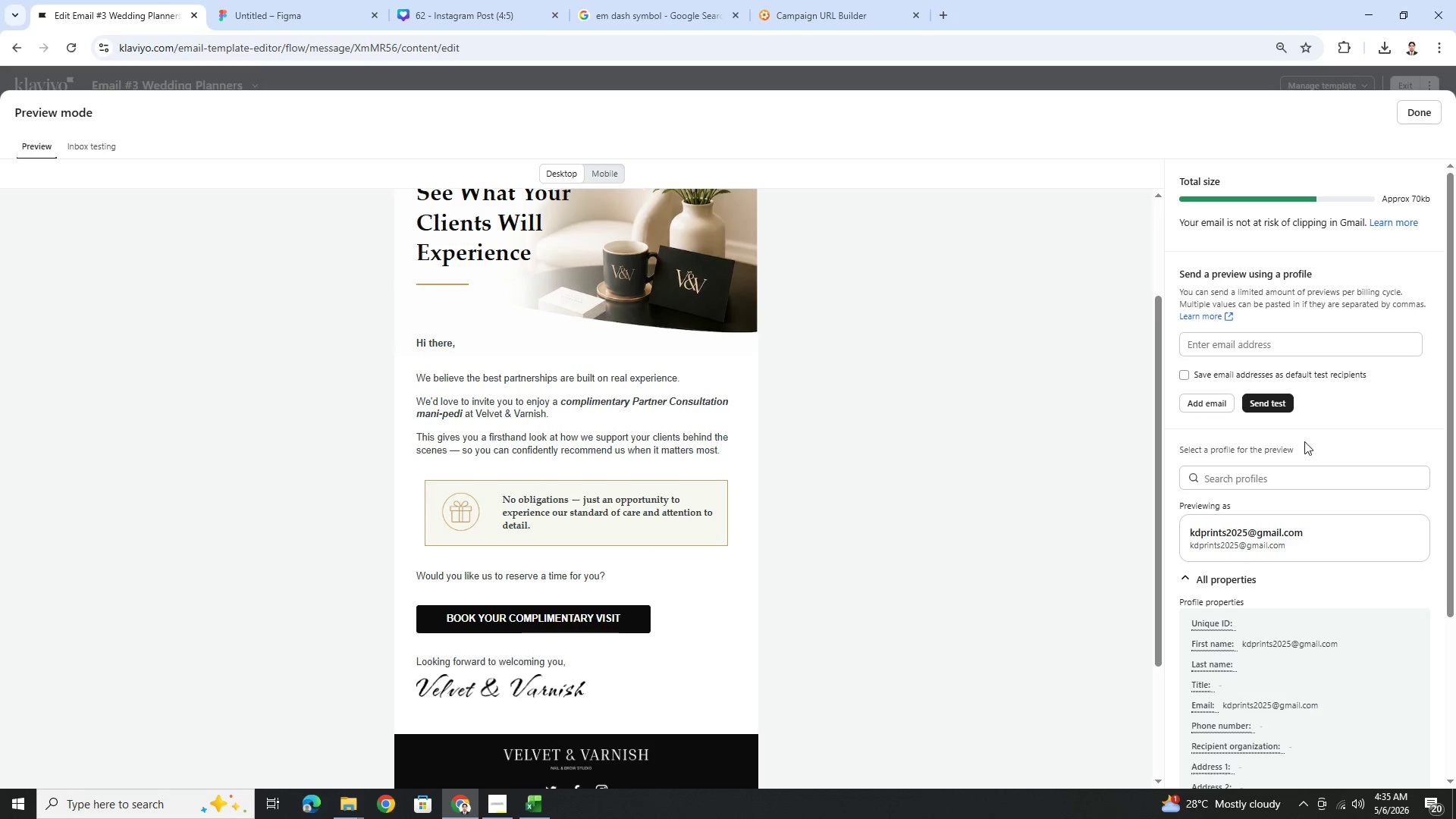 
left_click([1326, 469])
 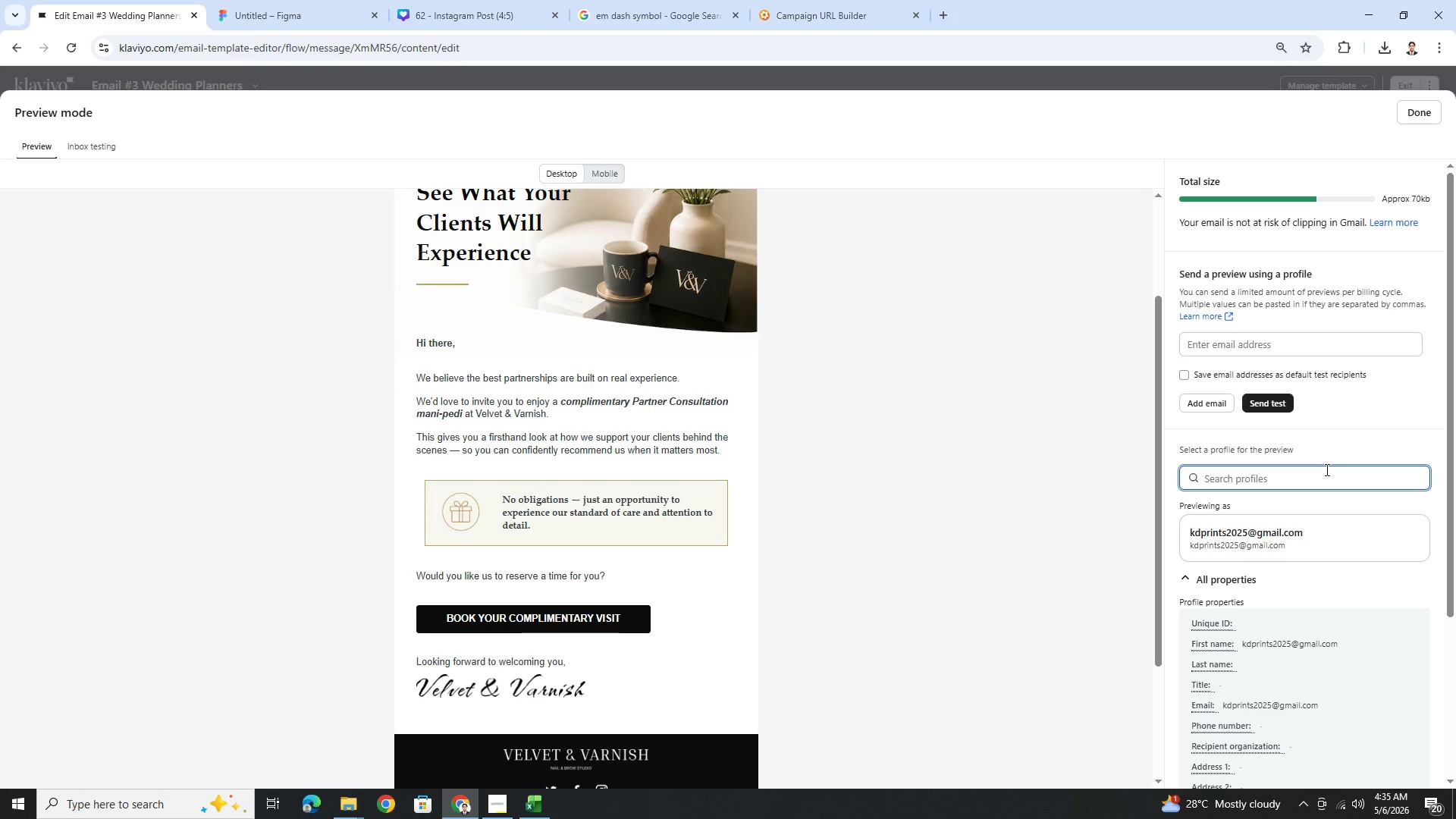 
type(luxe)
 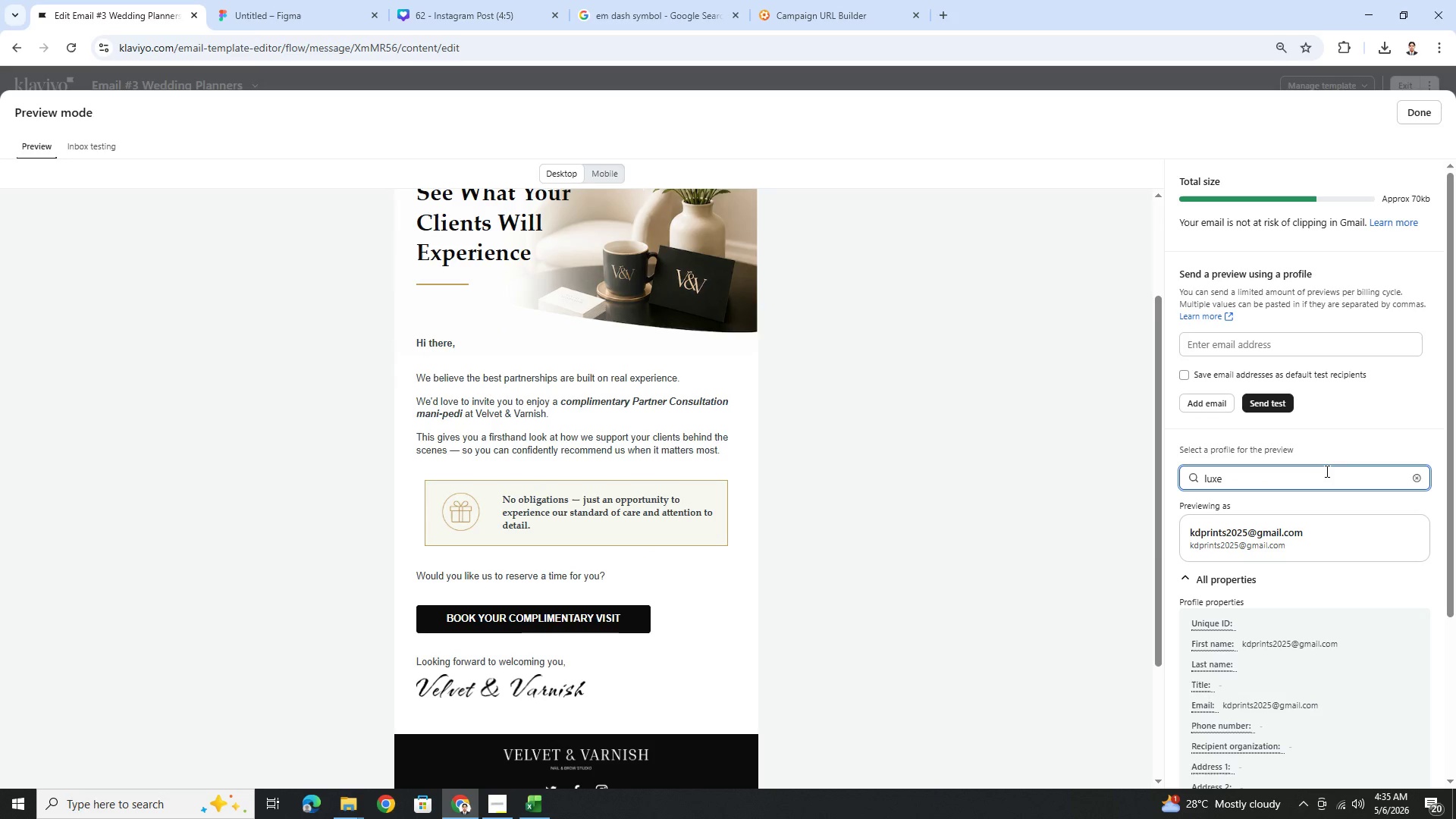 
key(Alt+AltLeft)
 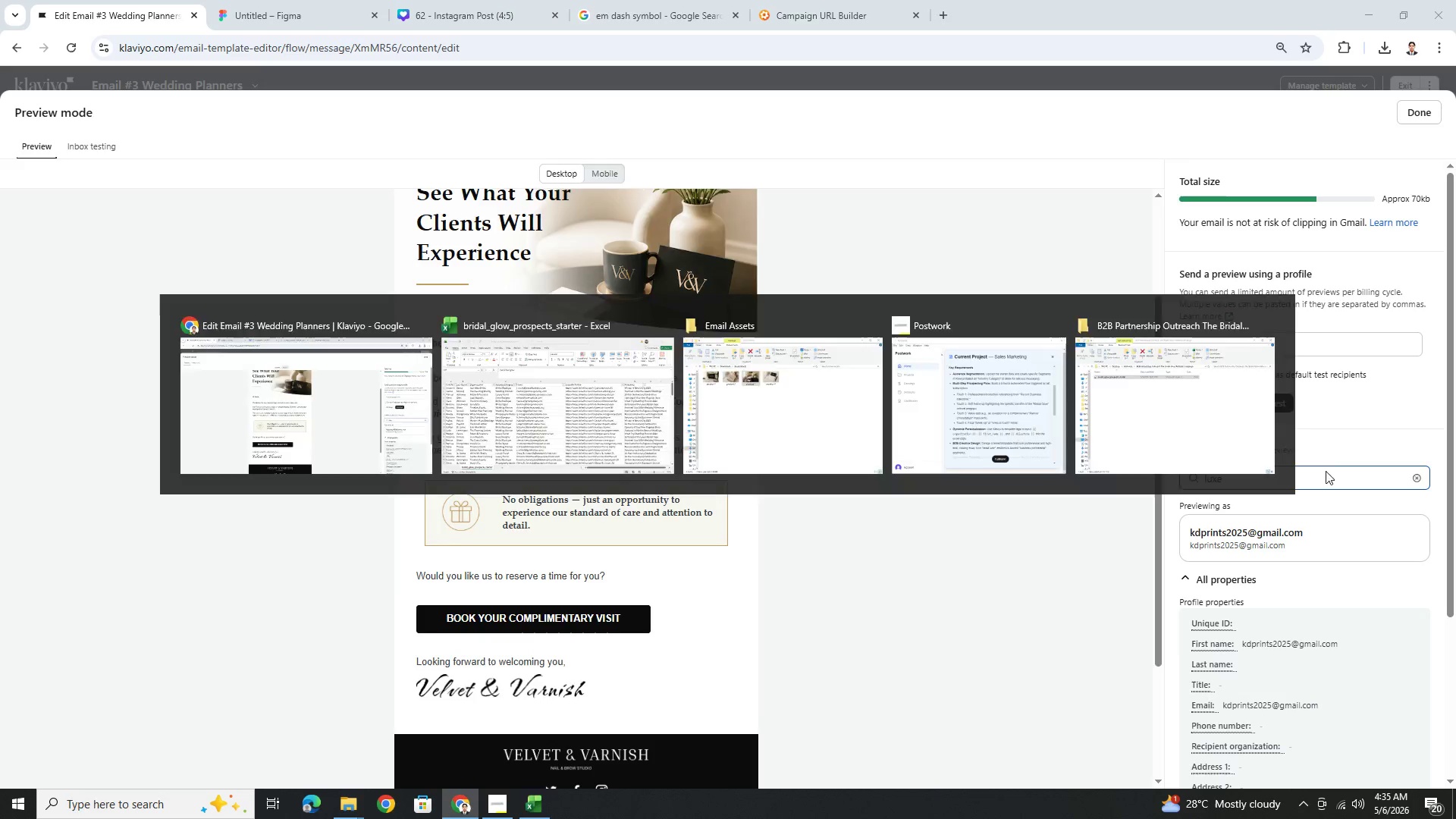 
key(Alt+Tab)
 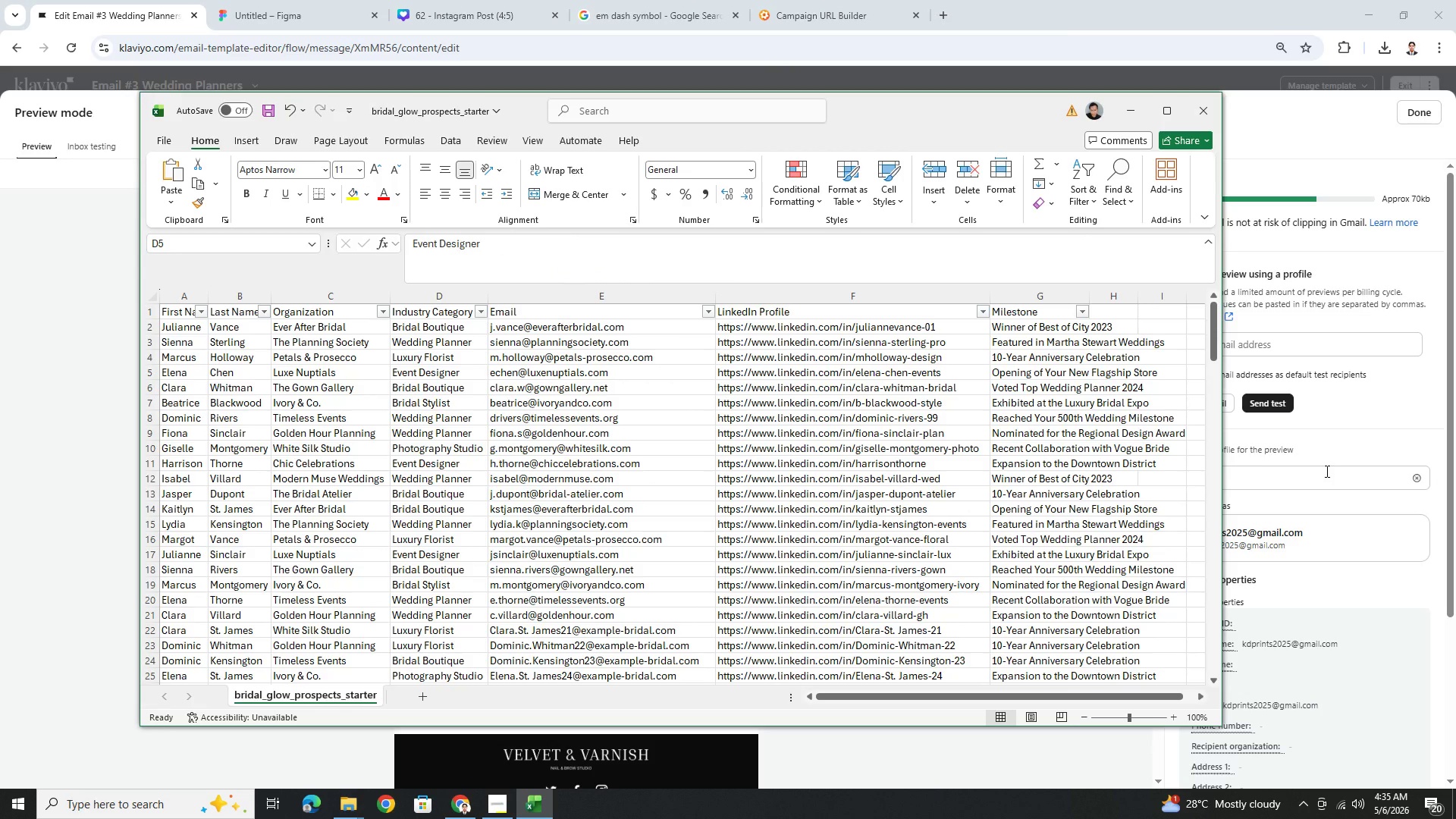 
double_click([1326, 471])
 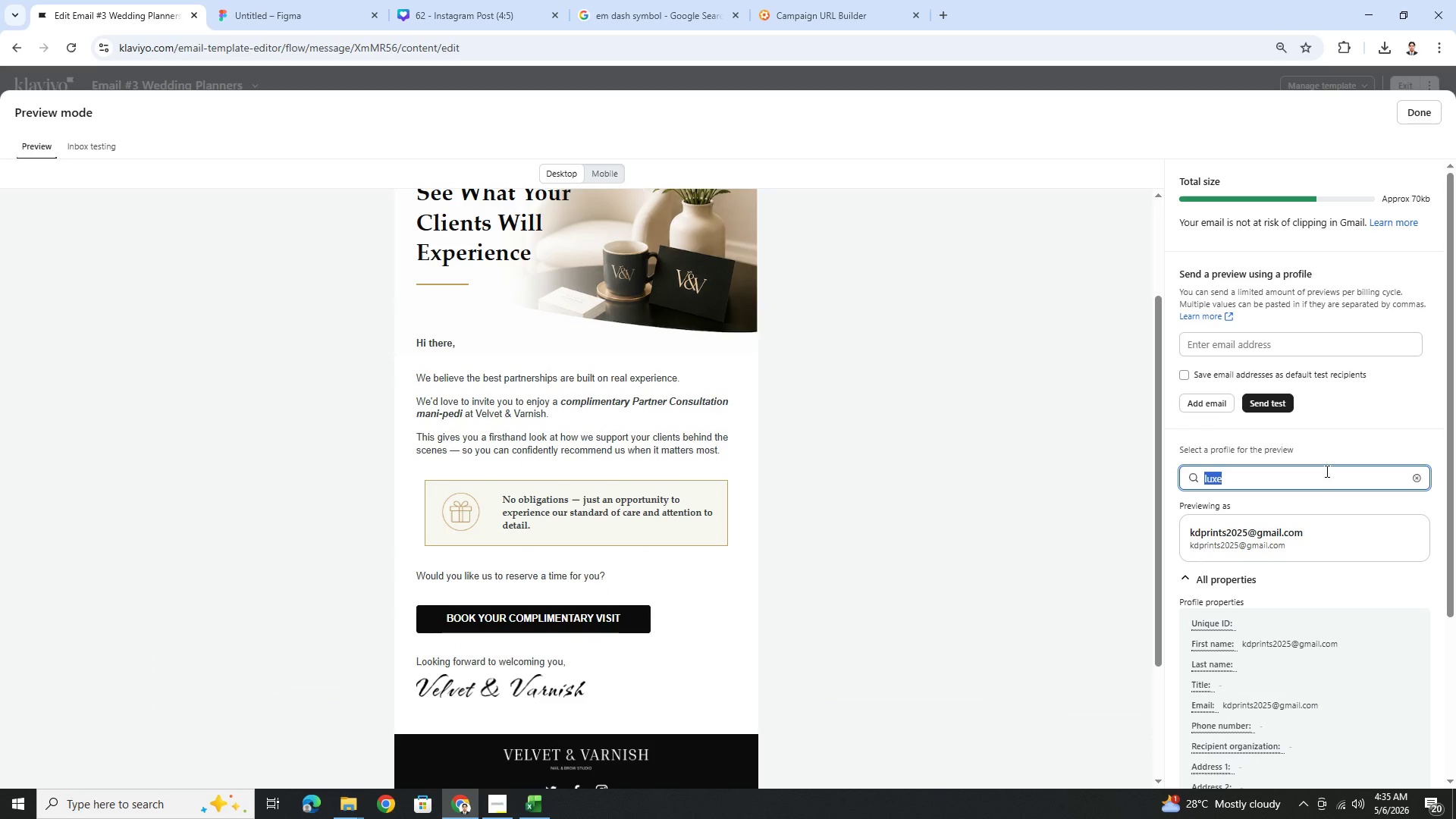 
type(montg)
 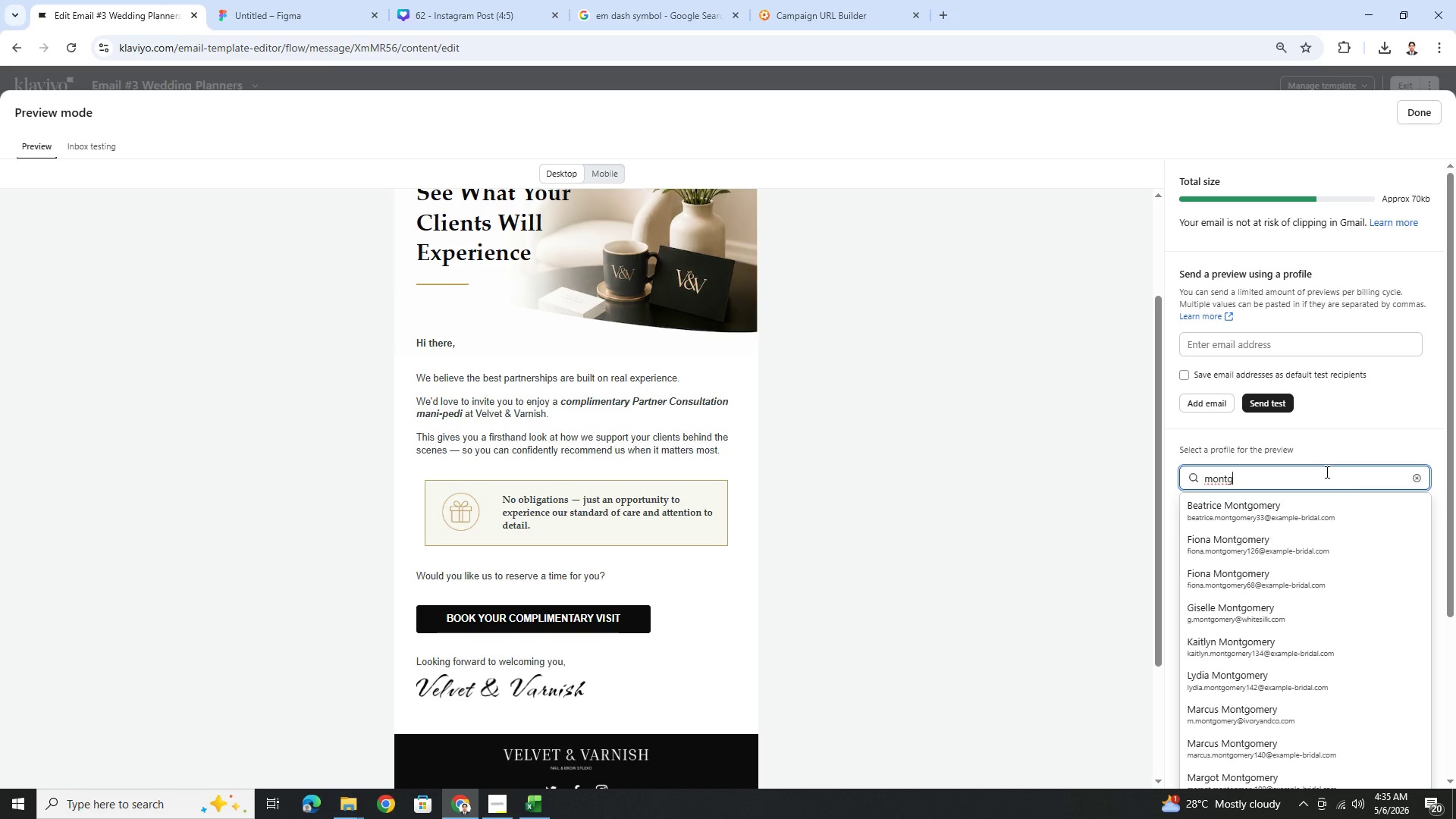 
key(Alt+AltLeft)
 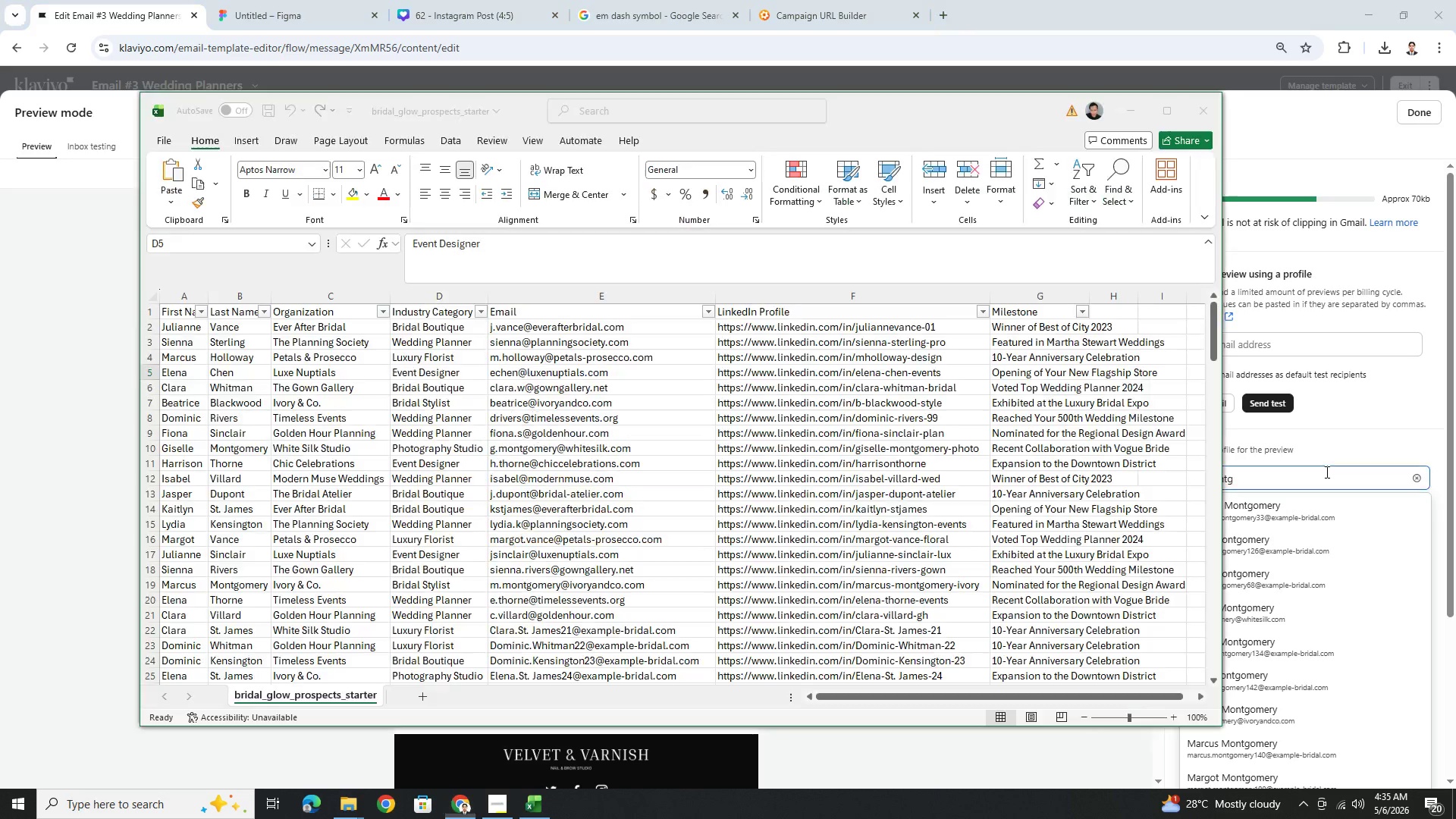 
key(Alt+Tab)
 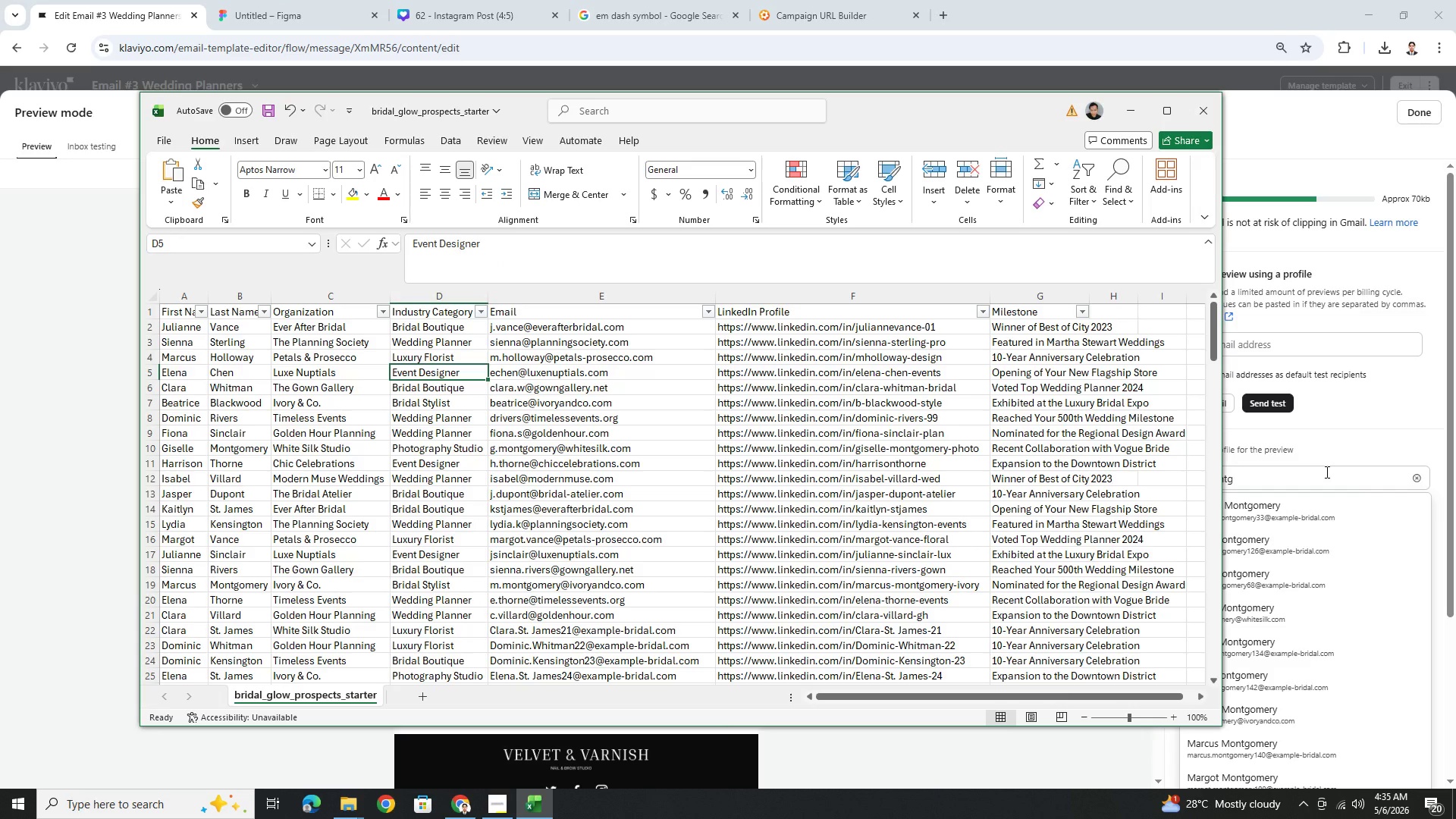 
key(Alt+AltLeft)
 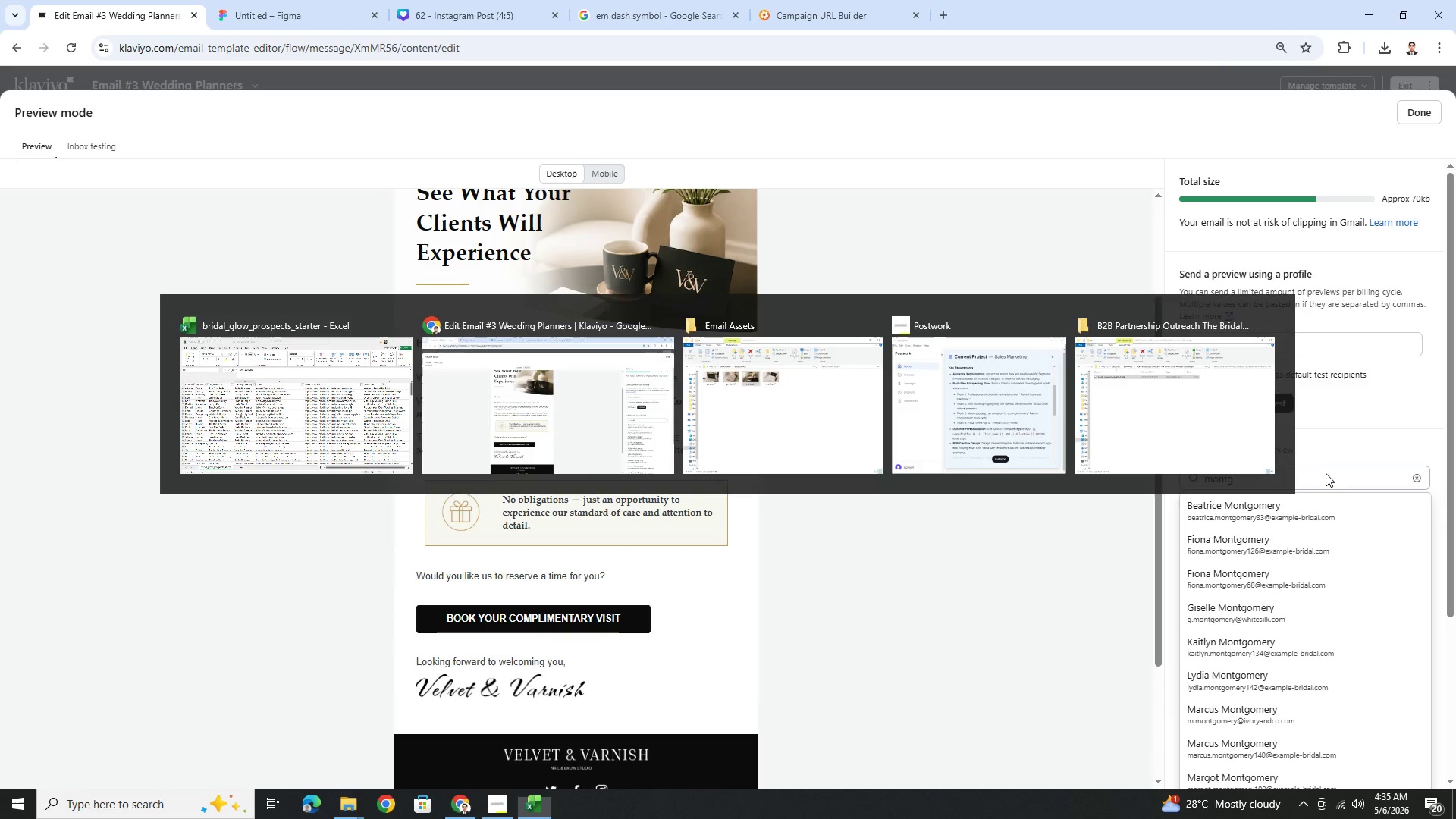 
key(Alt+Tab)
 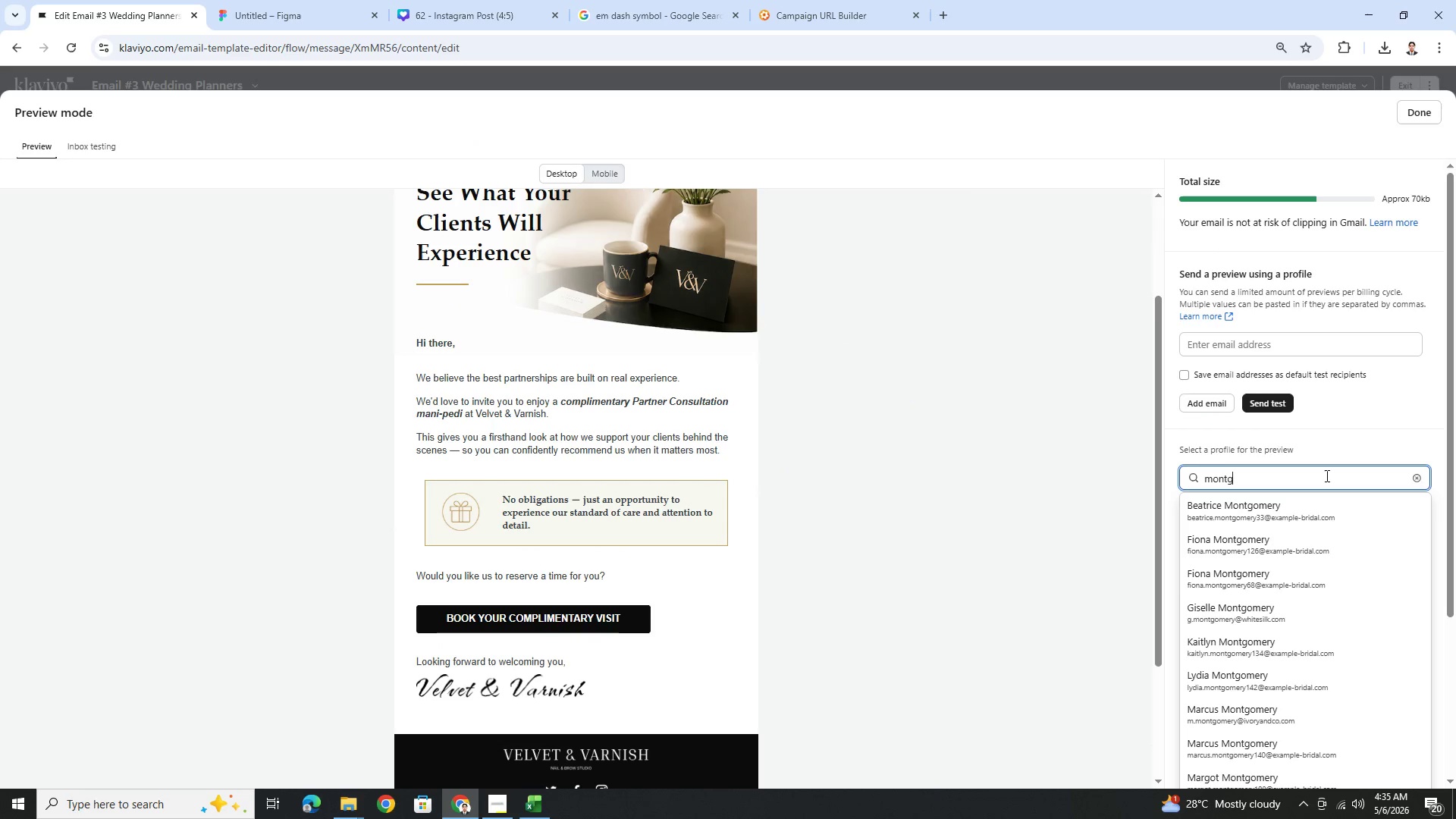 
double_click([1326, 475])
 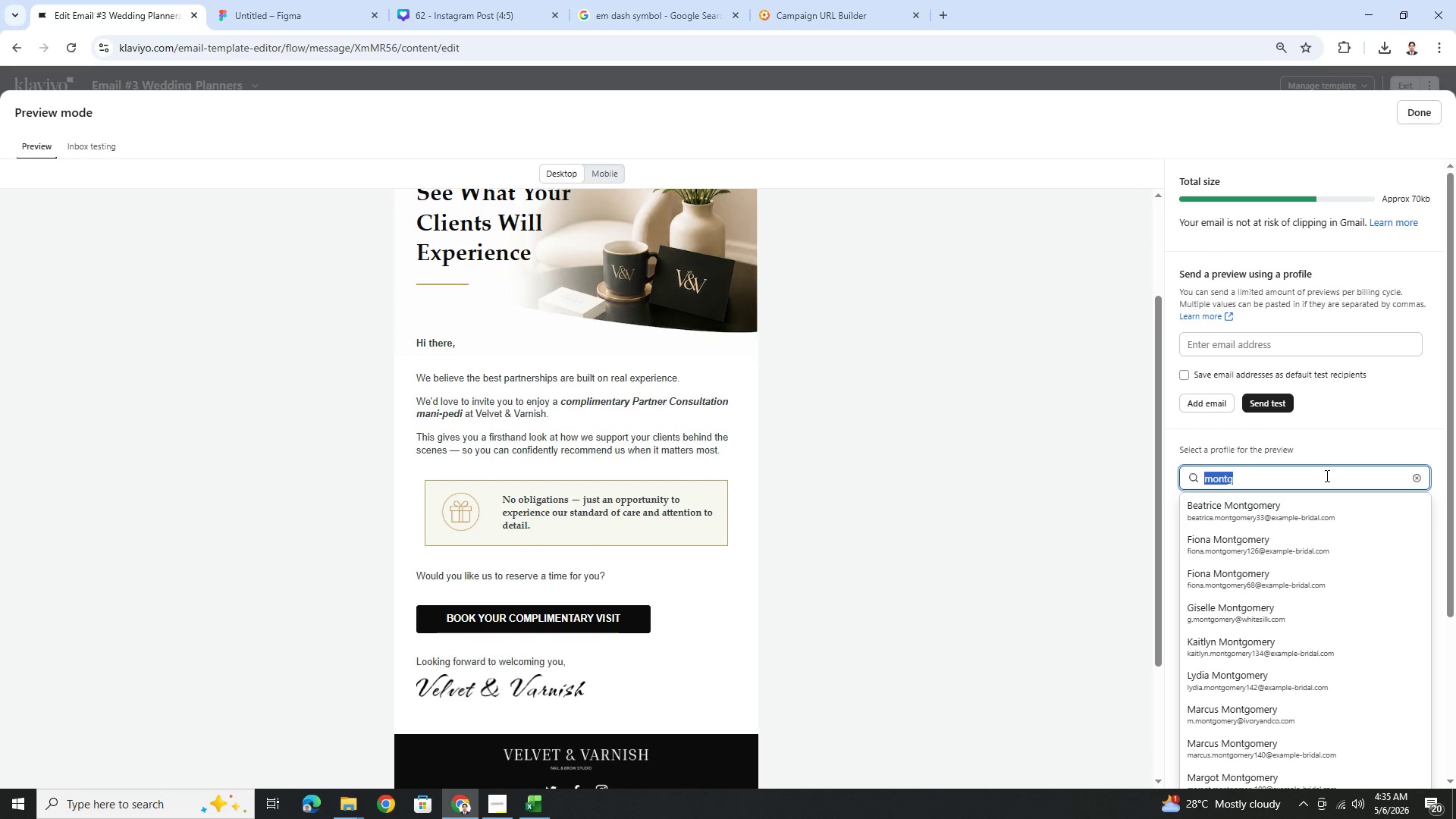 
triple_click([1326, 475])
 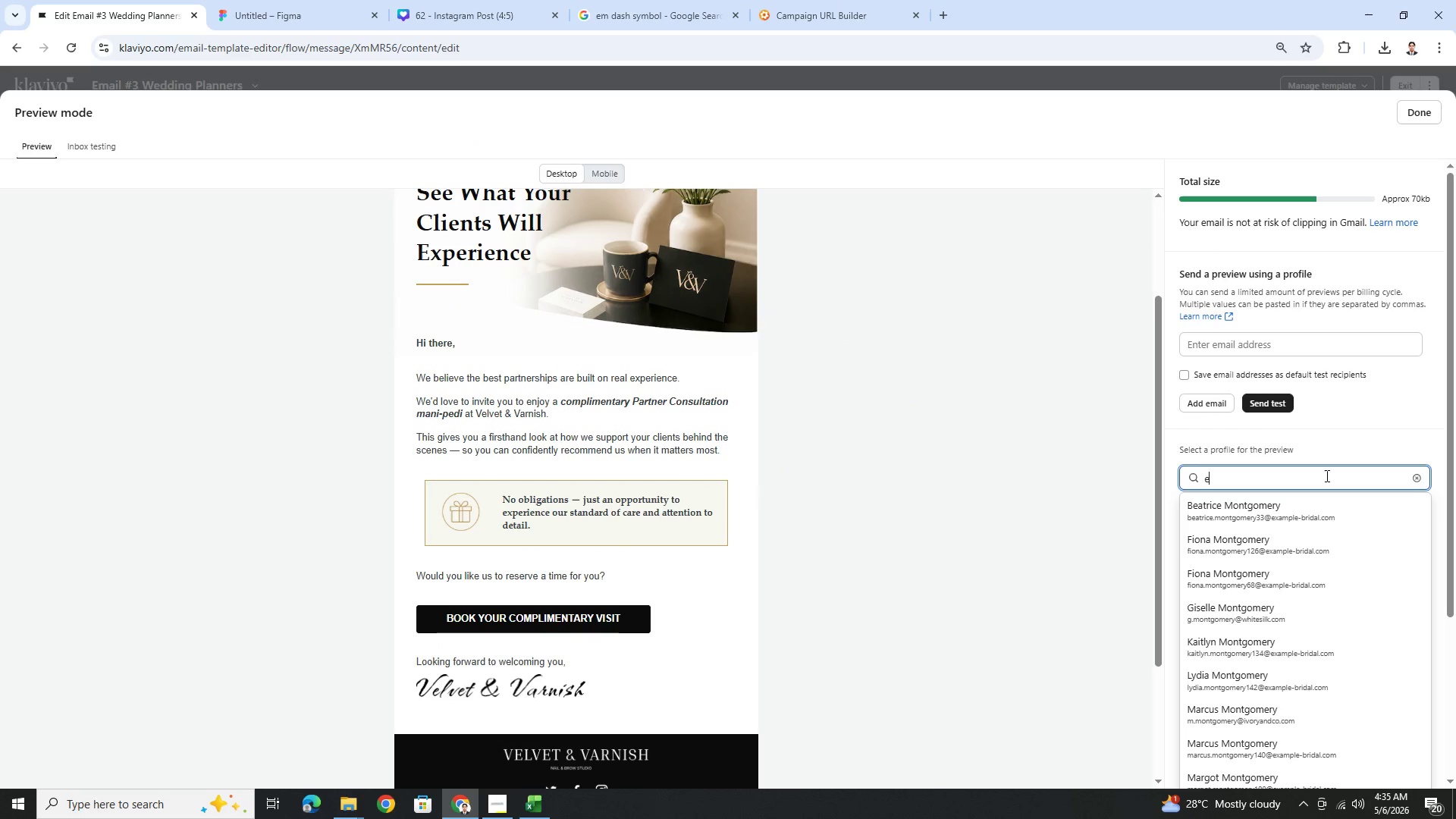 
type(elena chen)
 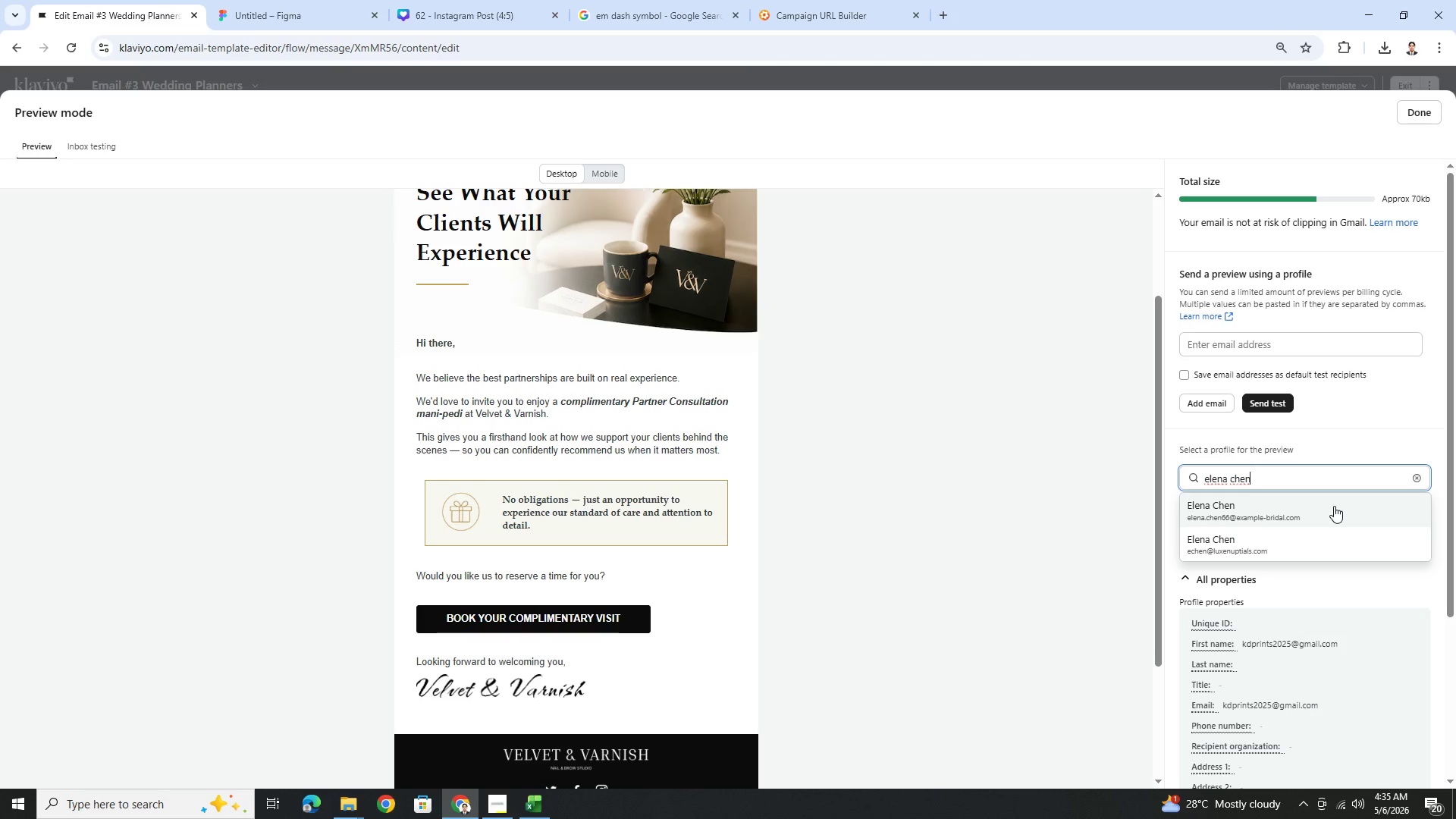 
left_click([1351, 538])
 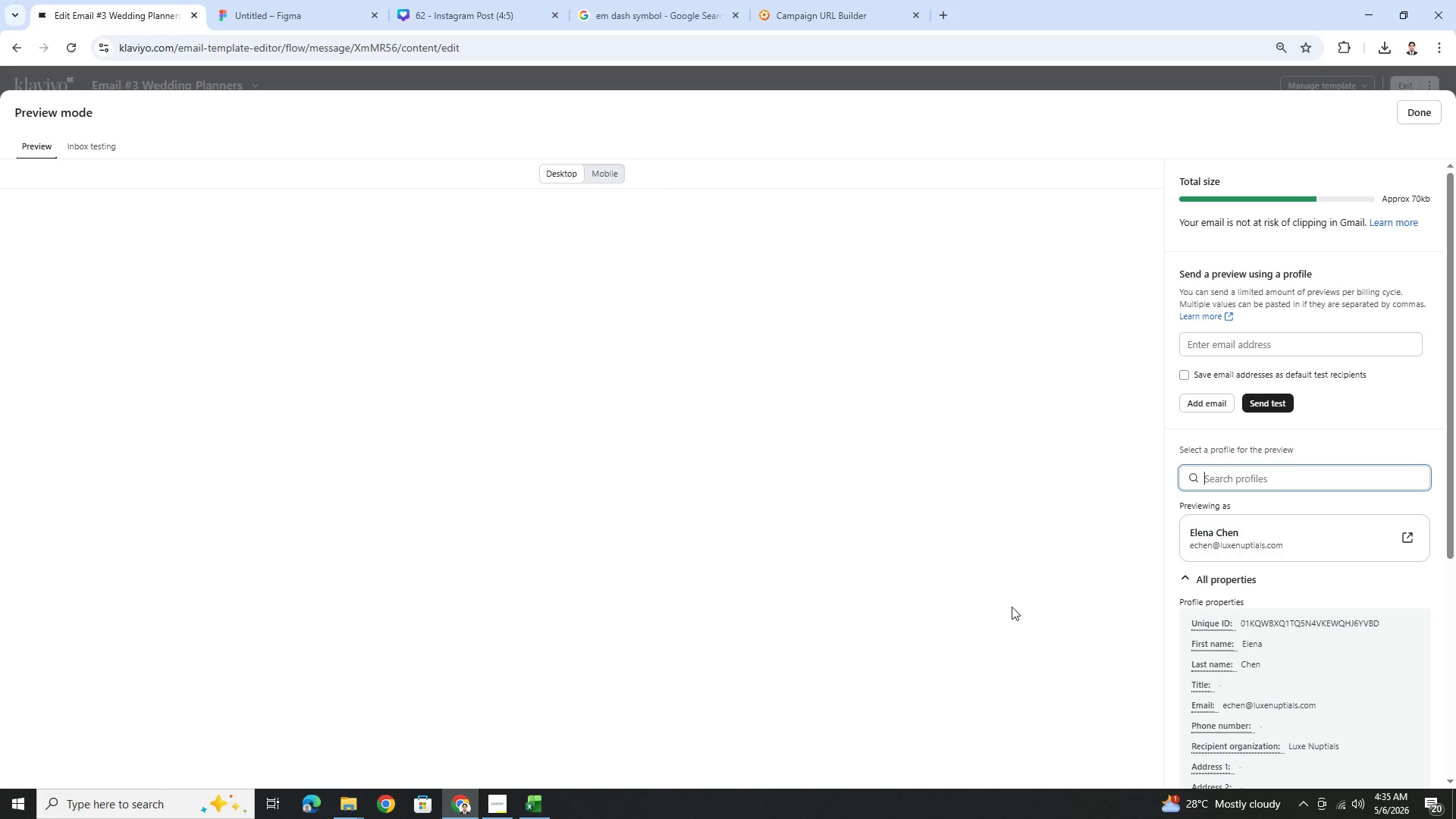 
scroll: coordinate [1020, 569], scroll_direction: down, amount: 3.0
 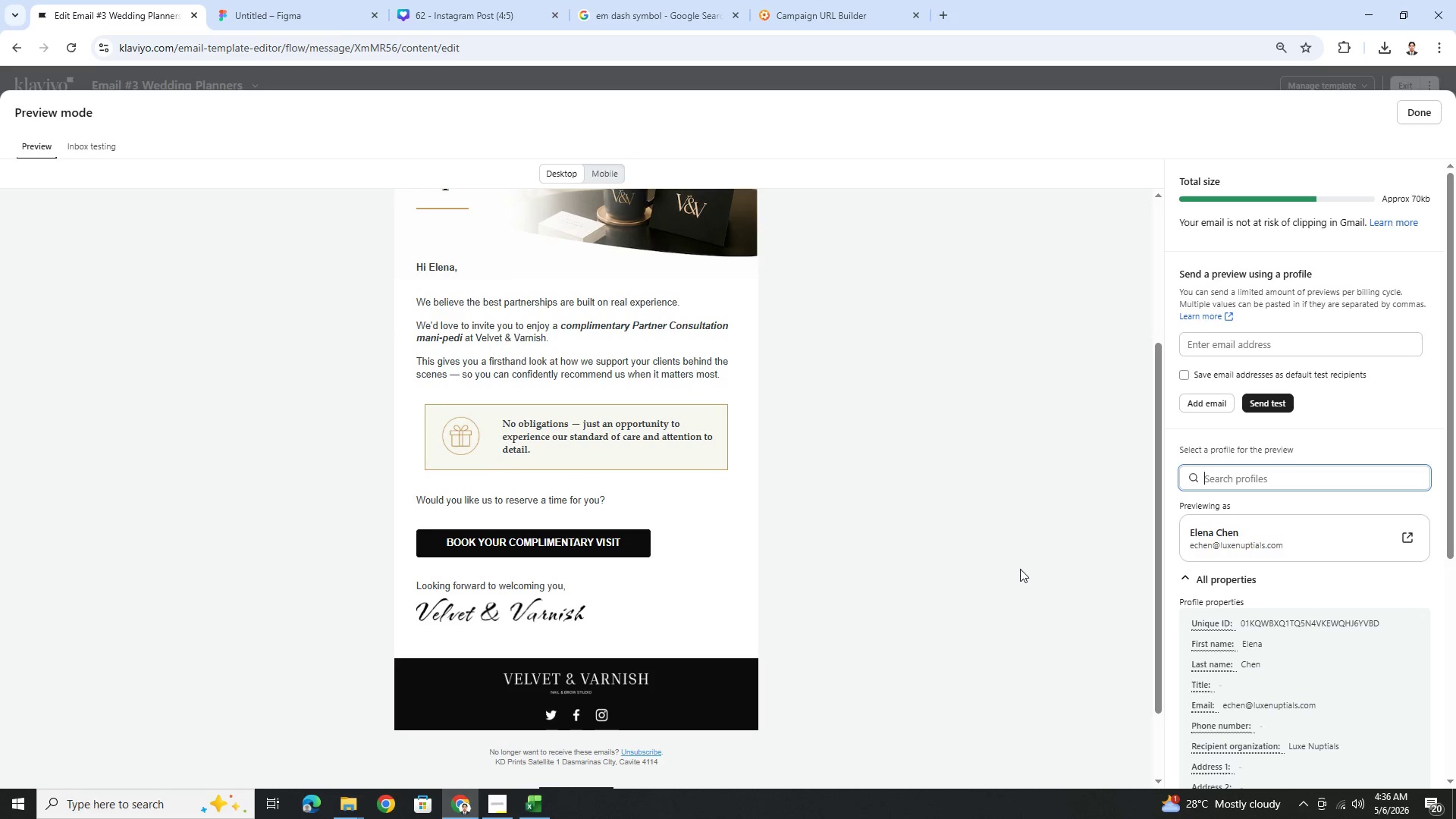 
scroll: coordinate [1006, 541], scroll_direction: up, amount: 5.0
 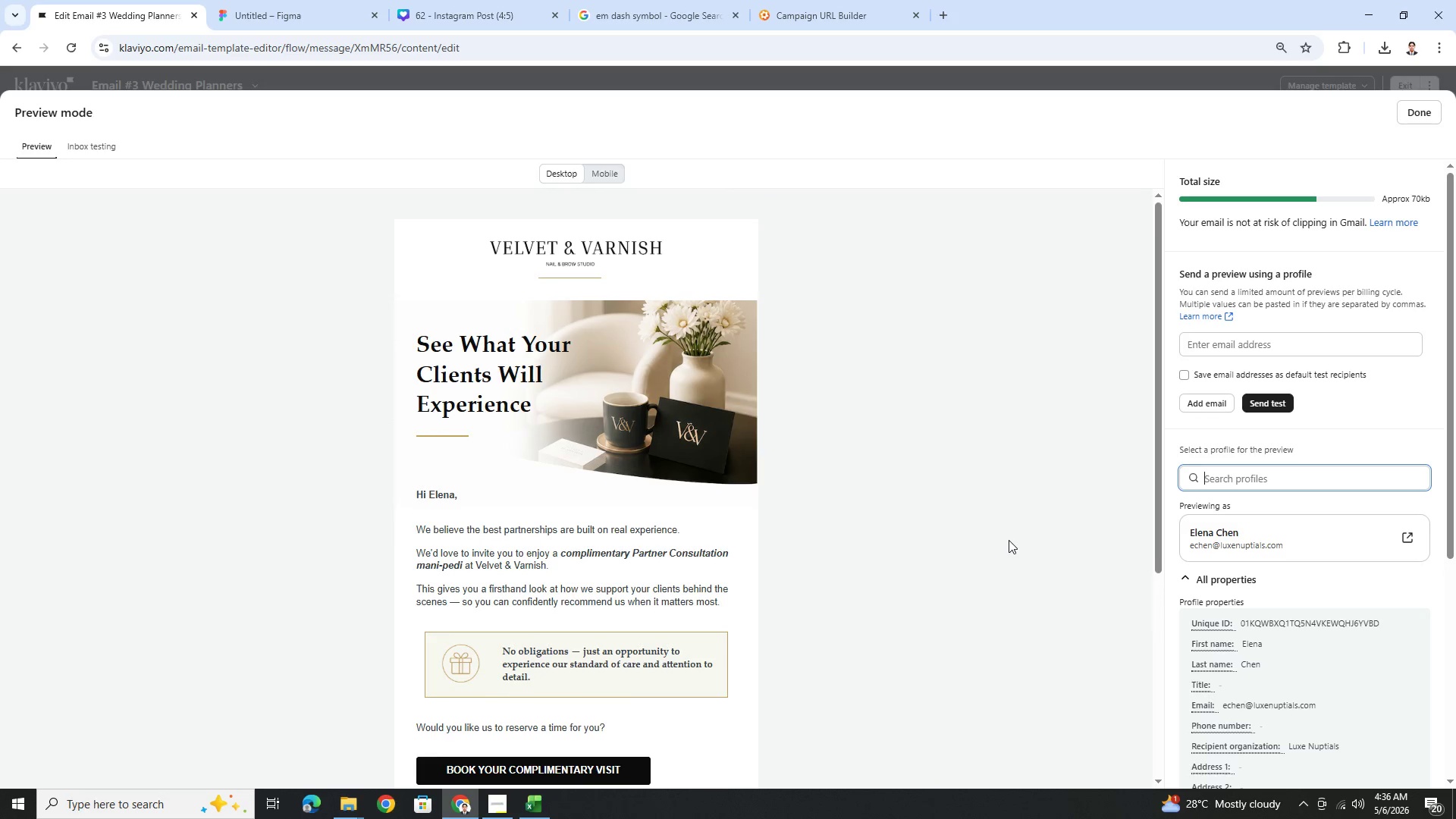 
scroll: coordinate [1010, 540], scroll_direction: down, amount: 2.0
 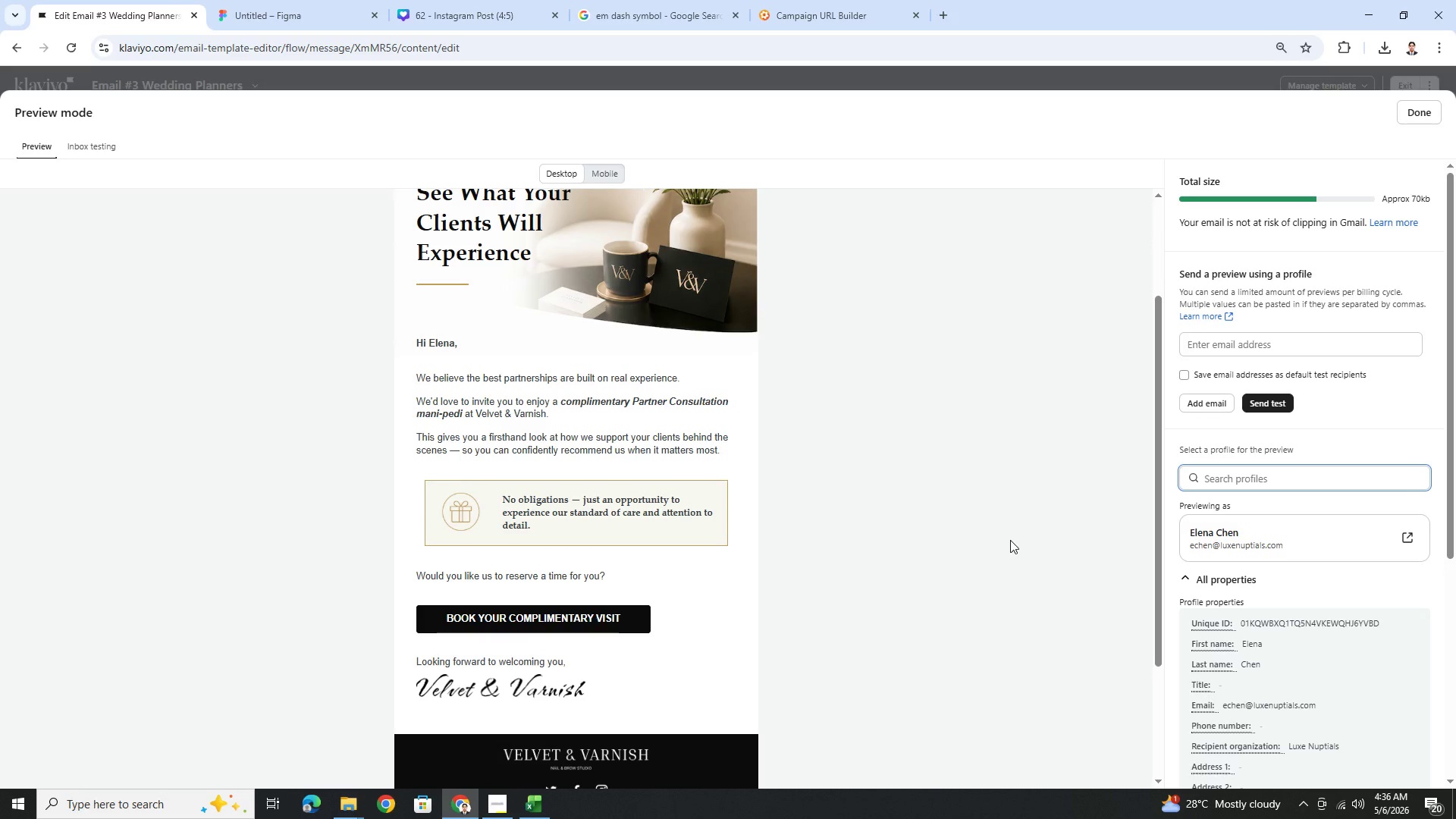 
scroll: coordinate [1010, 540], scroll_direction: up, amount: 1.0
 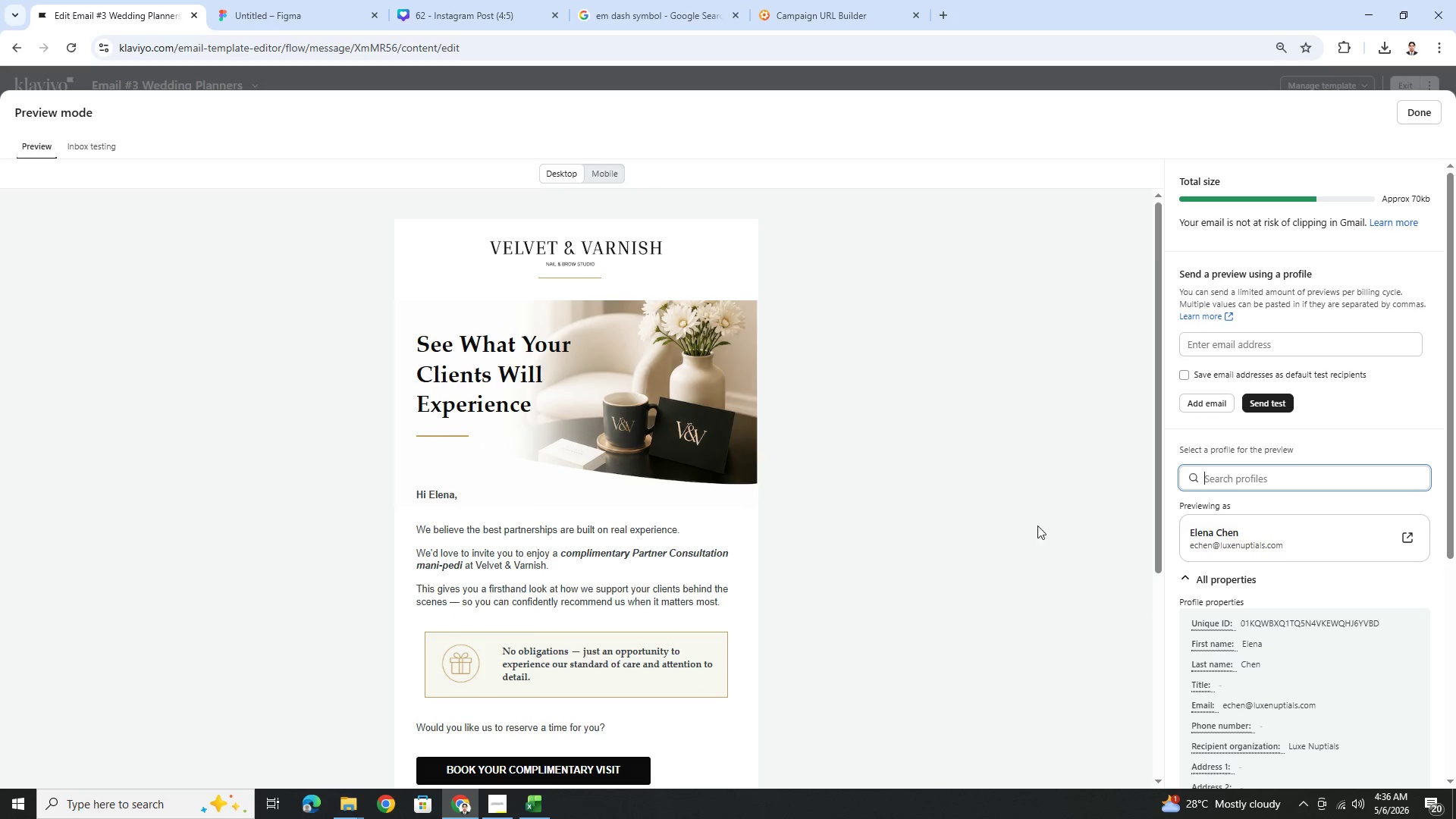 
scroll: coordinate [784, 478], scroll_direction: down, amount: 5.0
 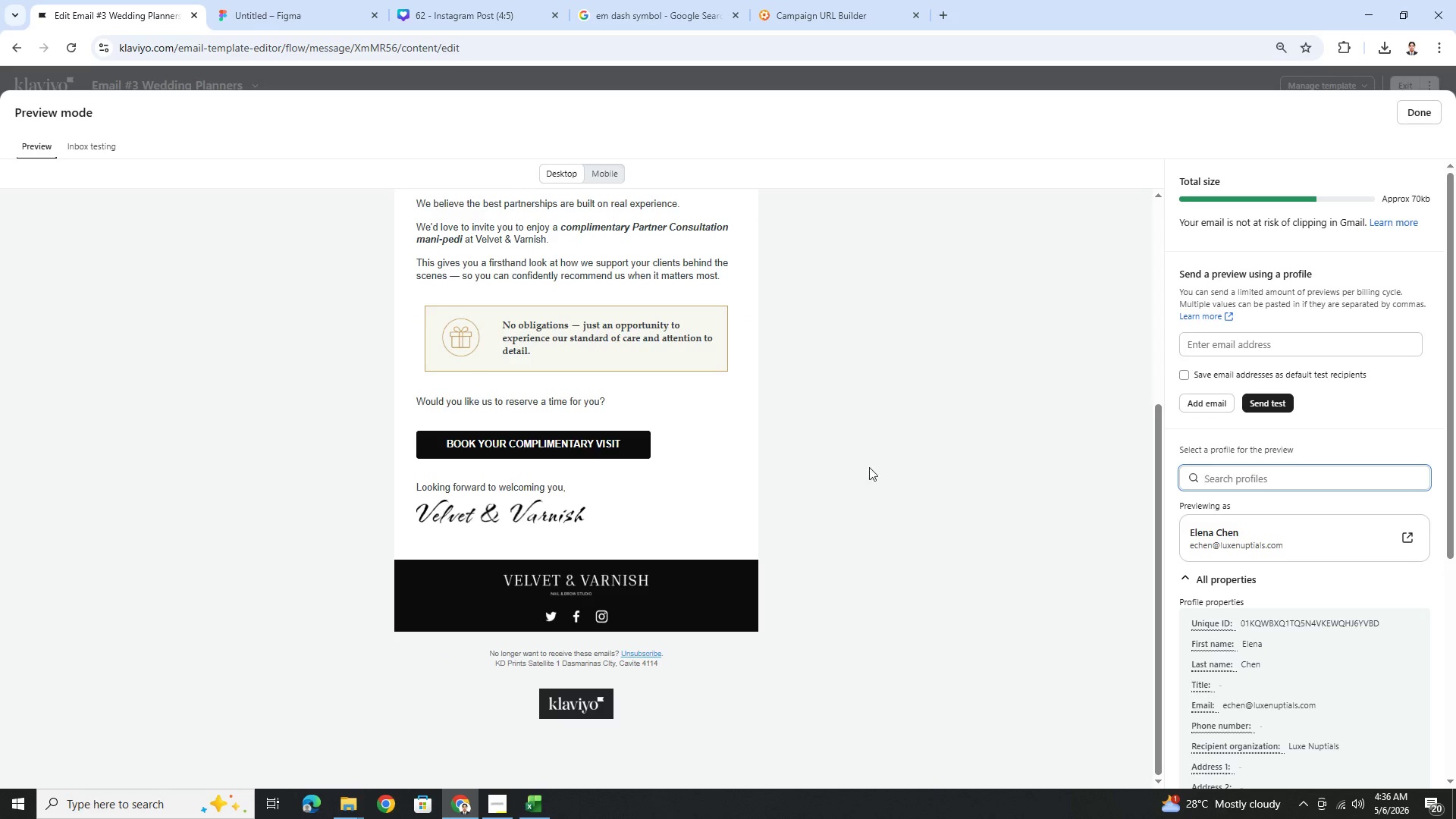 
scroll: coordinate [882, 466], scroll_direction: up, amount: 3.0
 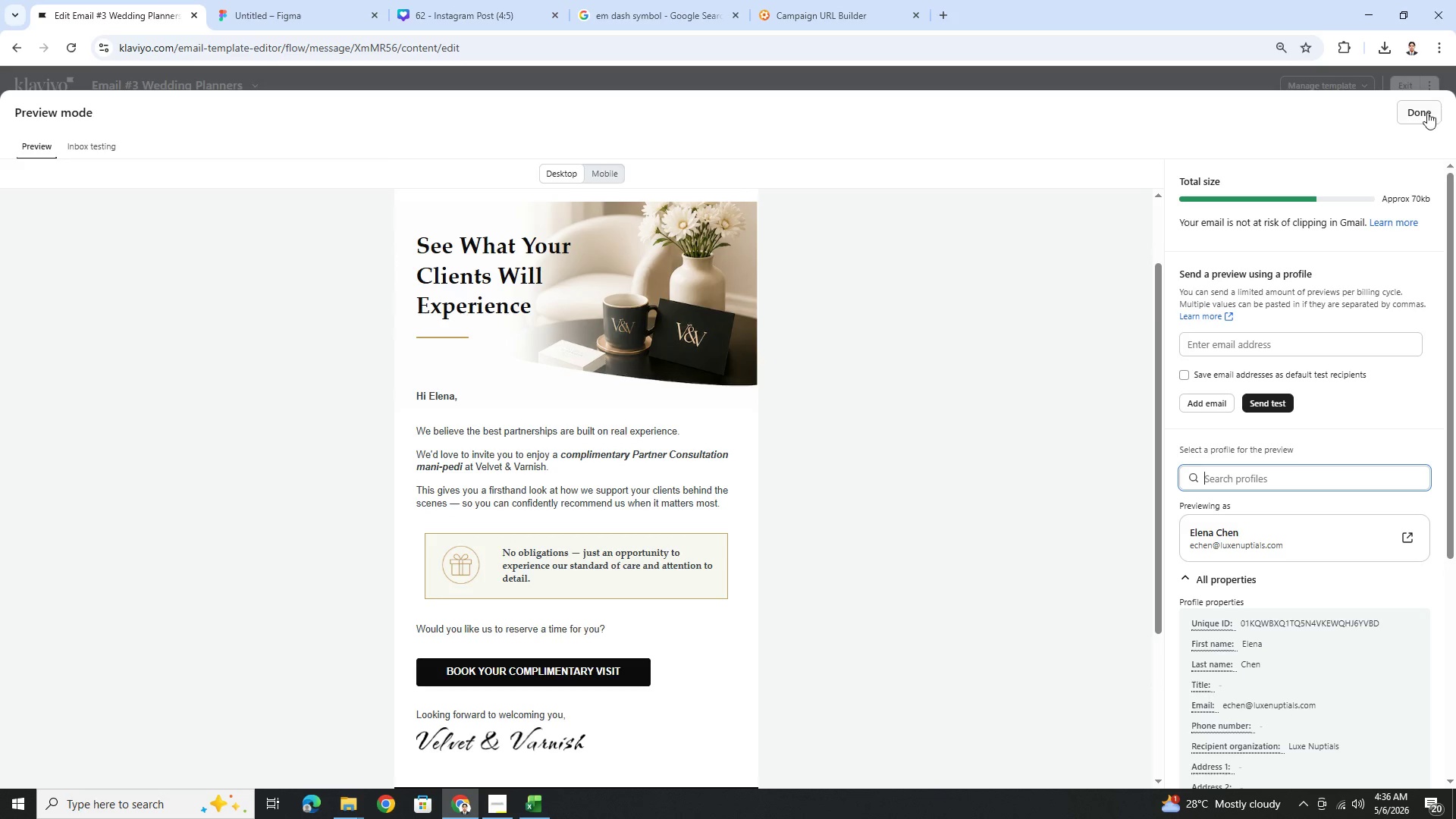 
left_click([1423, 115])
 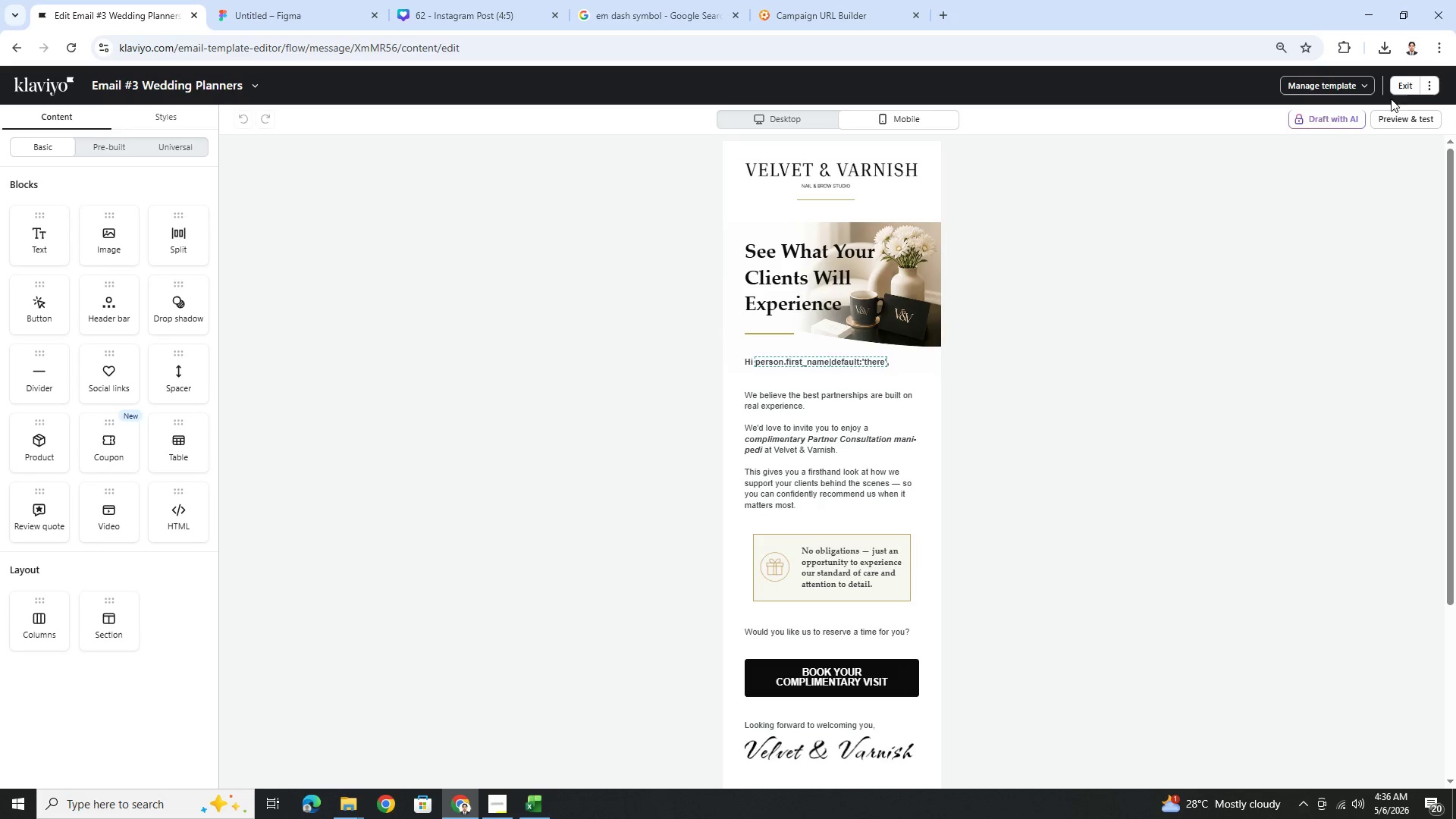 
left_click([1401, 93])
 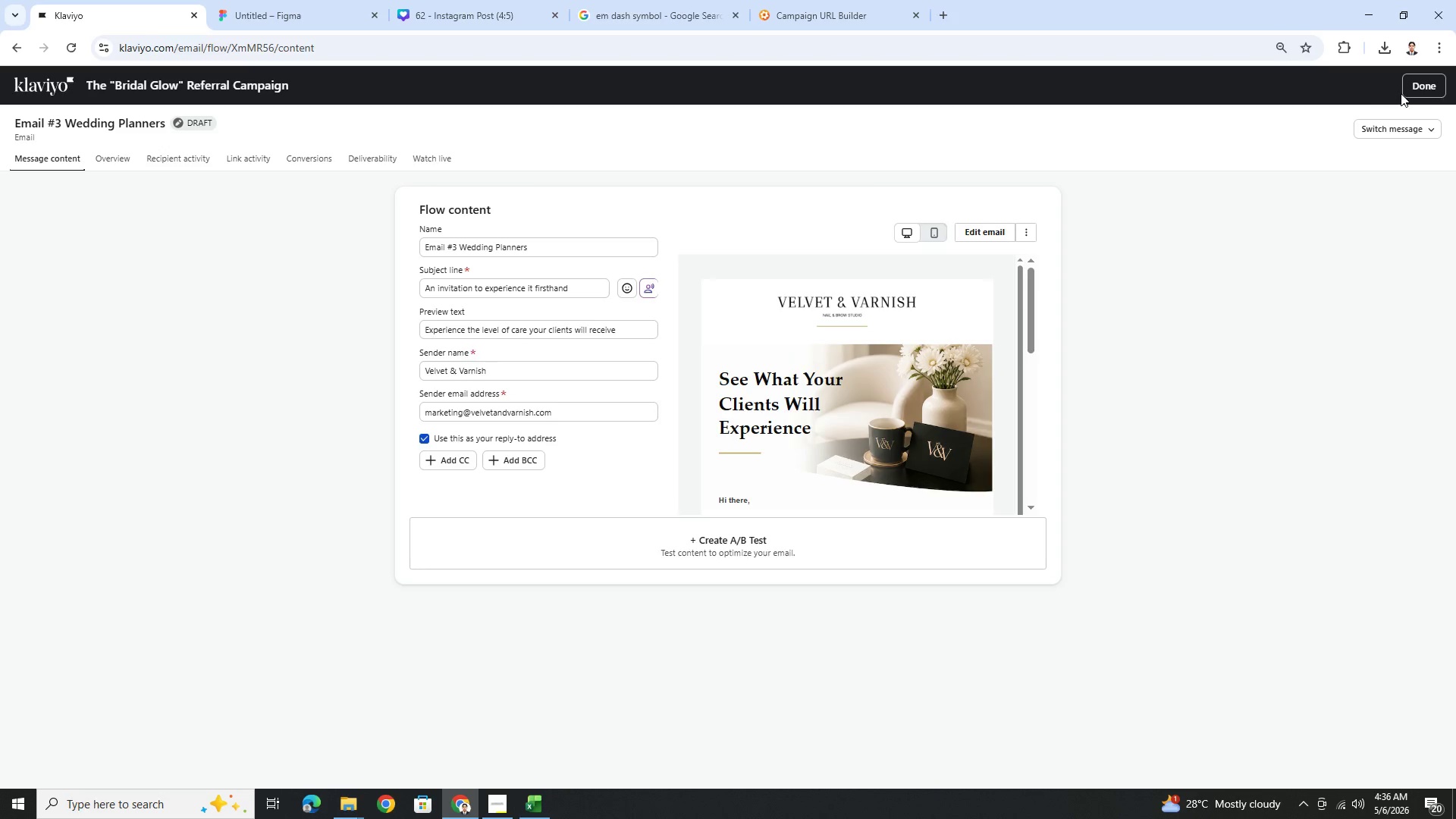 
wait(6.34)
 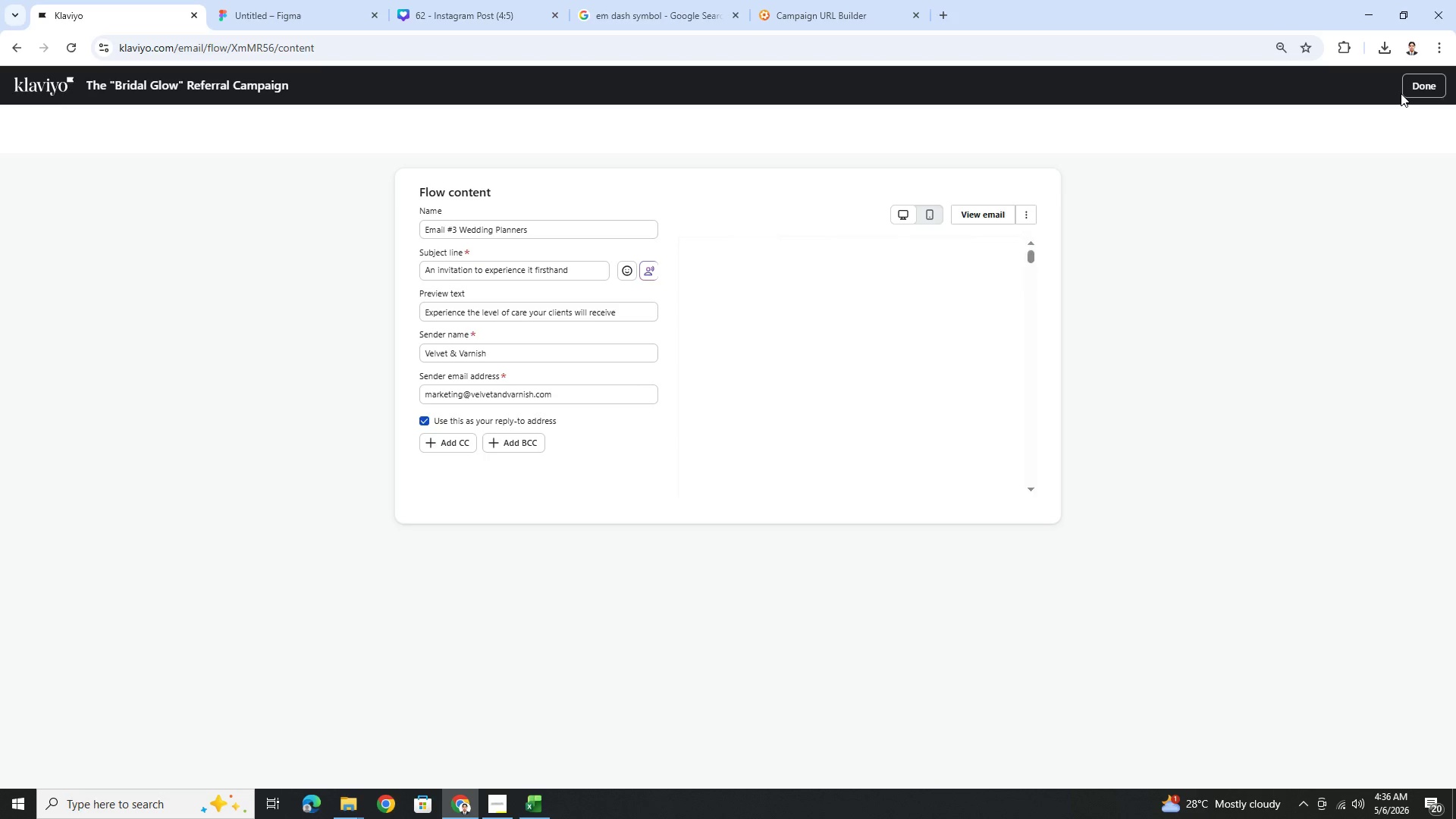 
left_click([1411, 88])
 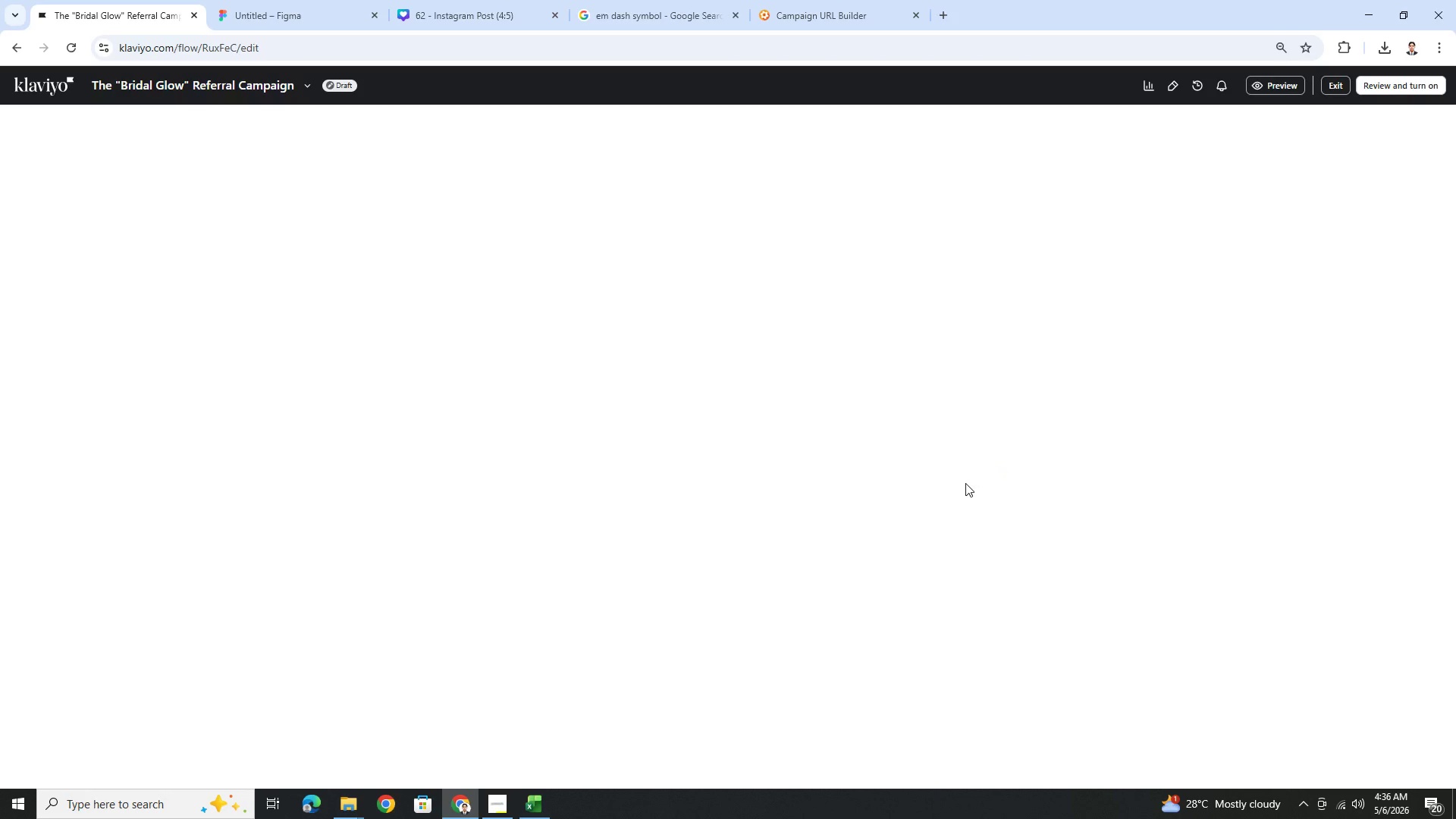 
scroll: coordinate [971, 482], scroll_direction: down, amount: 4.0
 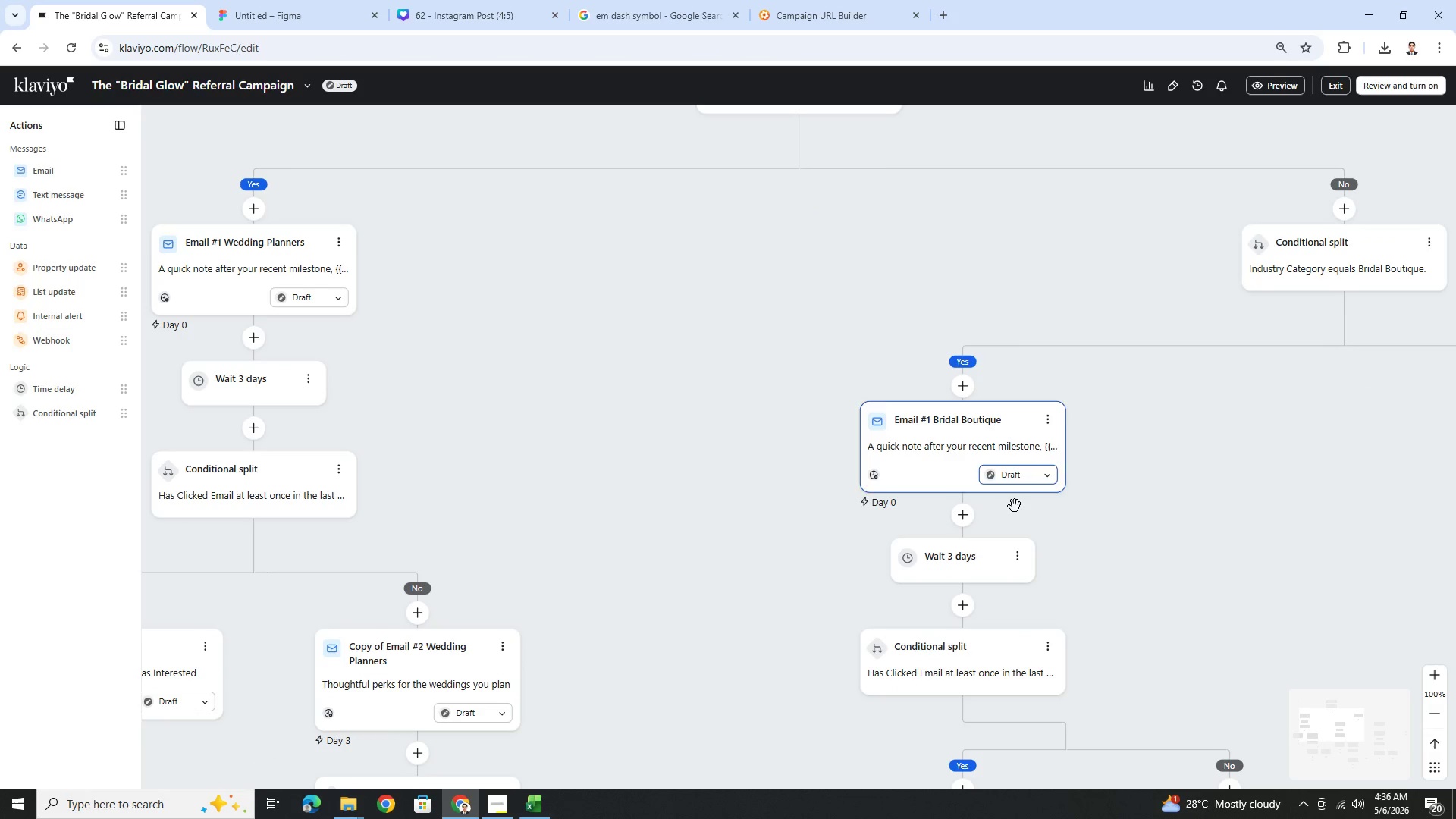 
hold_key(key=ControlLeft, duration=1.03)
scroll: coordinate [651, 656], scroll_direction: down, amount: 8.0
 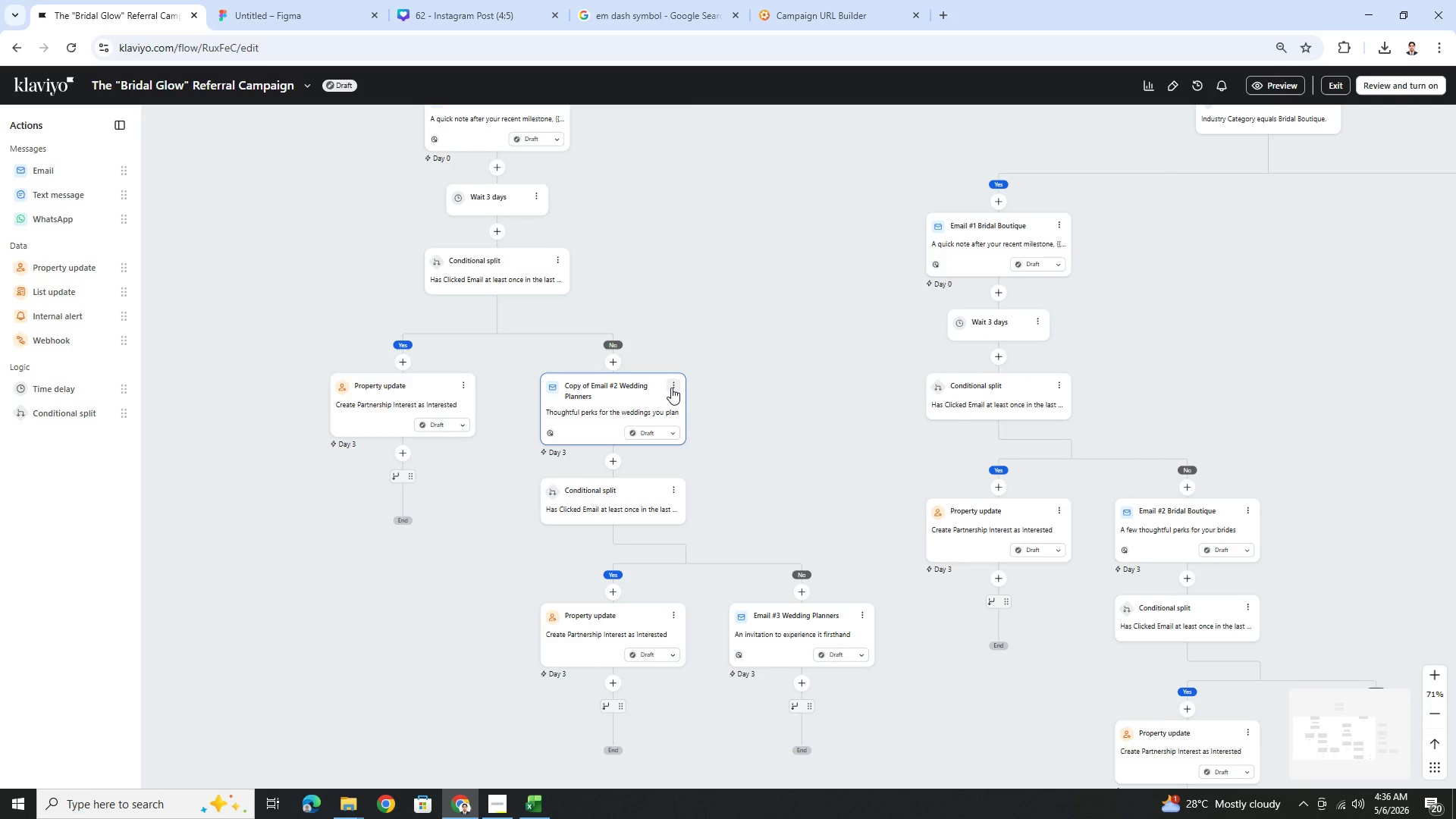 
left_click([671, 388])
 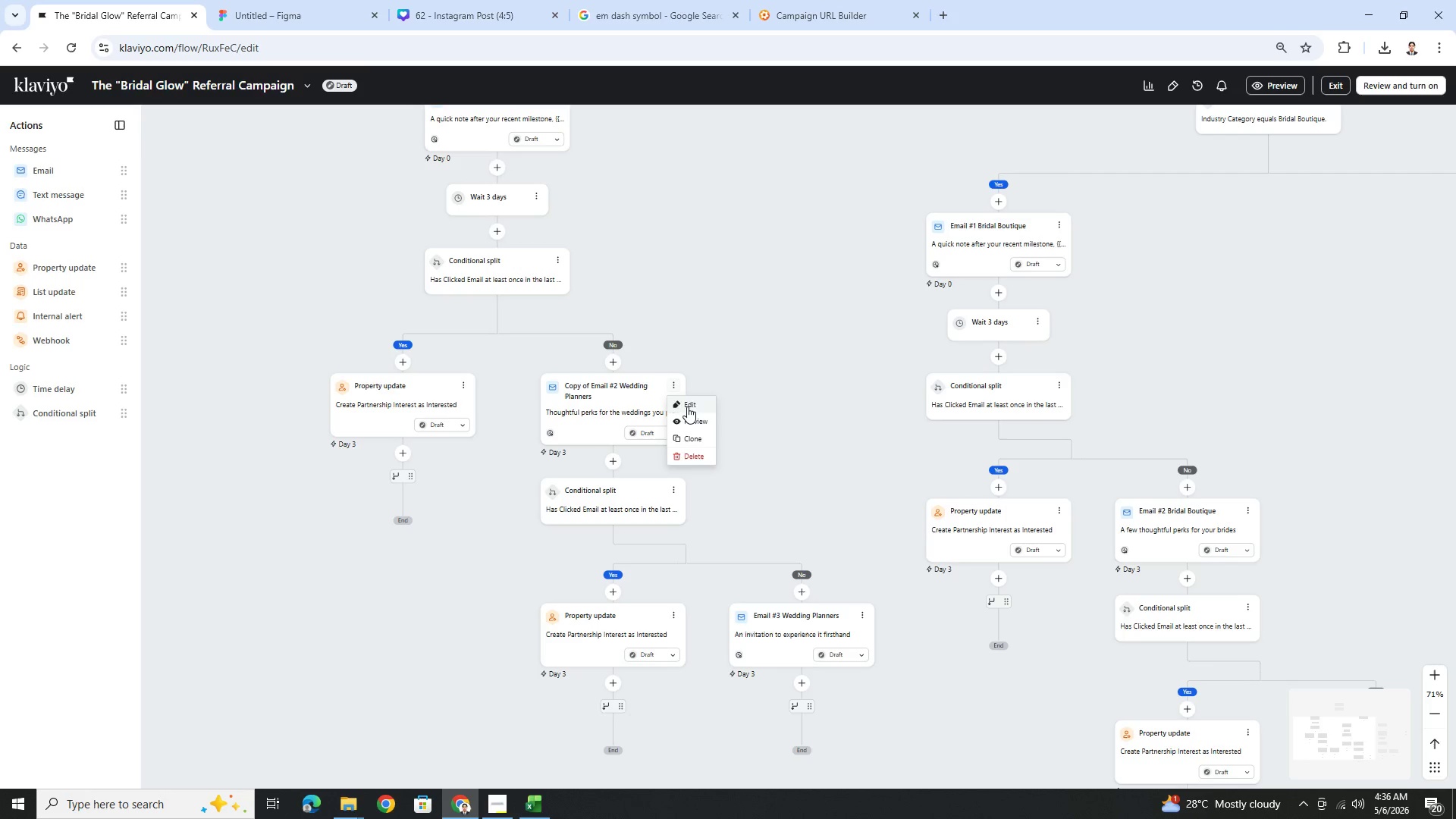 
left_click([689, 409])
 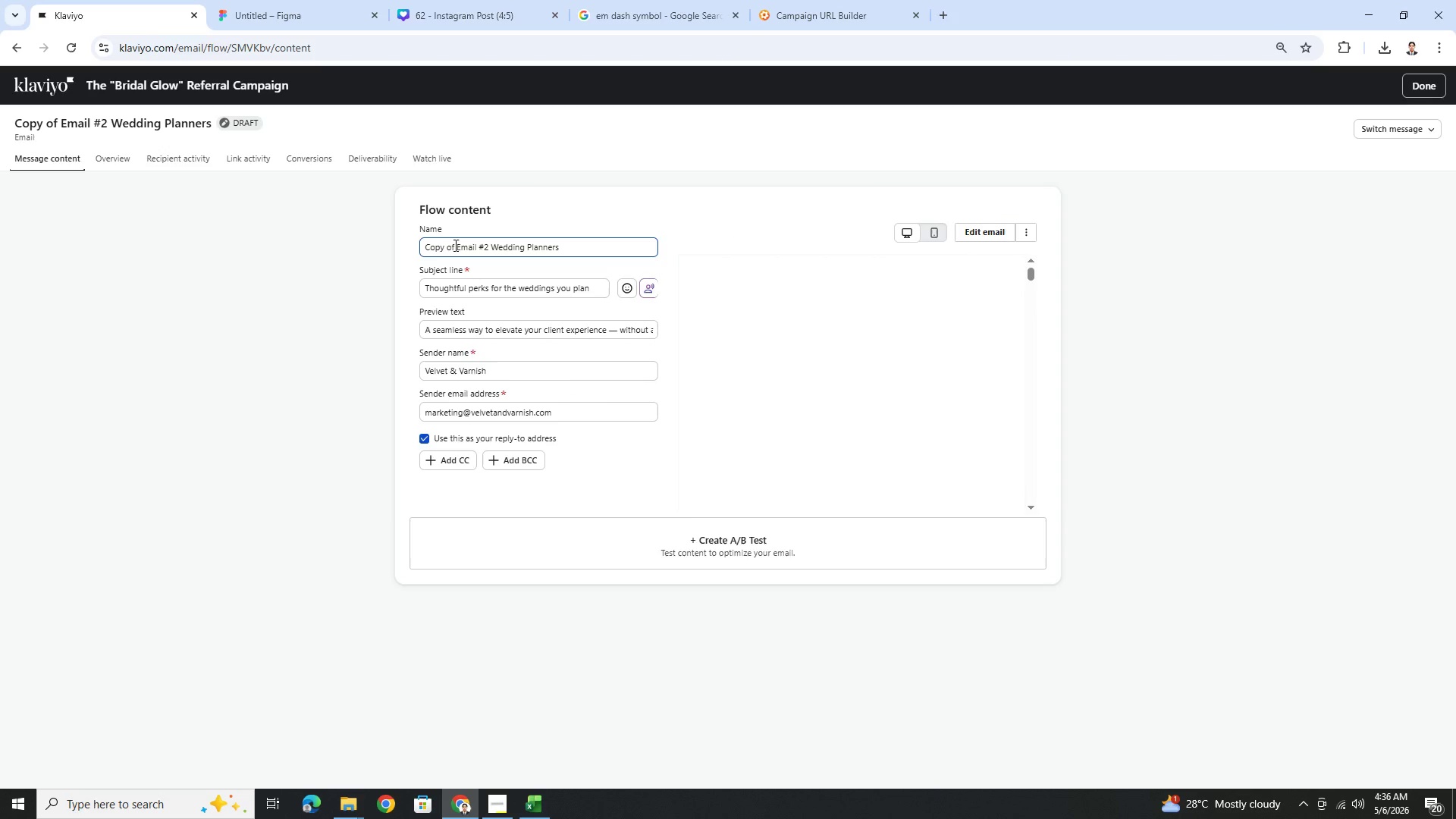 
left_click_drag(start_coordinate=[455, 246], to_coordinate=[406, 250])
 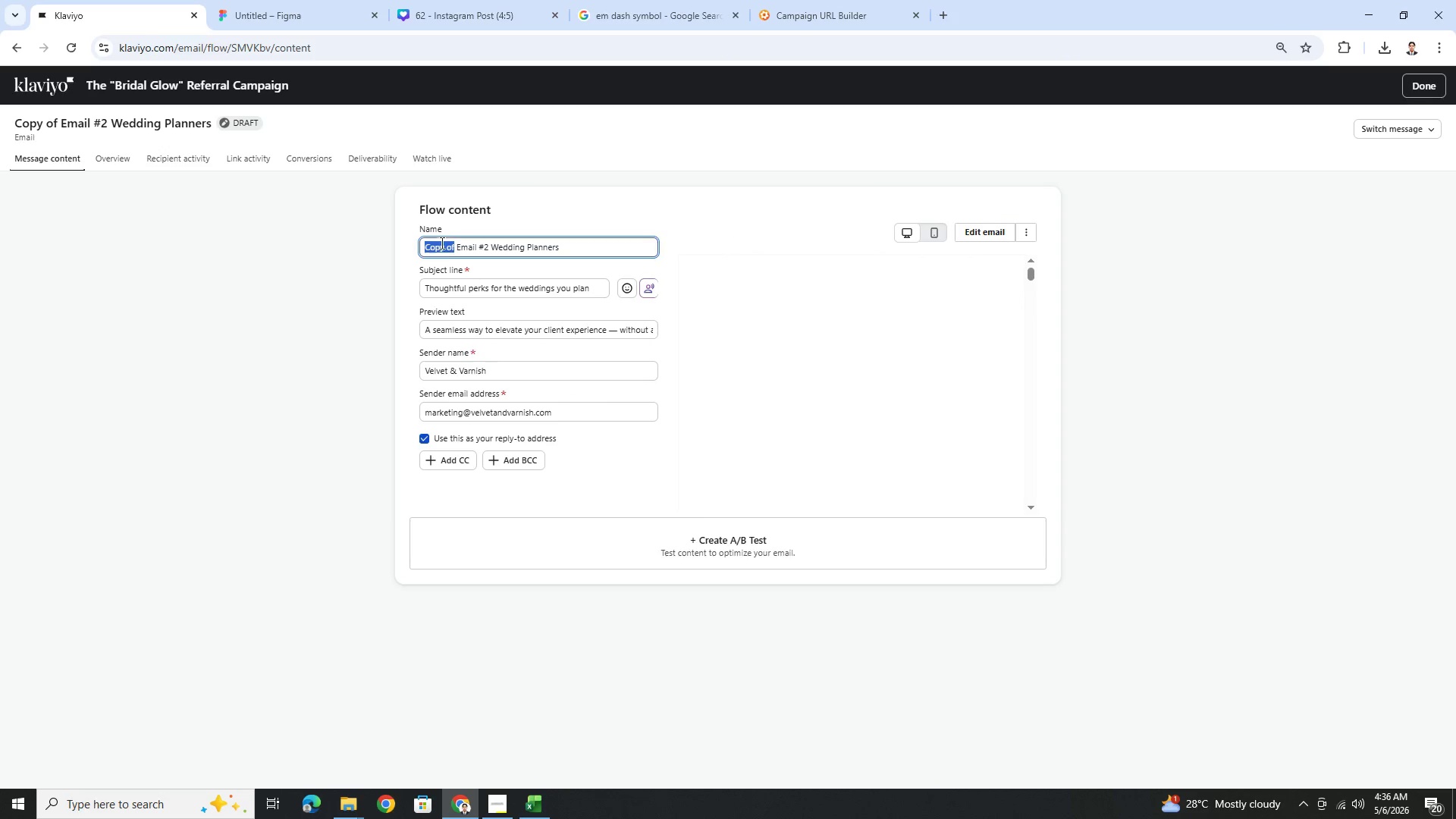 
key(Backspace)
 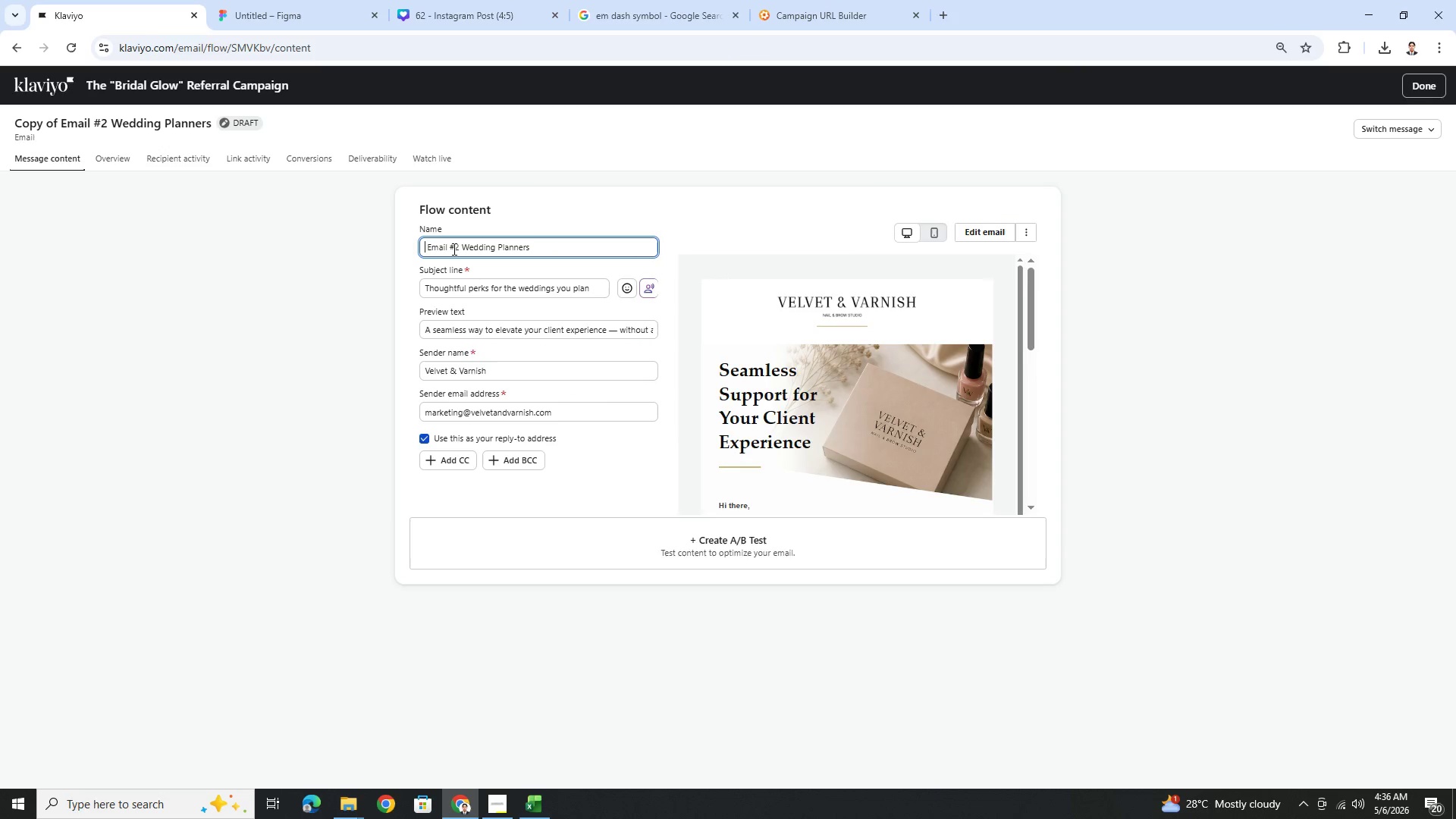 
key(Delete)
 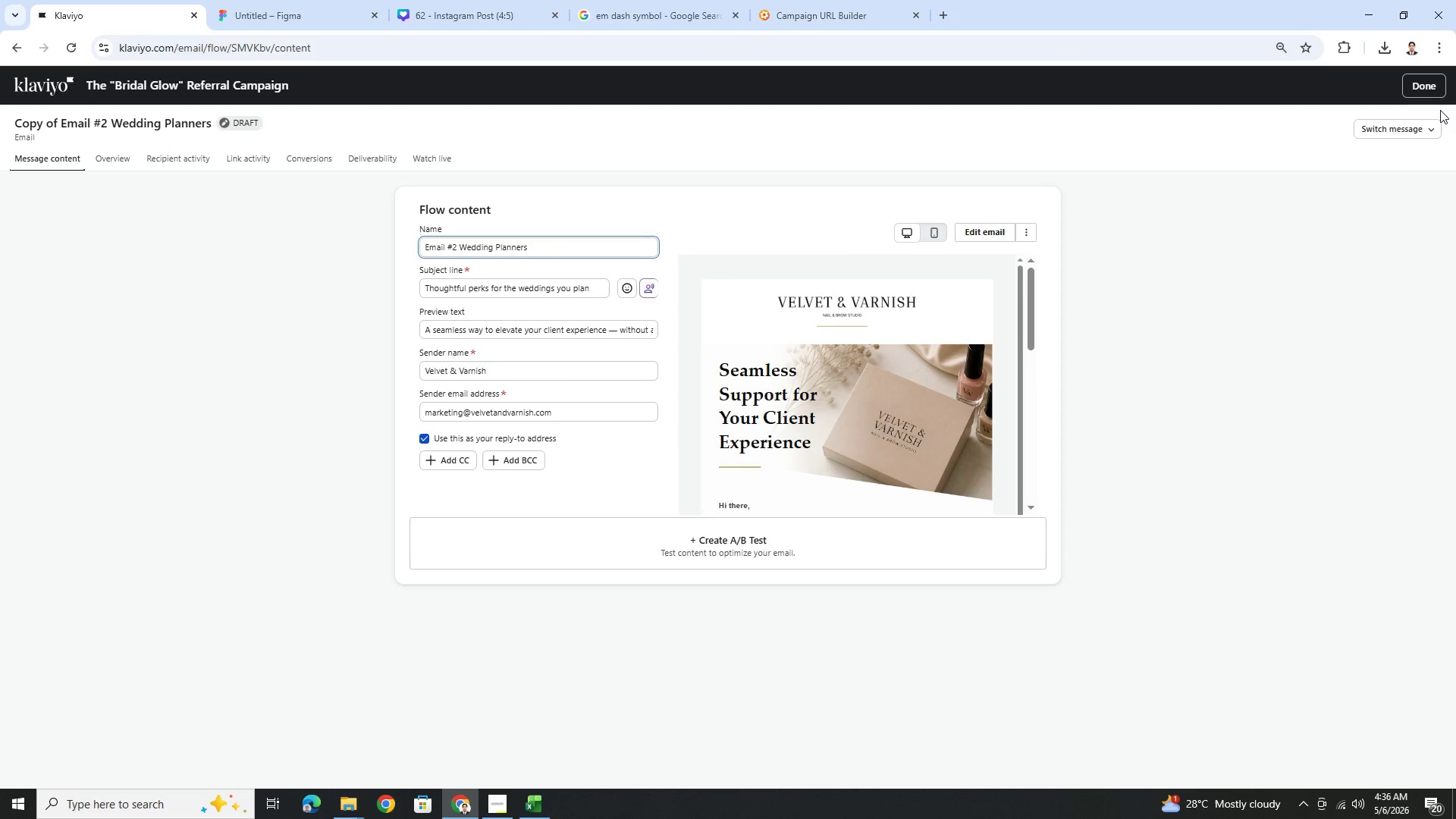 
left_click([1433, 87])
 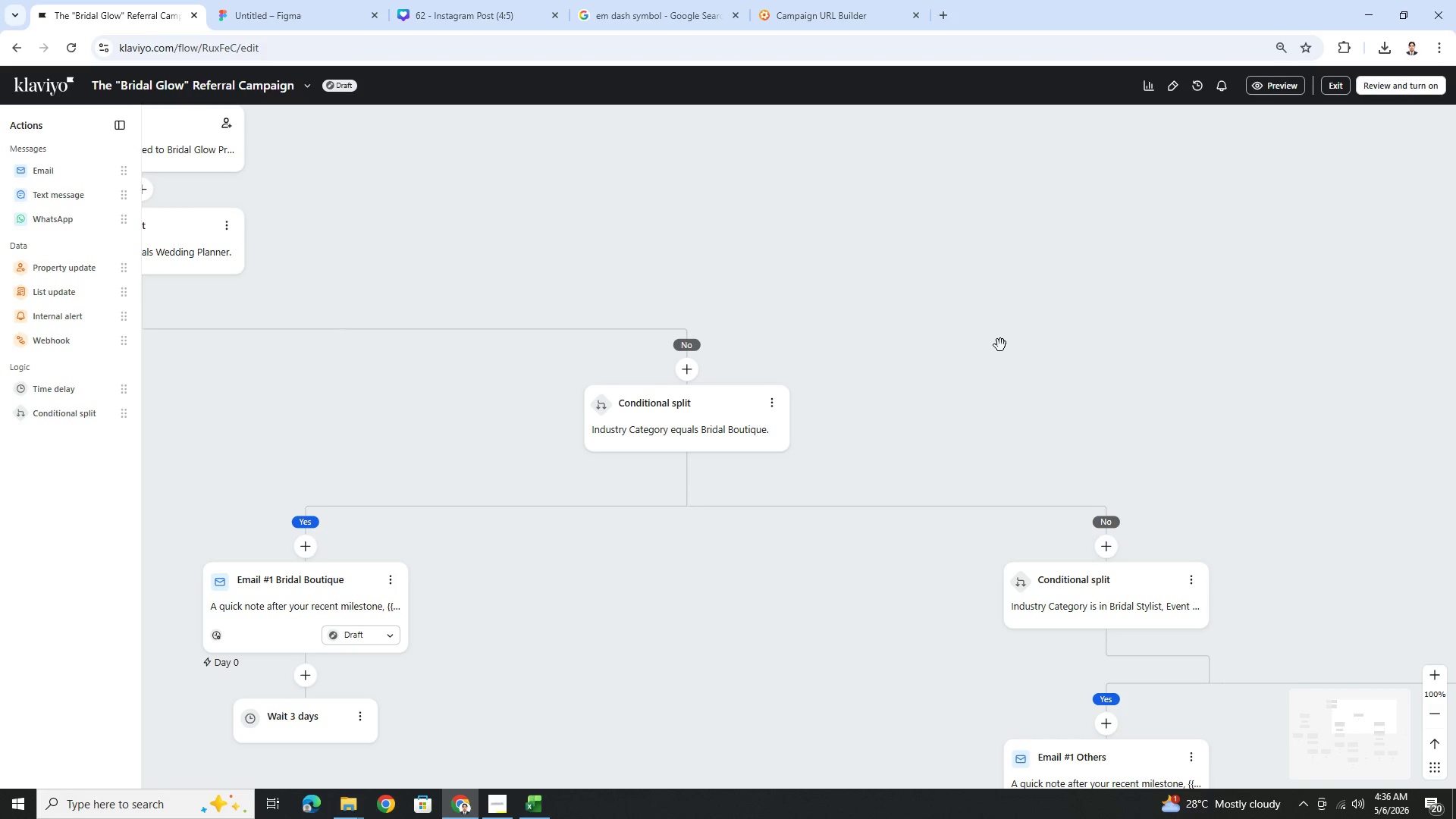 
scroll: coordinate [955, 486], scroll_direction: down, amount: 17.0
 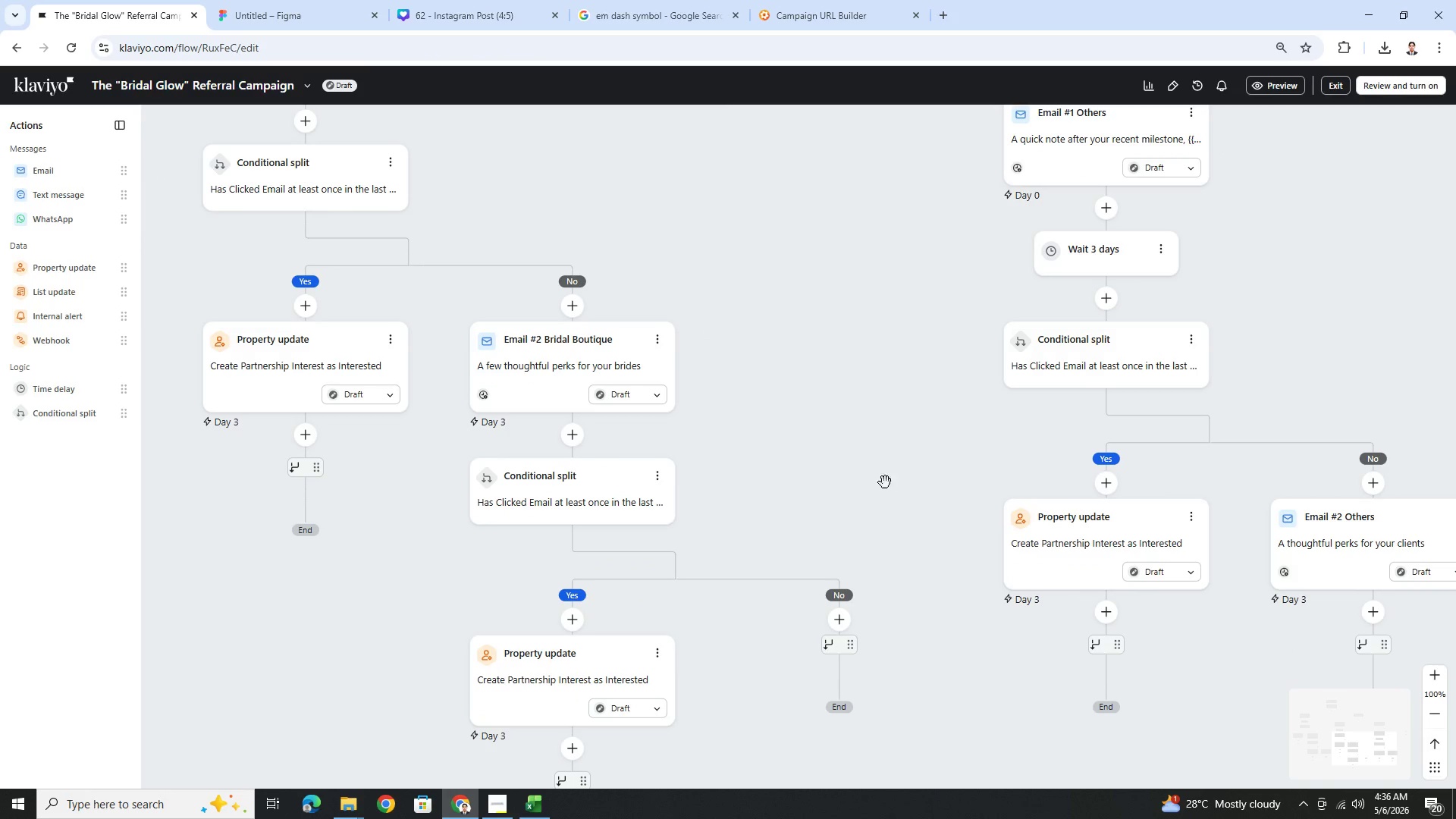 
left_click_drag(start_coordinate=[871, 485], to_coordinate=[996, 488])
 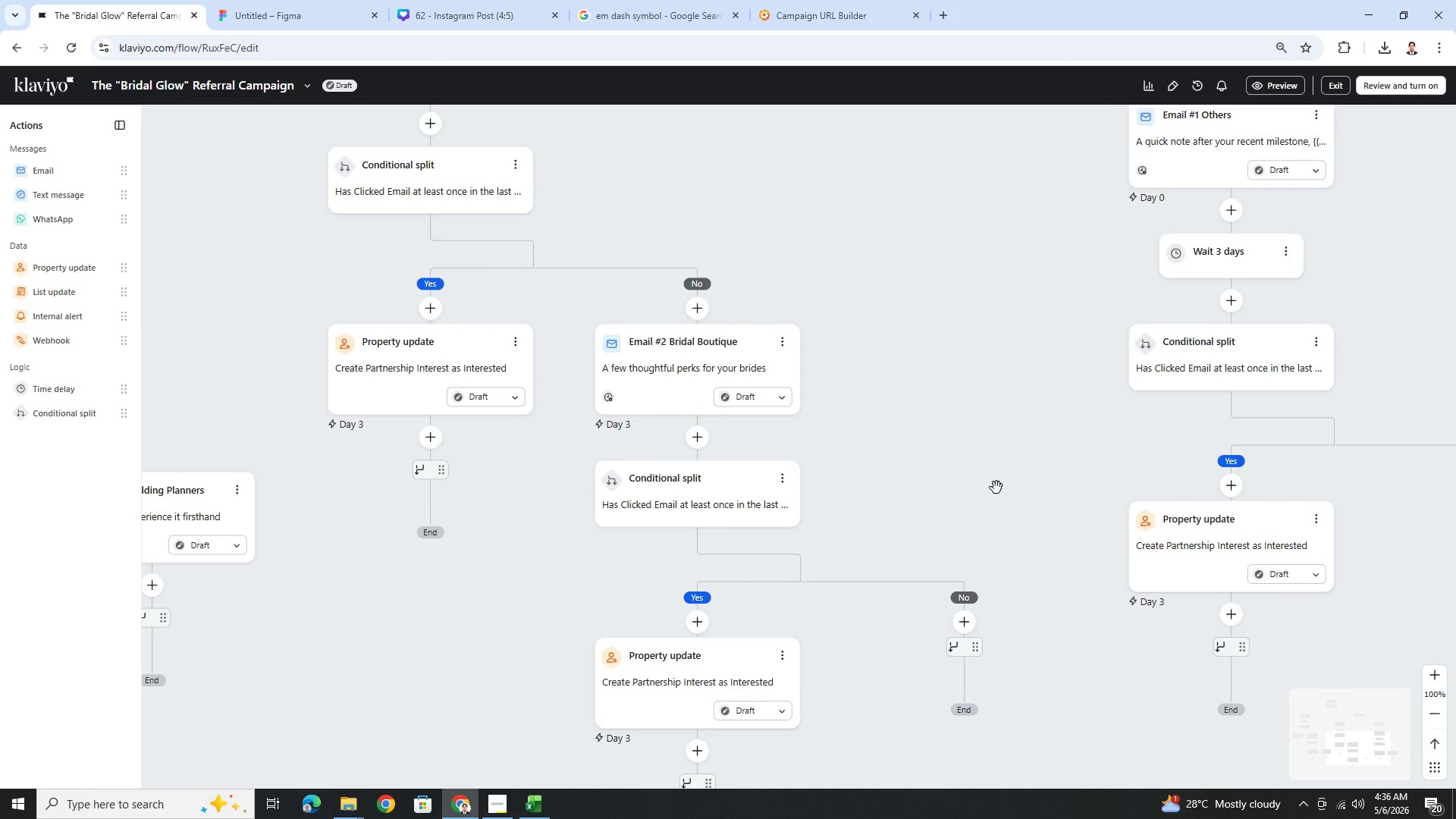 
hold_key(key=ControlLeft, duration=0.47)
scroll: coordinate [996, 488], scroll_direction: down, amount: 2.0
 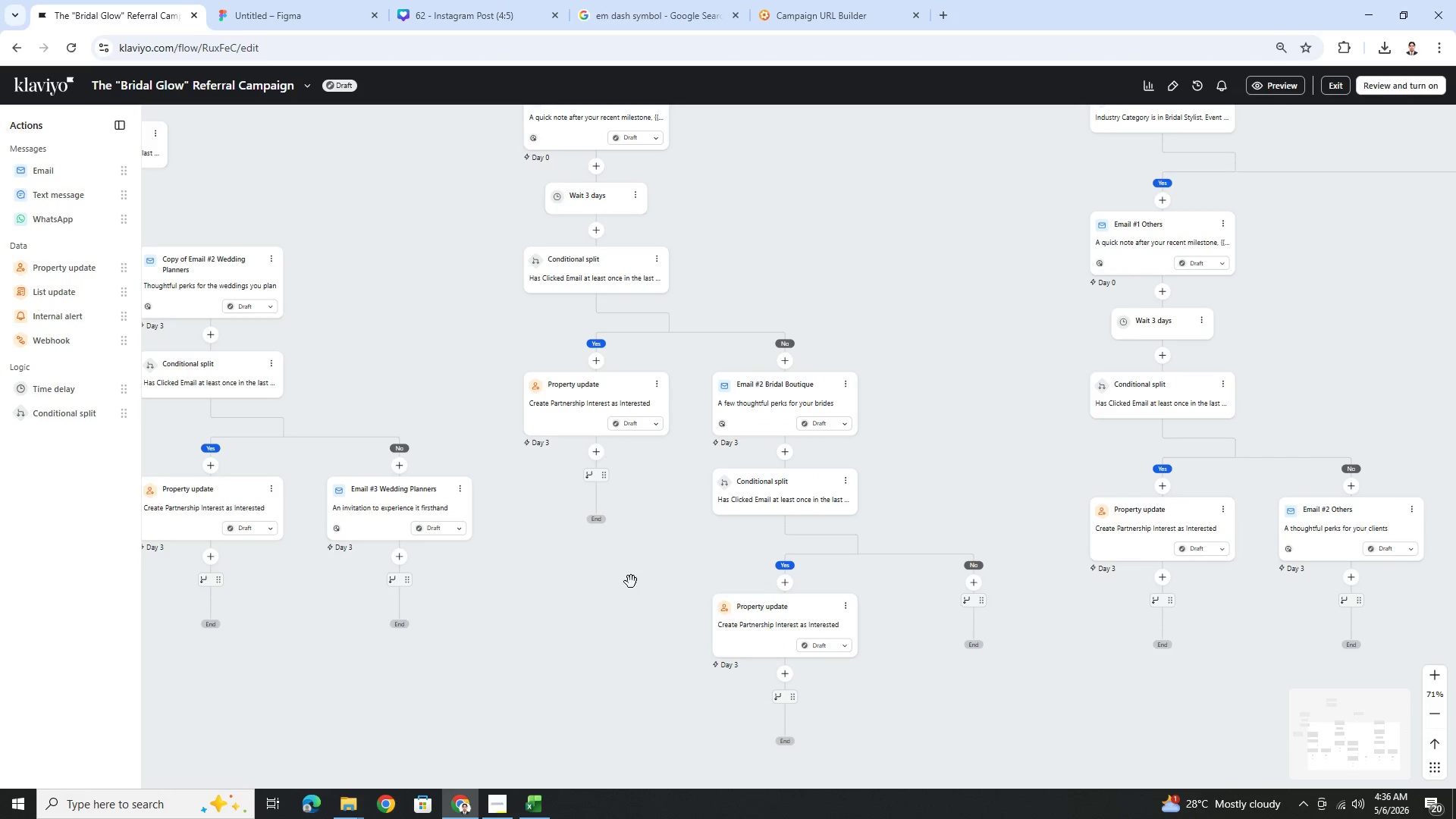 
left_click_drag(start_coordinate=[623, 585], to_coordinate=[896, 579])
 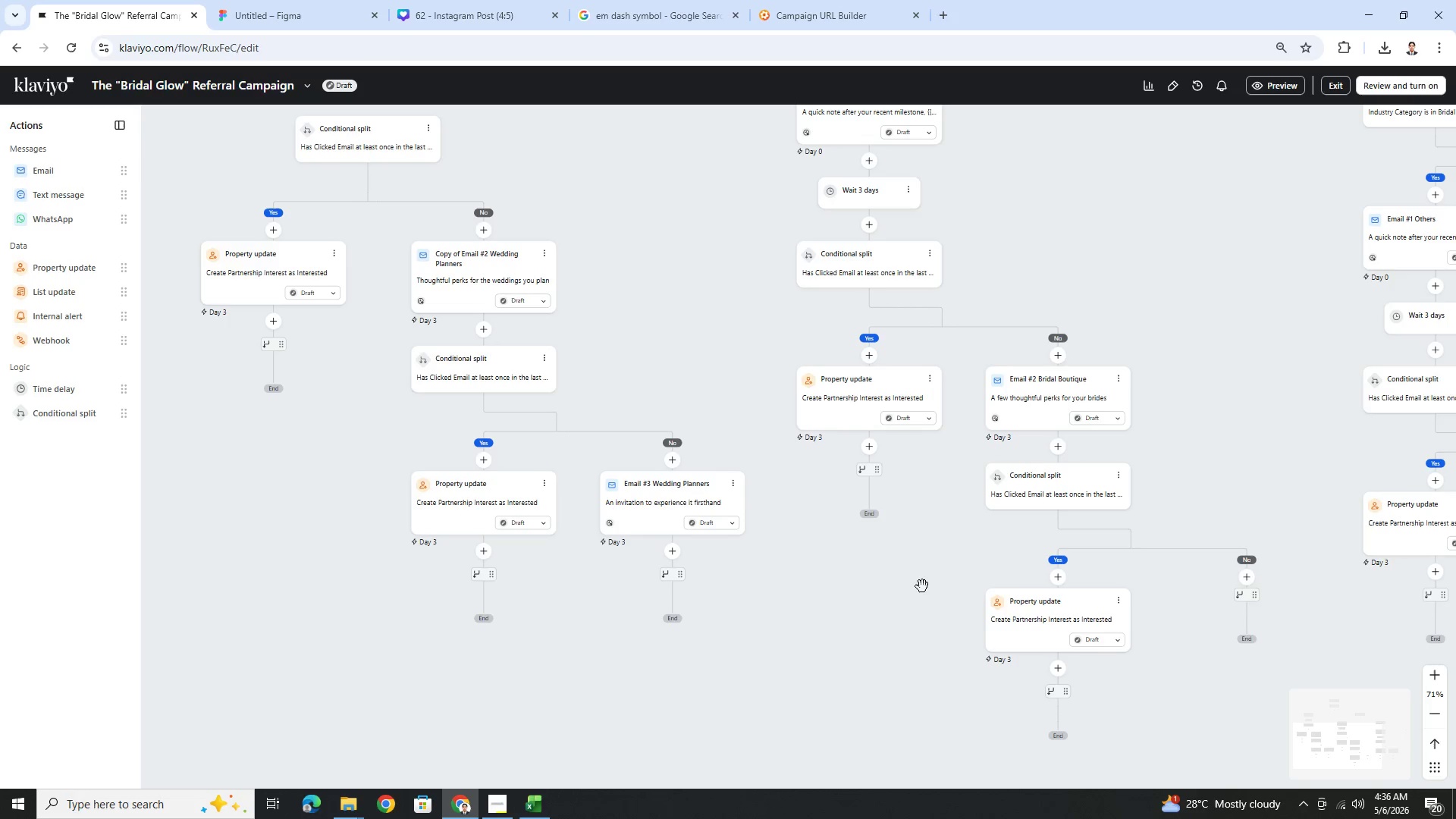 
left_click_drag(start_coordinate=[913, 598], to_coordinate=[836, 553])
 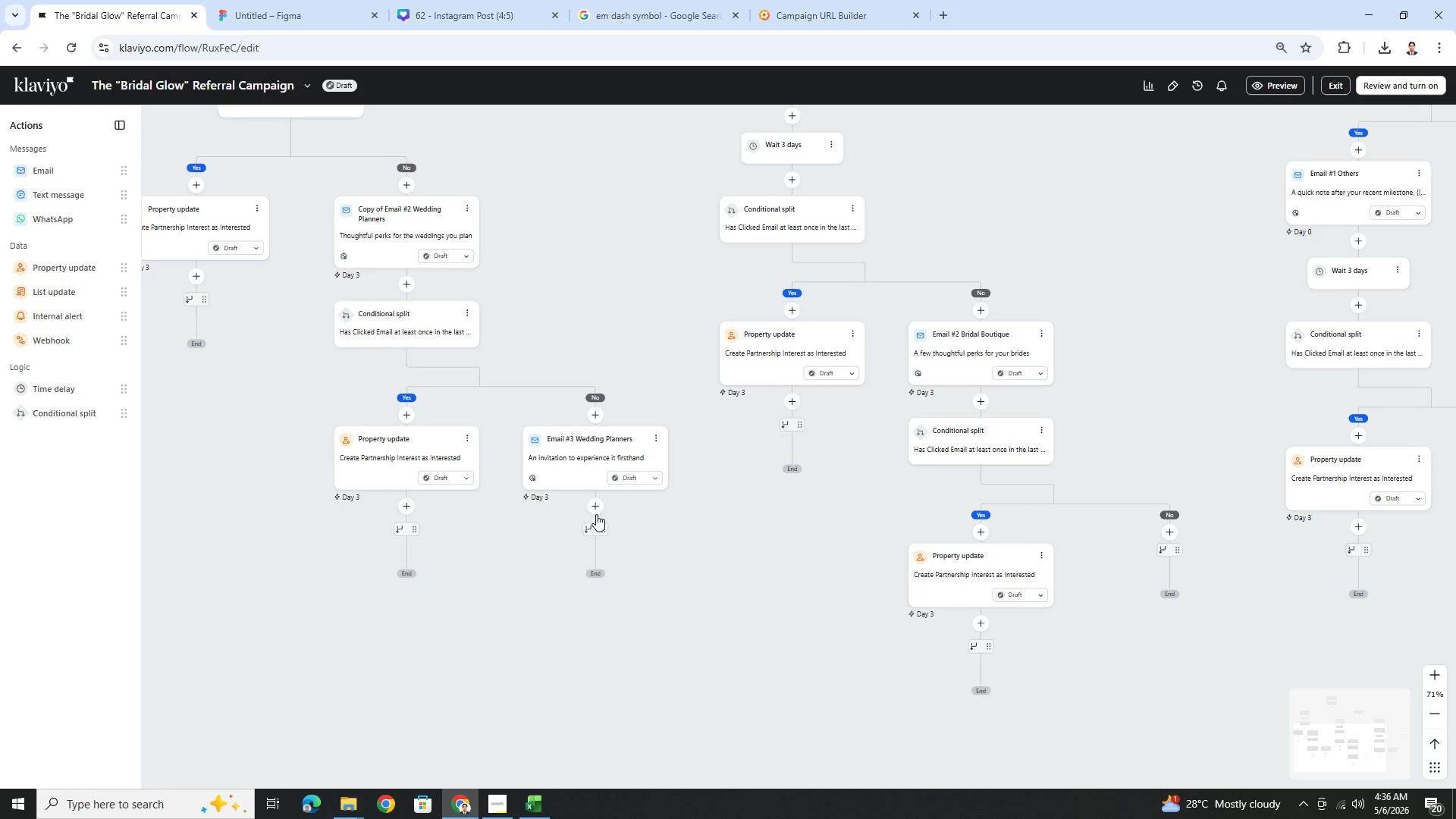 
left_click([596, 513])
 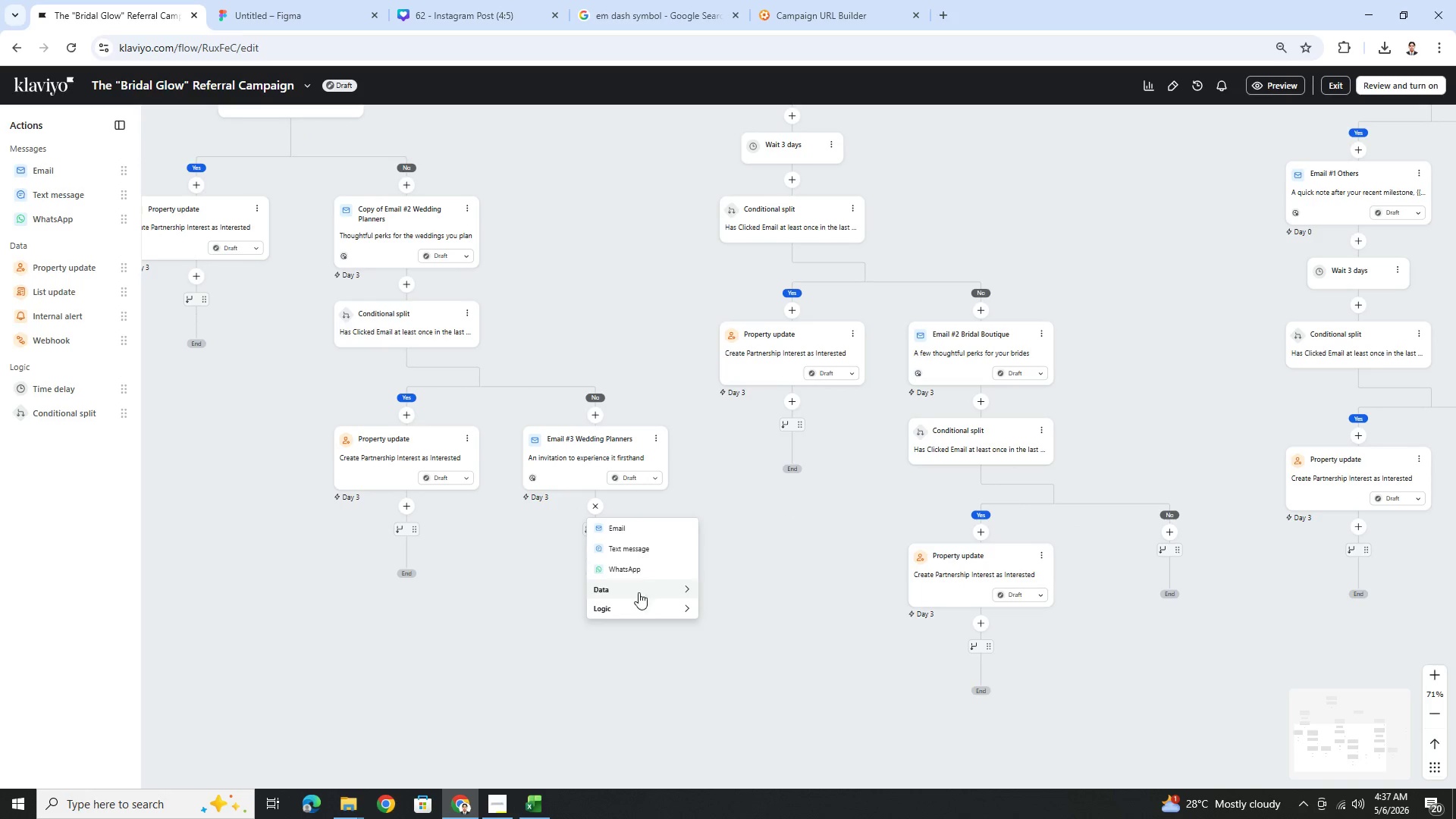 
left_click([580, 301])
 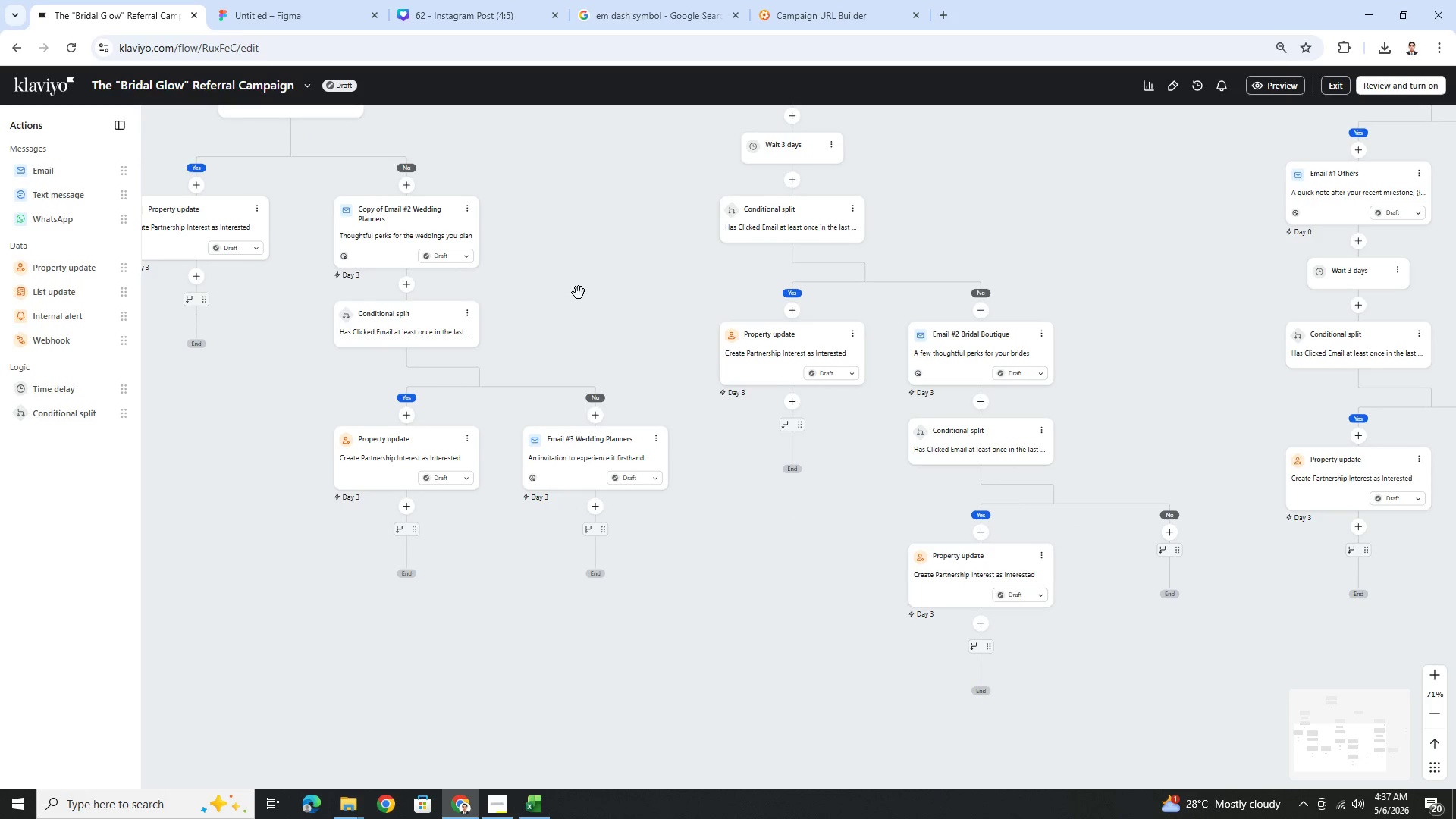 
left_click_drag(start_coordinate=[579, 293], to_coordinate=[820, 224])
 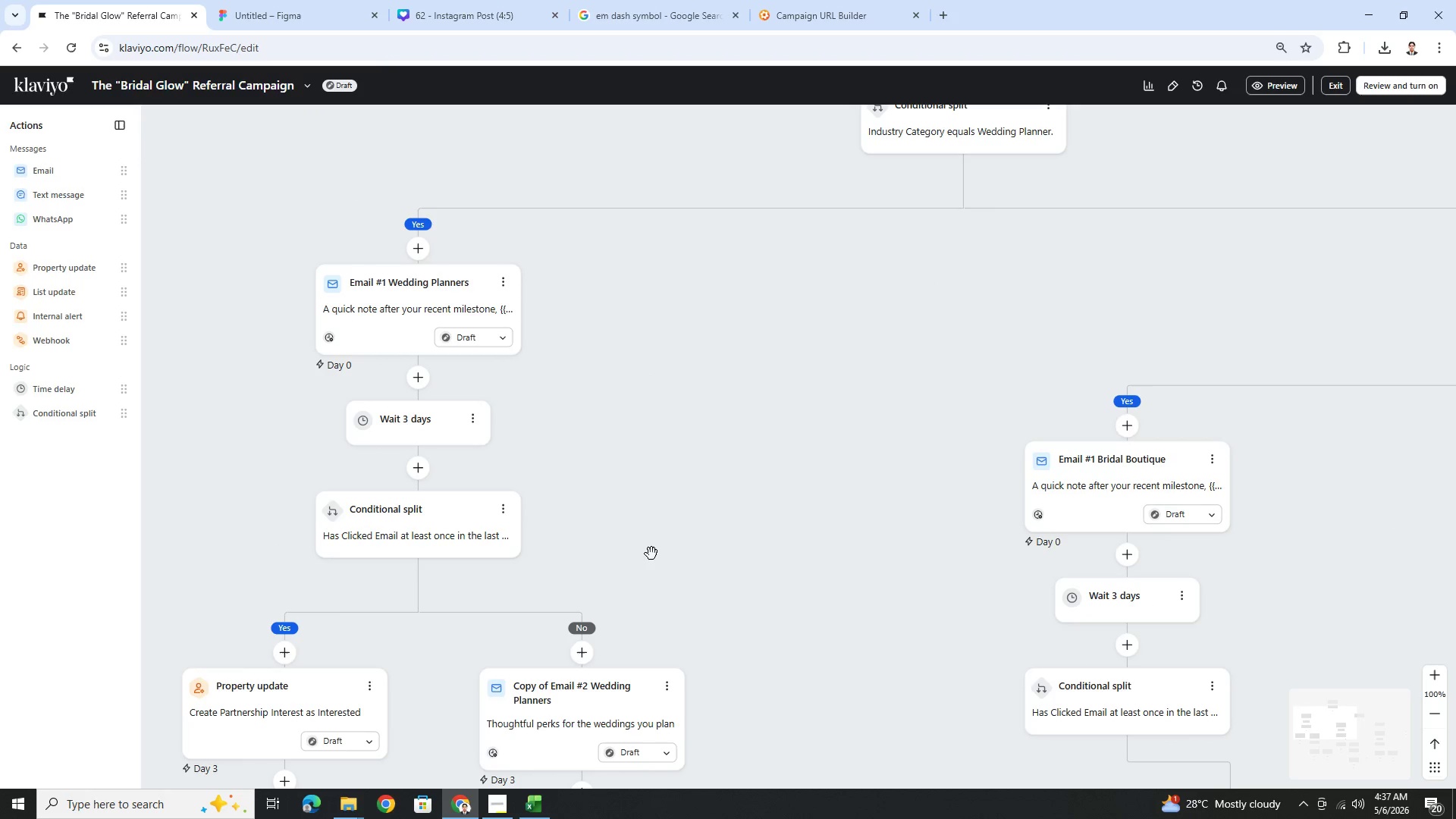 
left_click_drag(start_coordinate=[661, 545], to_coordinate=[630, 359])
 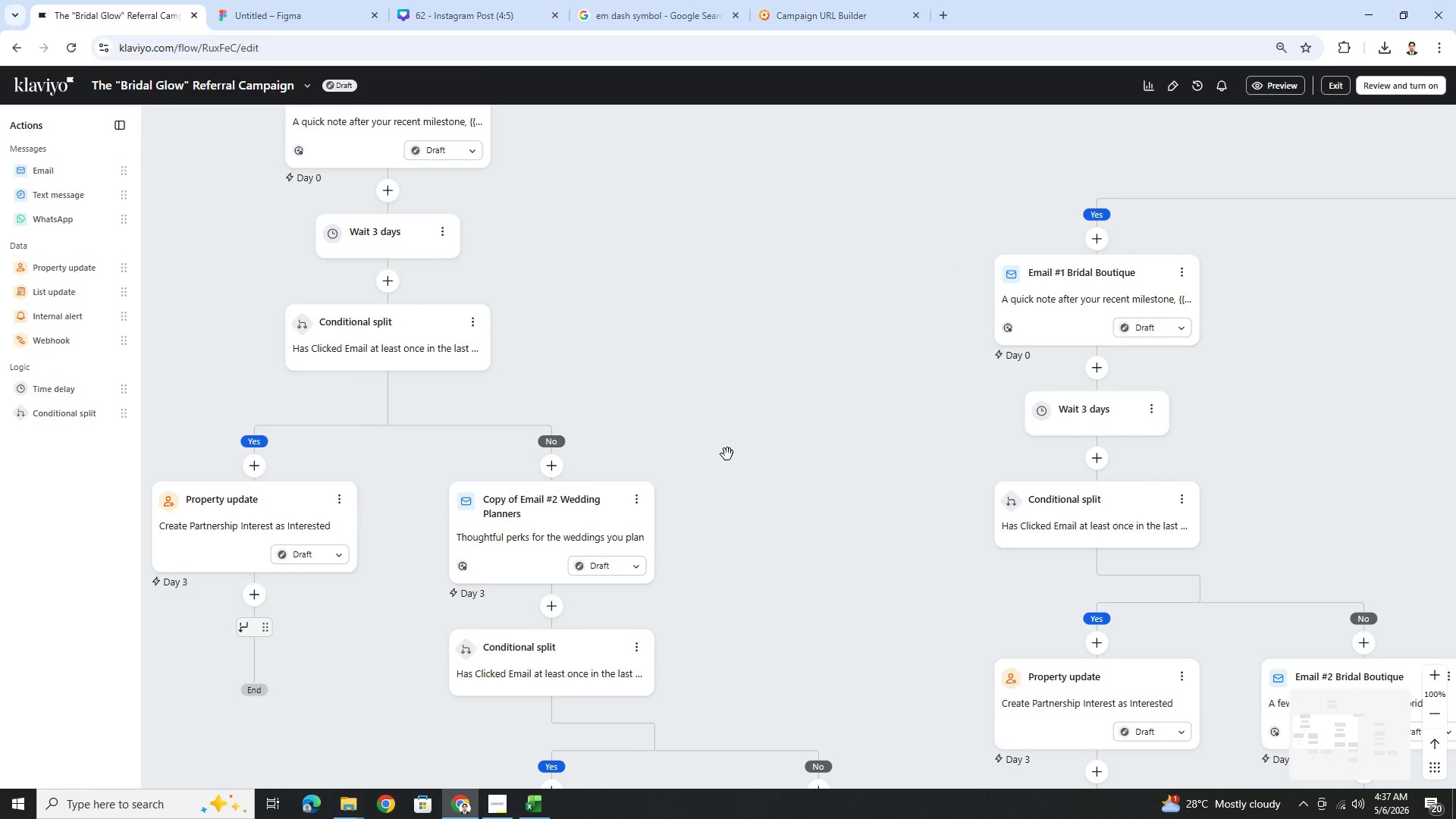 
left_click_drag(start_coordinate=[718, 431], to_coordinate=[747, 336])
 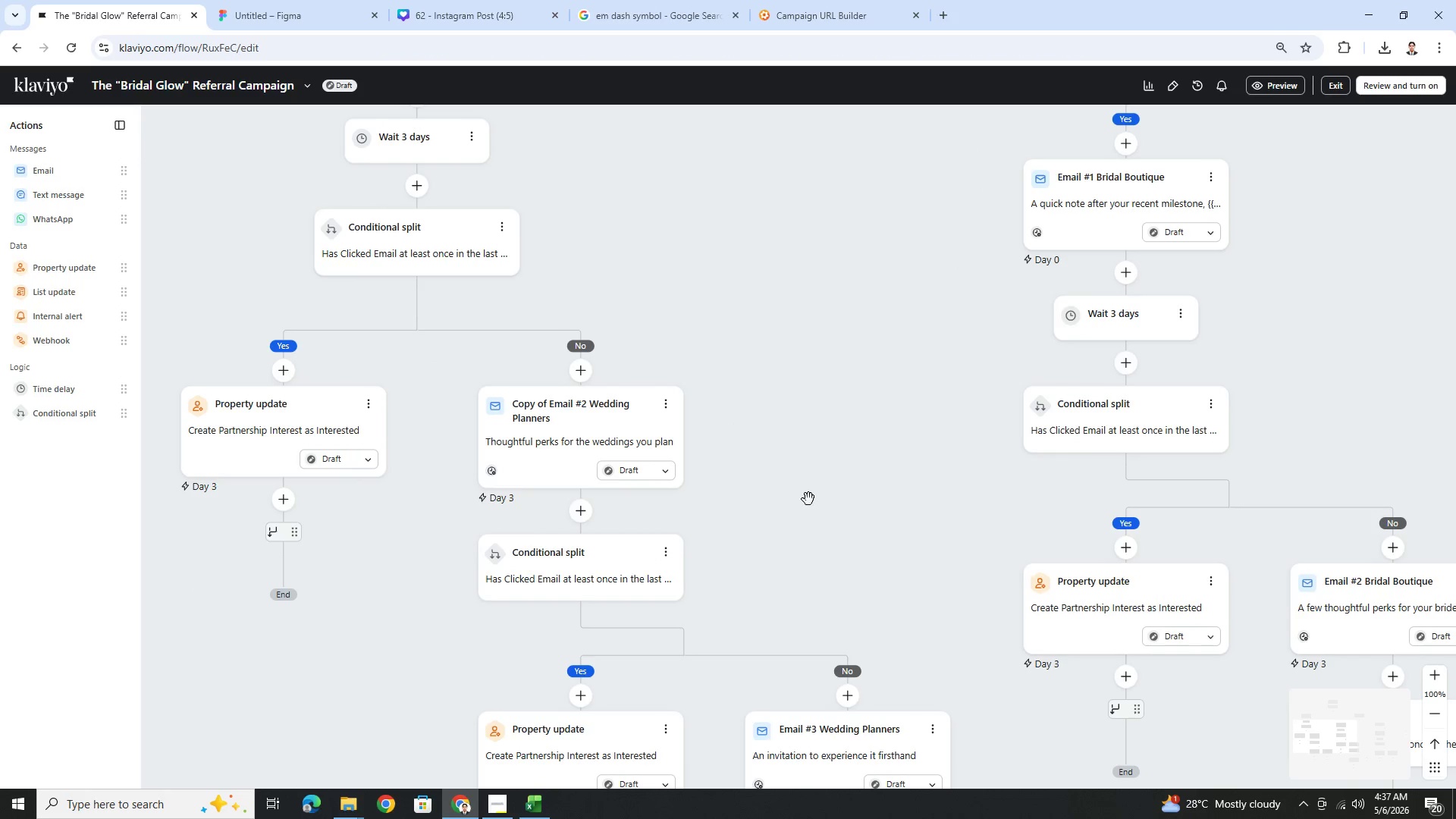 
left_click_drag(start_coordinate=[809, 500], to_coordinate=[805, 375])
 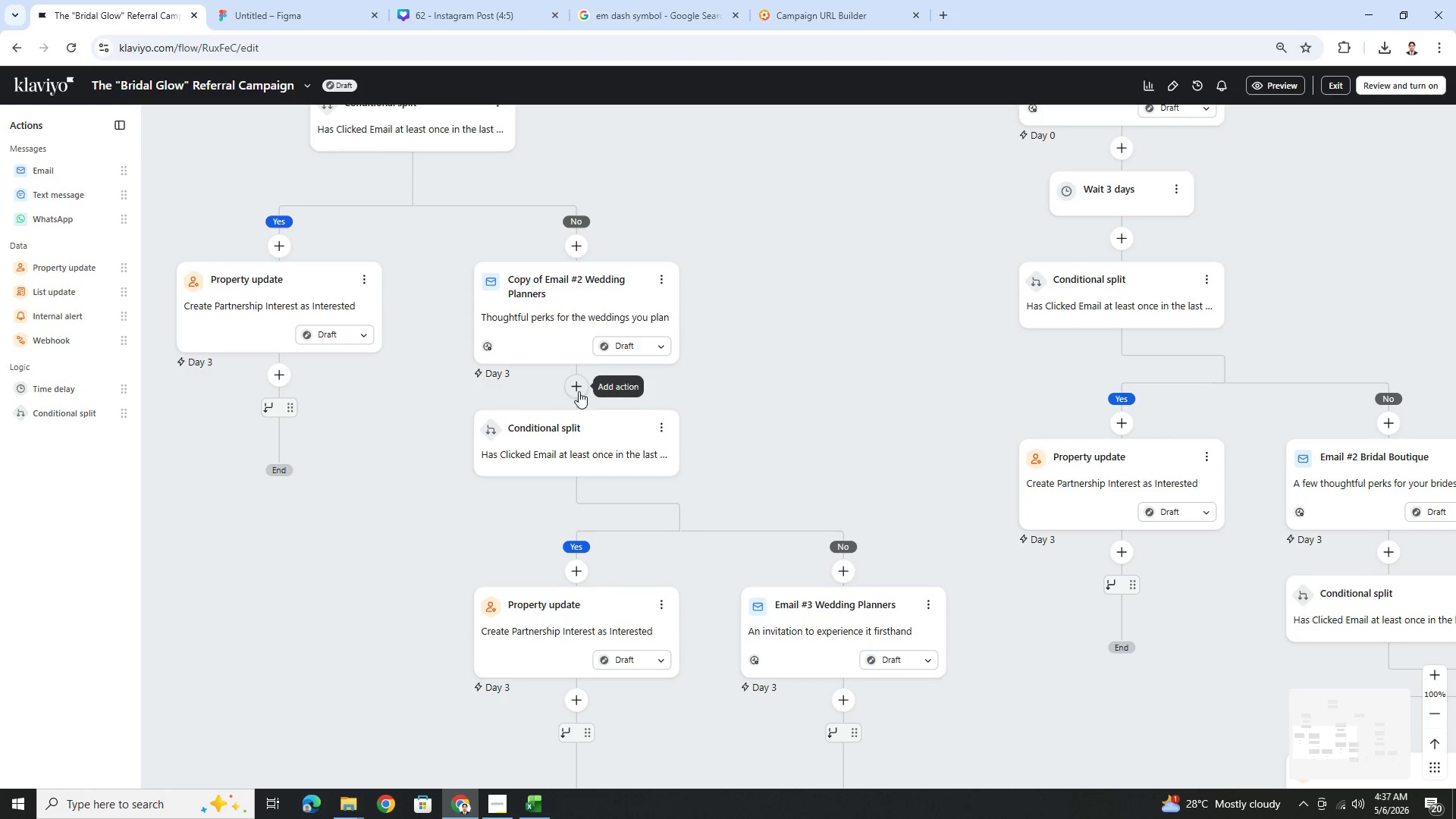 
left_click([579, 391])
 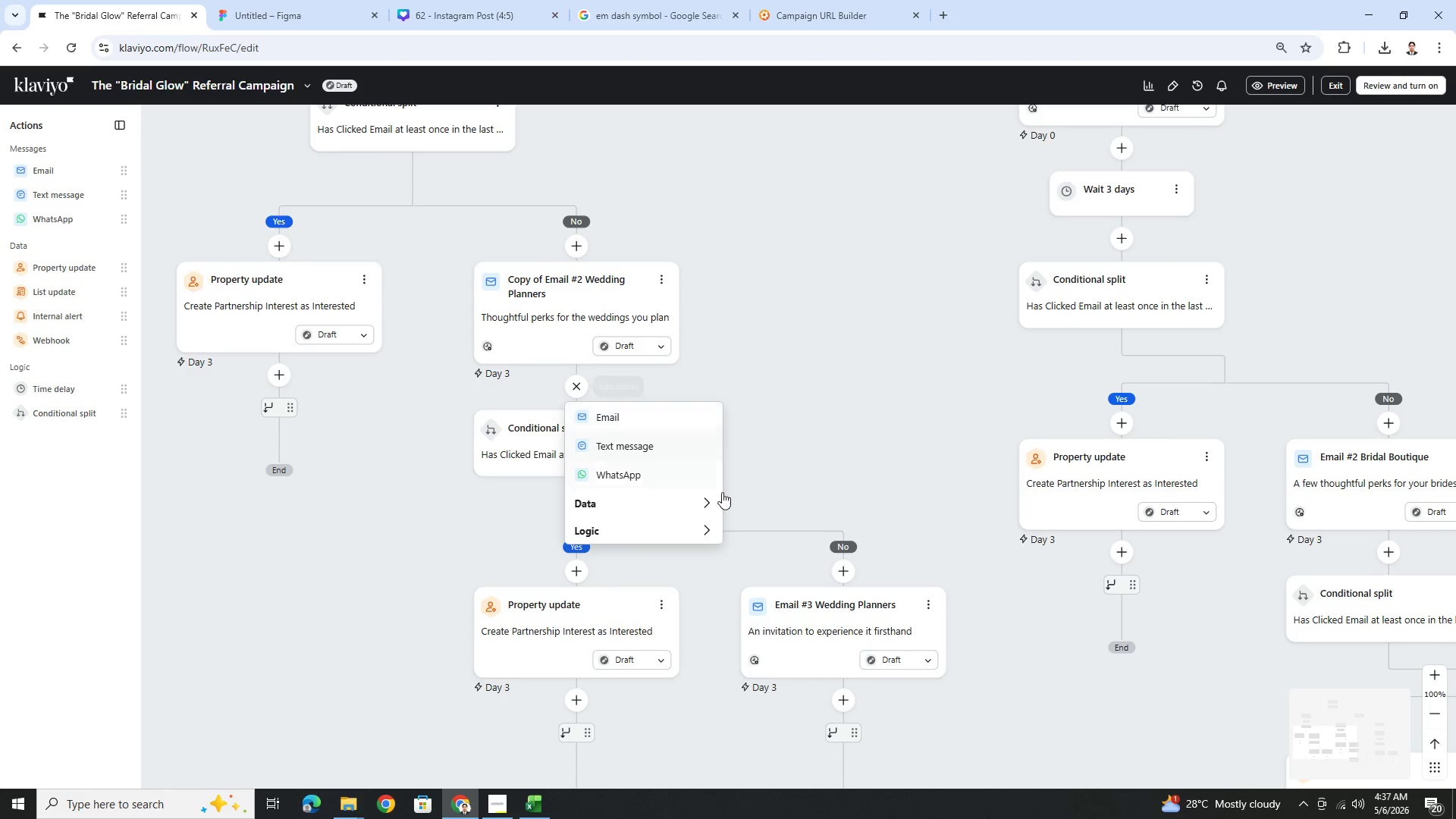 
mouse_move([704, 513])
 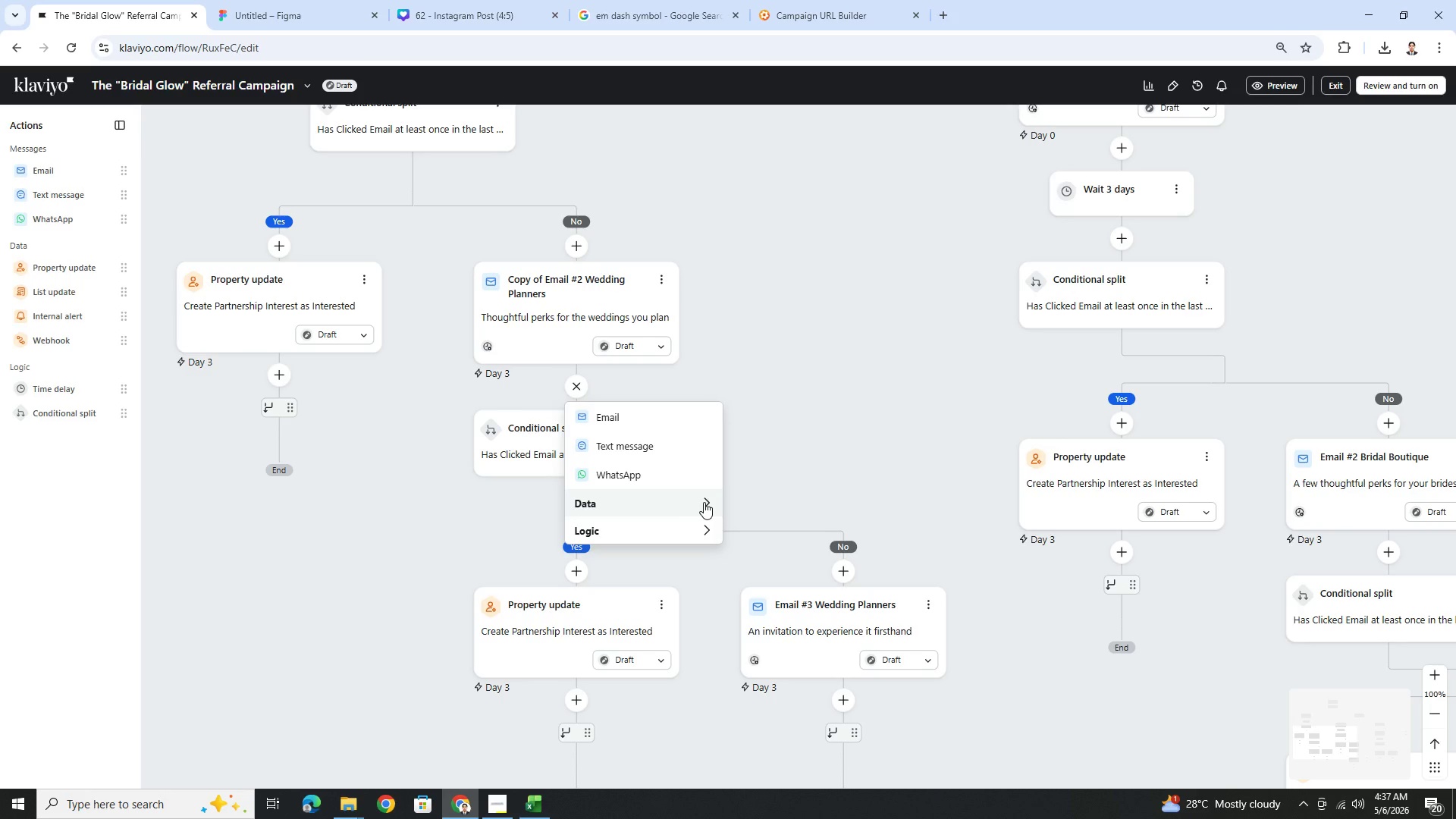 
left_click([704, 502])
 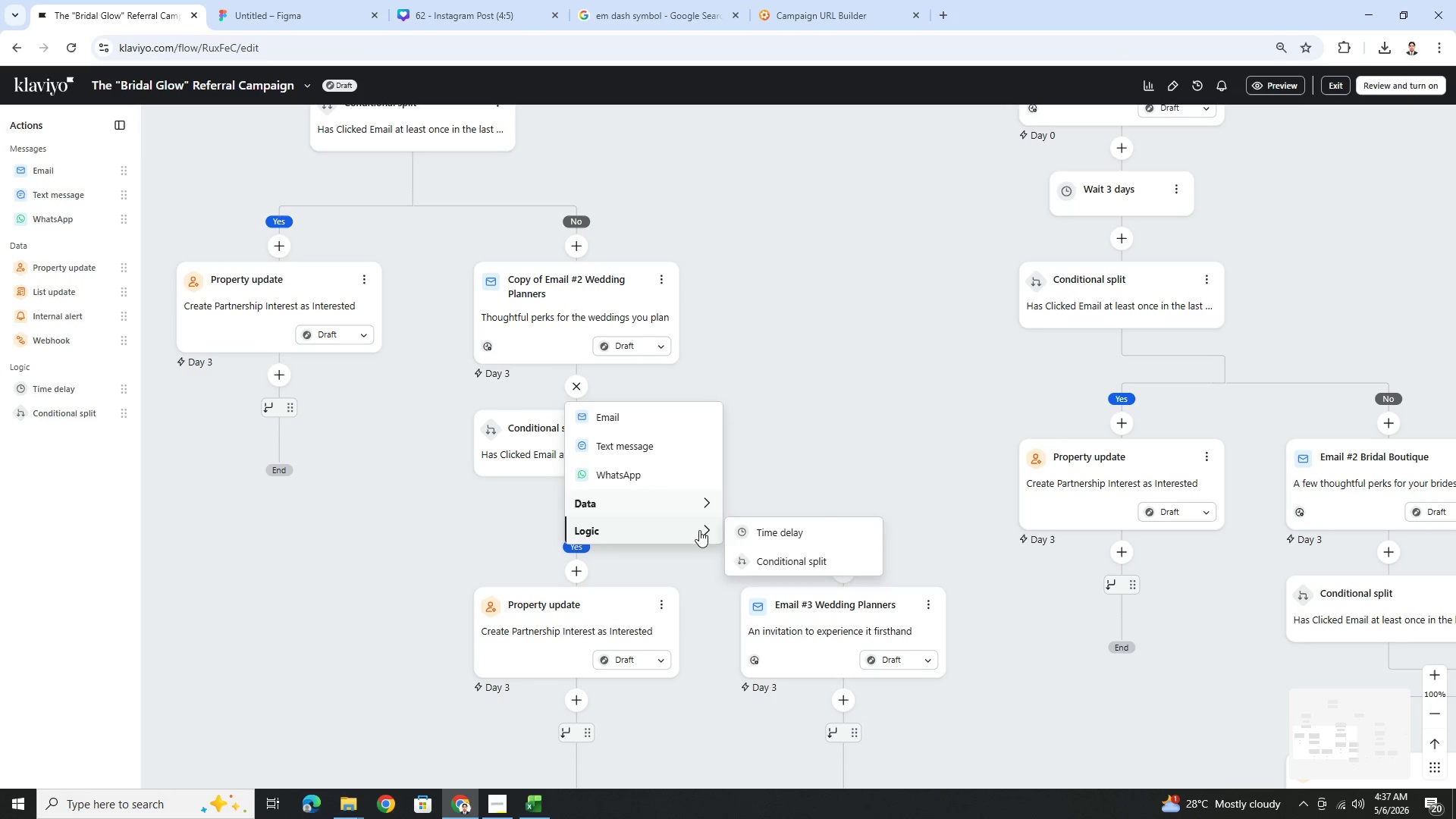 
left_click([763, 559])
 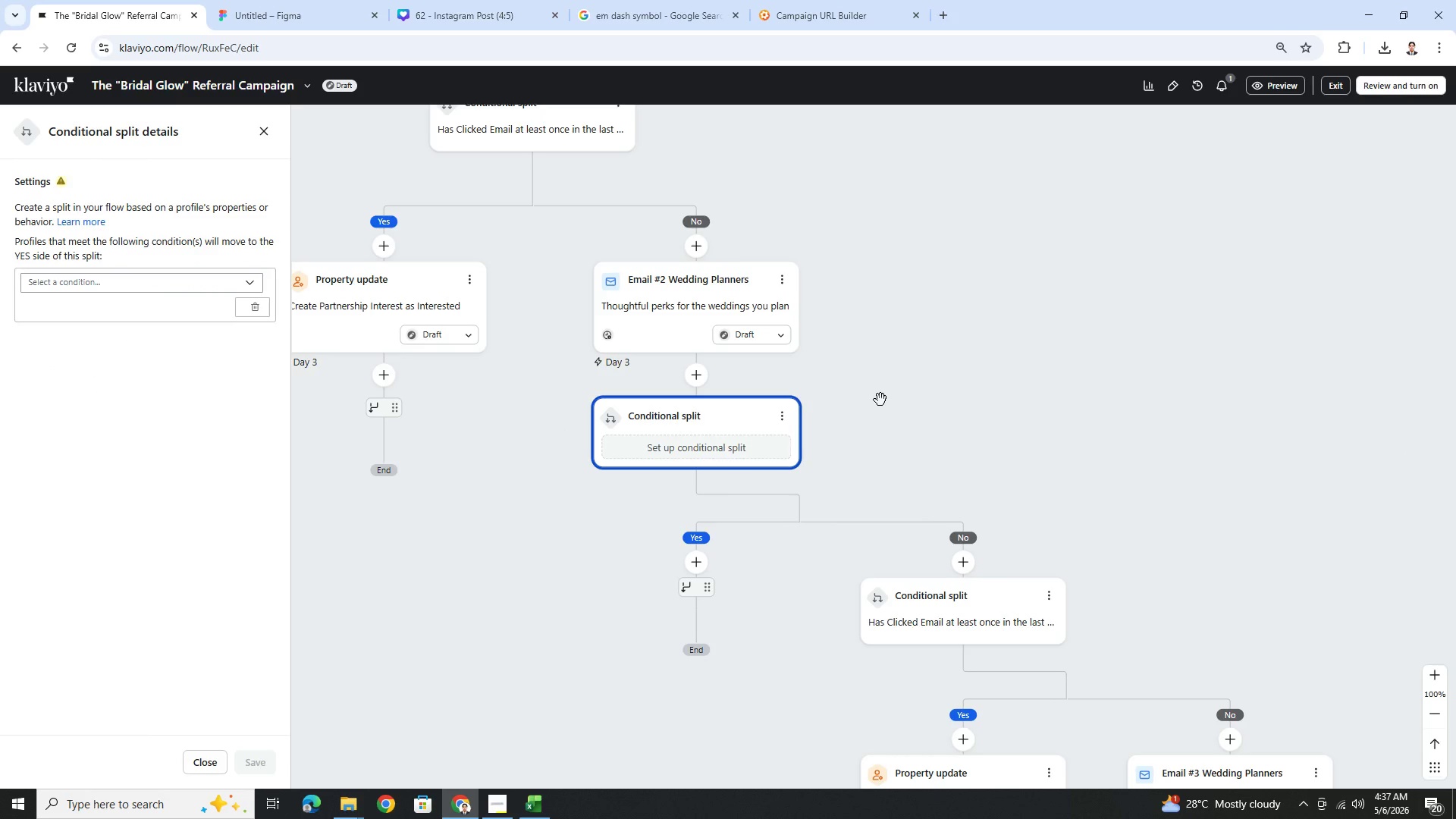 
wait(7.73)
 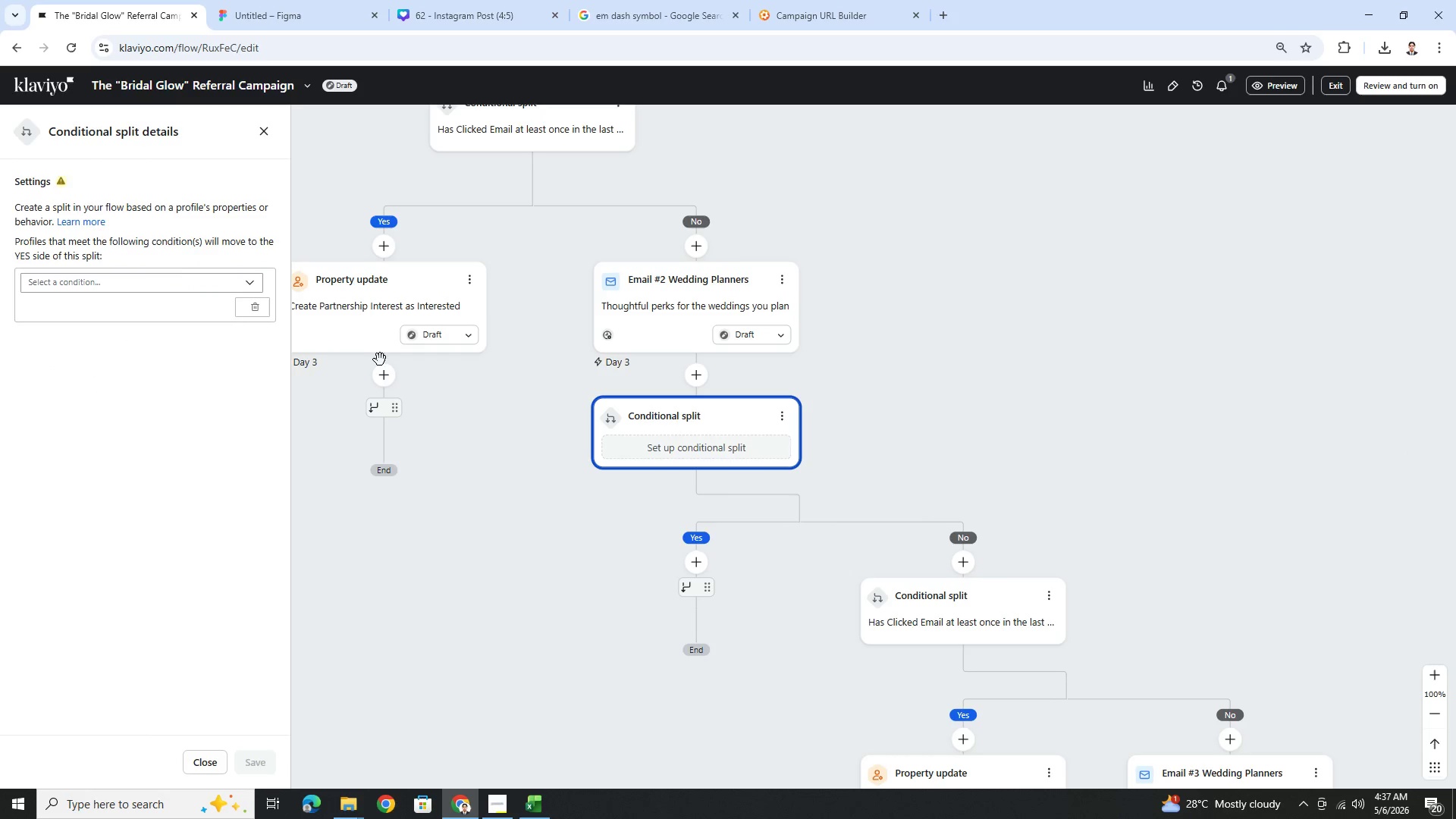 
left_click([214, 760])
 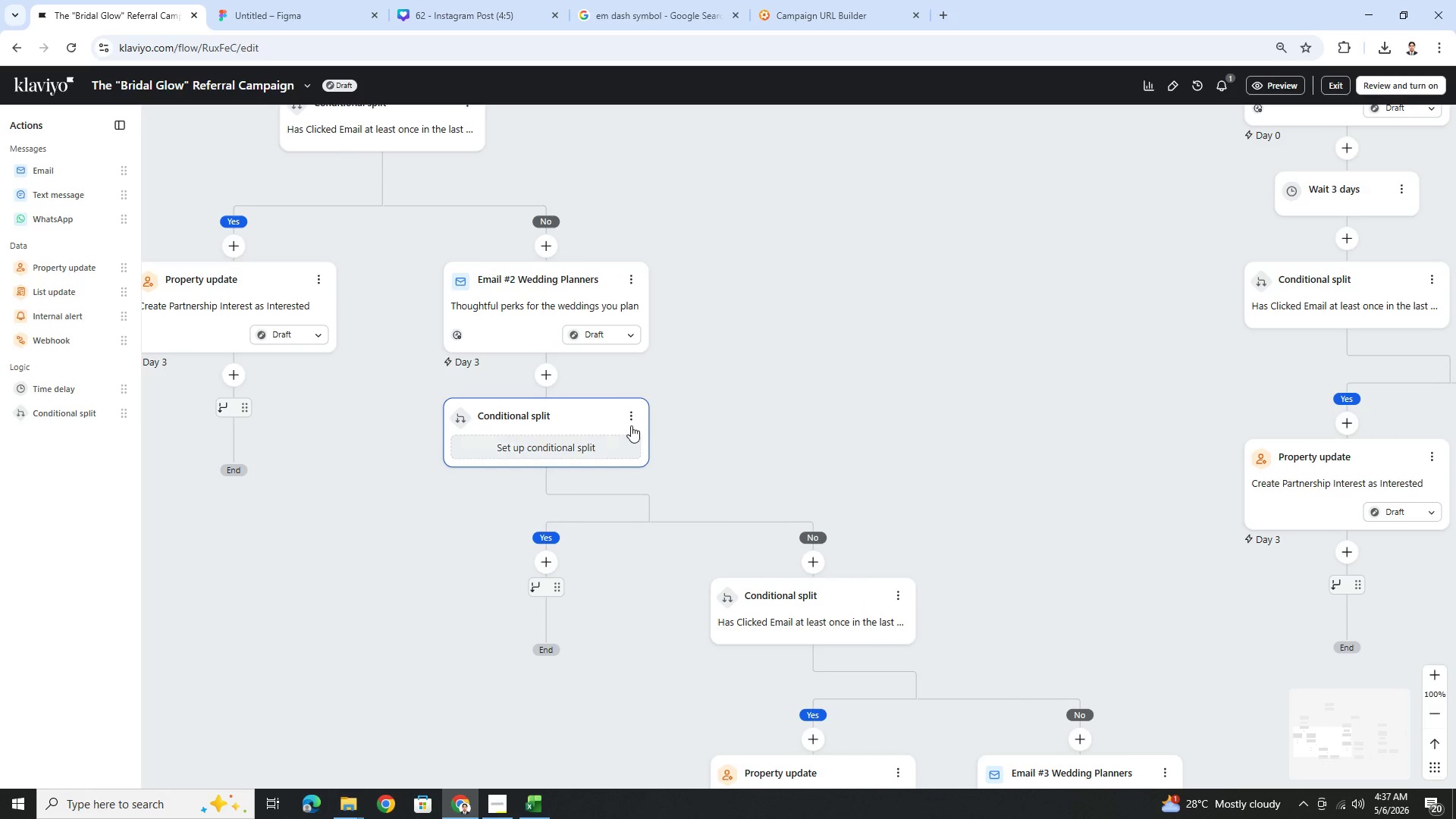 
left_click_drag(start_coordinate=[946, 455], to_coordinate=[902, 368])
 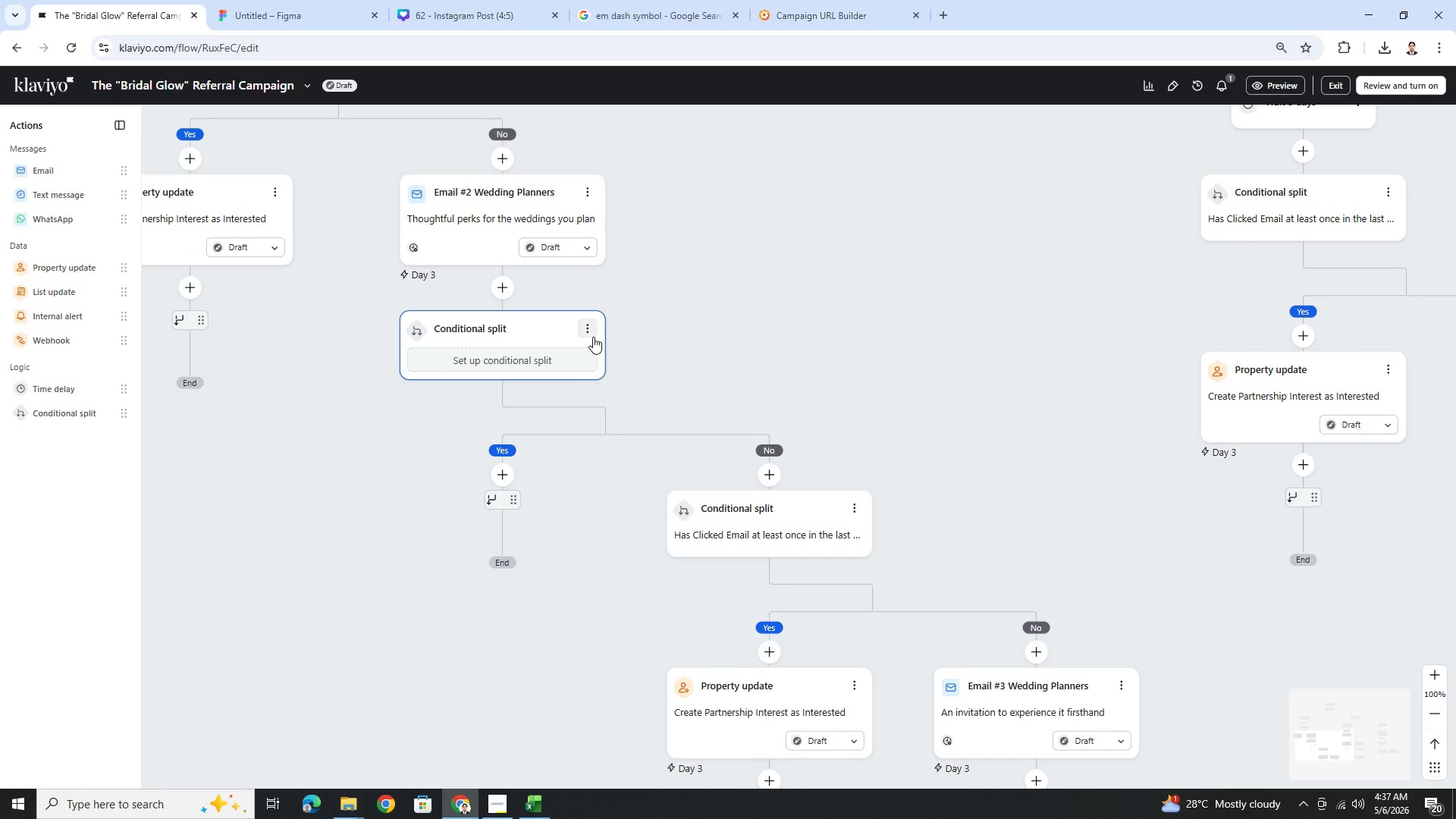 
left_click([592, 331])
 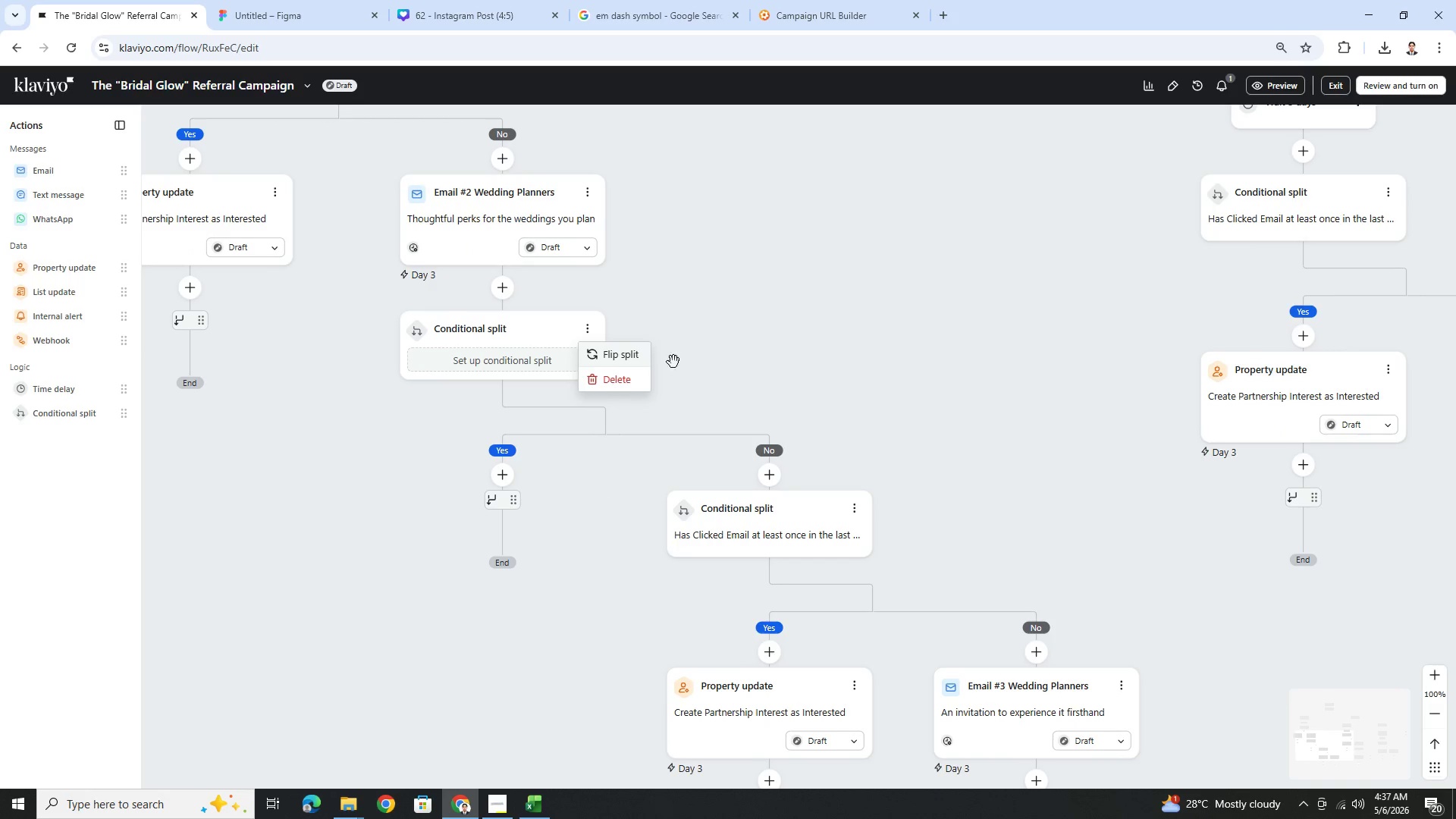 
left_click([637, 380])
 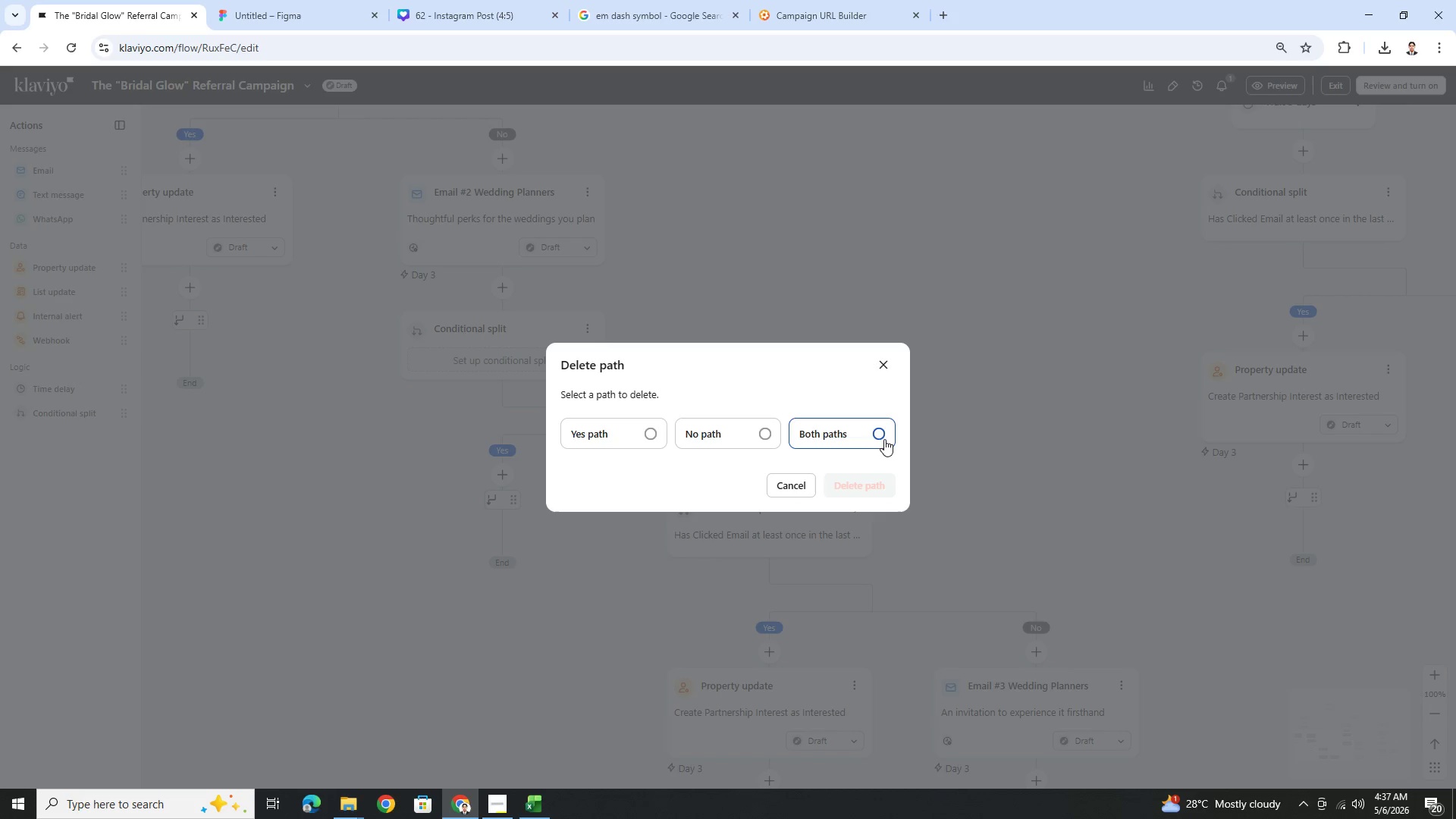 
left_click([886, 355])
 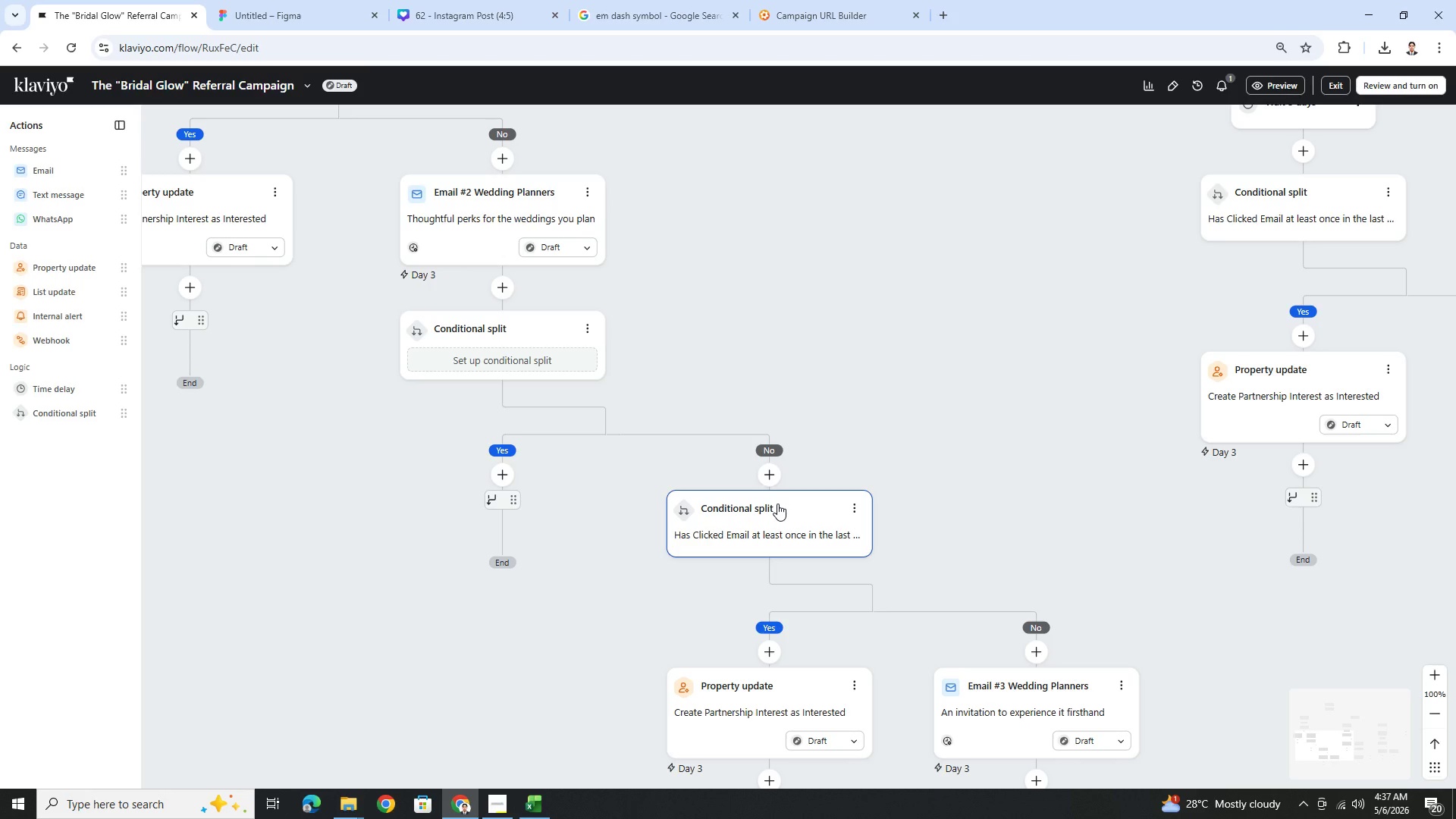 
wait(5.83)
 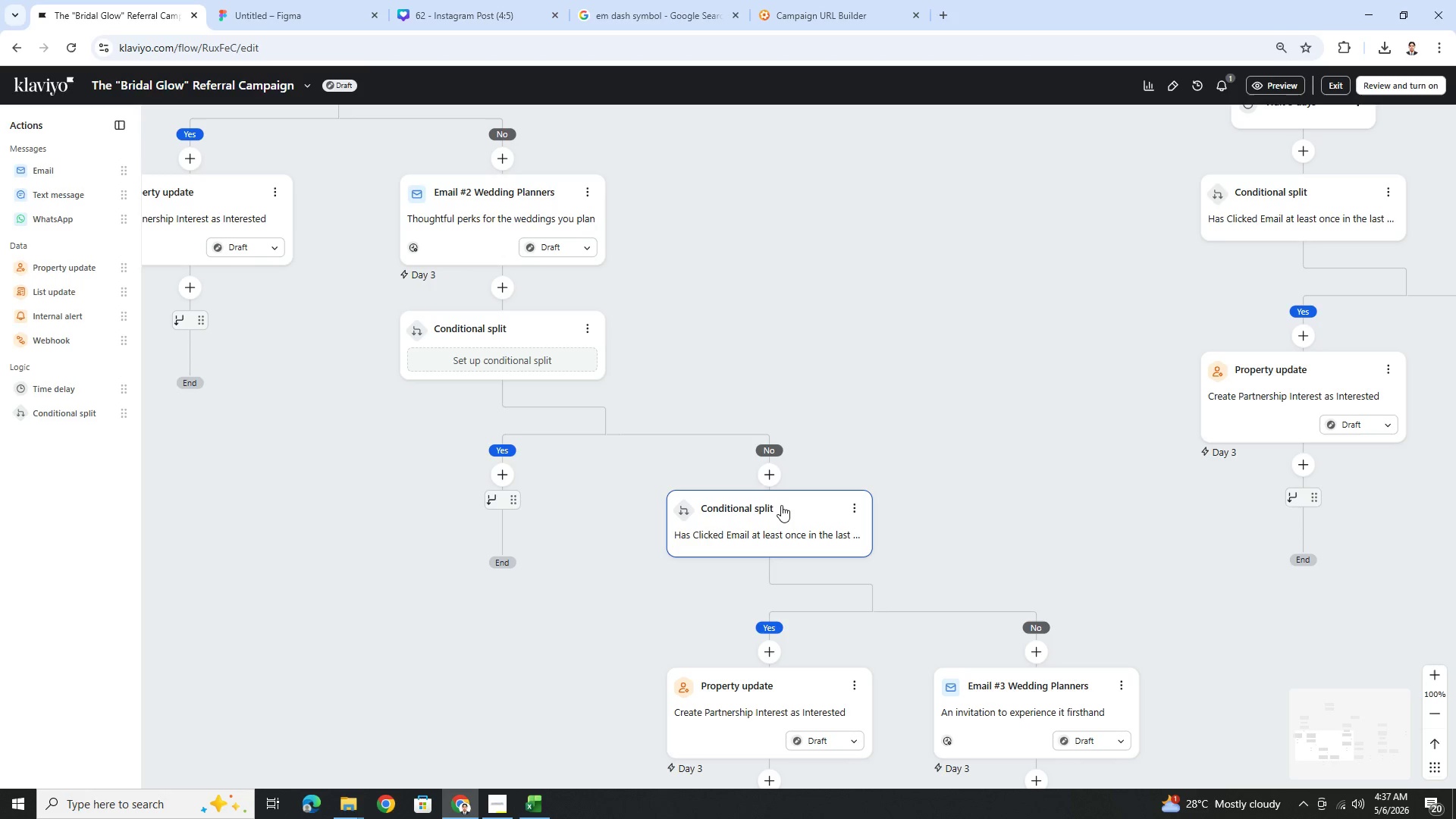 
left_click_drag(start_coordinate=[777, 504], to_coordinate=[775, 454])
 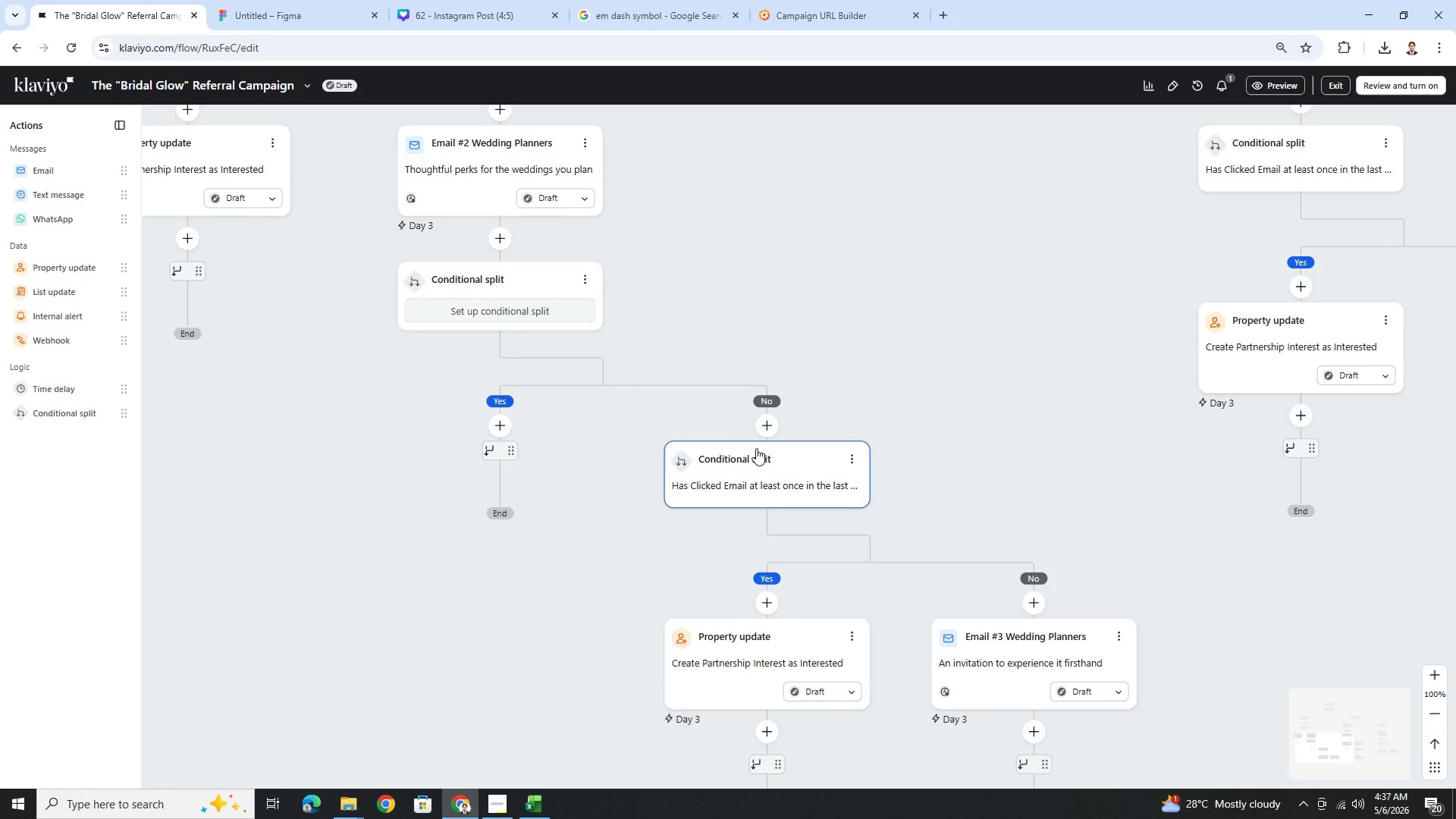 
left_click_drag(start_coordinate=[756, 448], to_coordinate=[797, 477])
 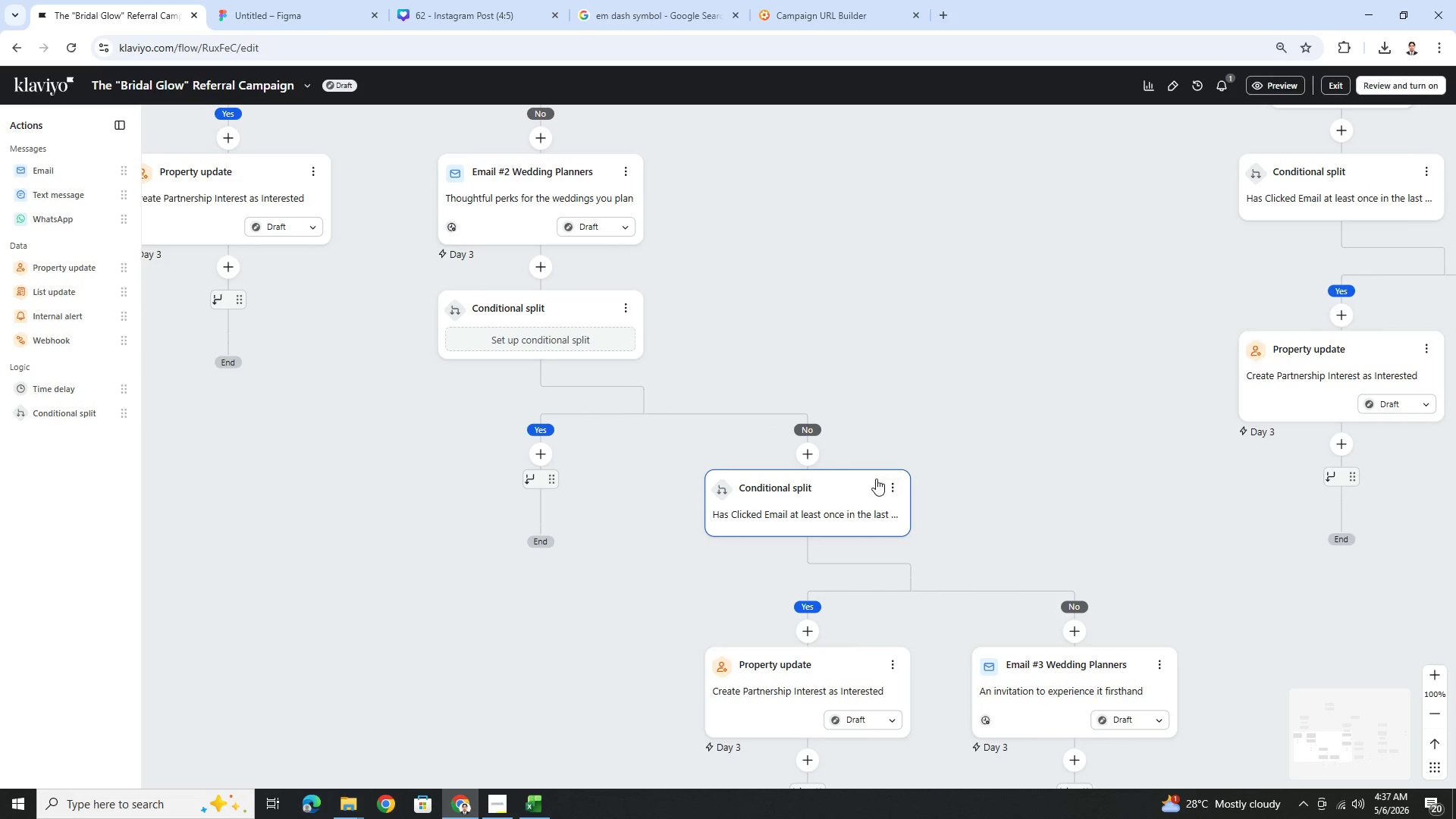 
left_click_drag(start_coordinate=[874, 478], to_coordinate=[874, 459])
 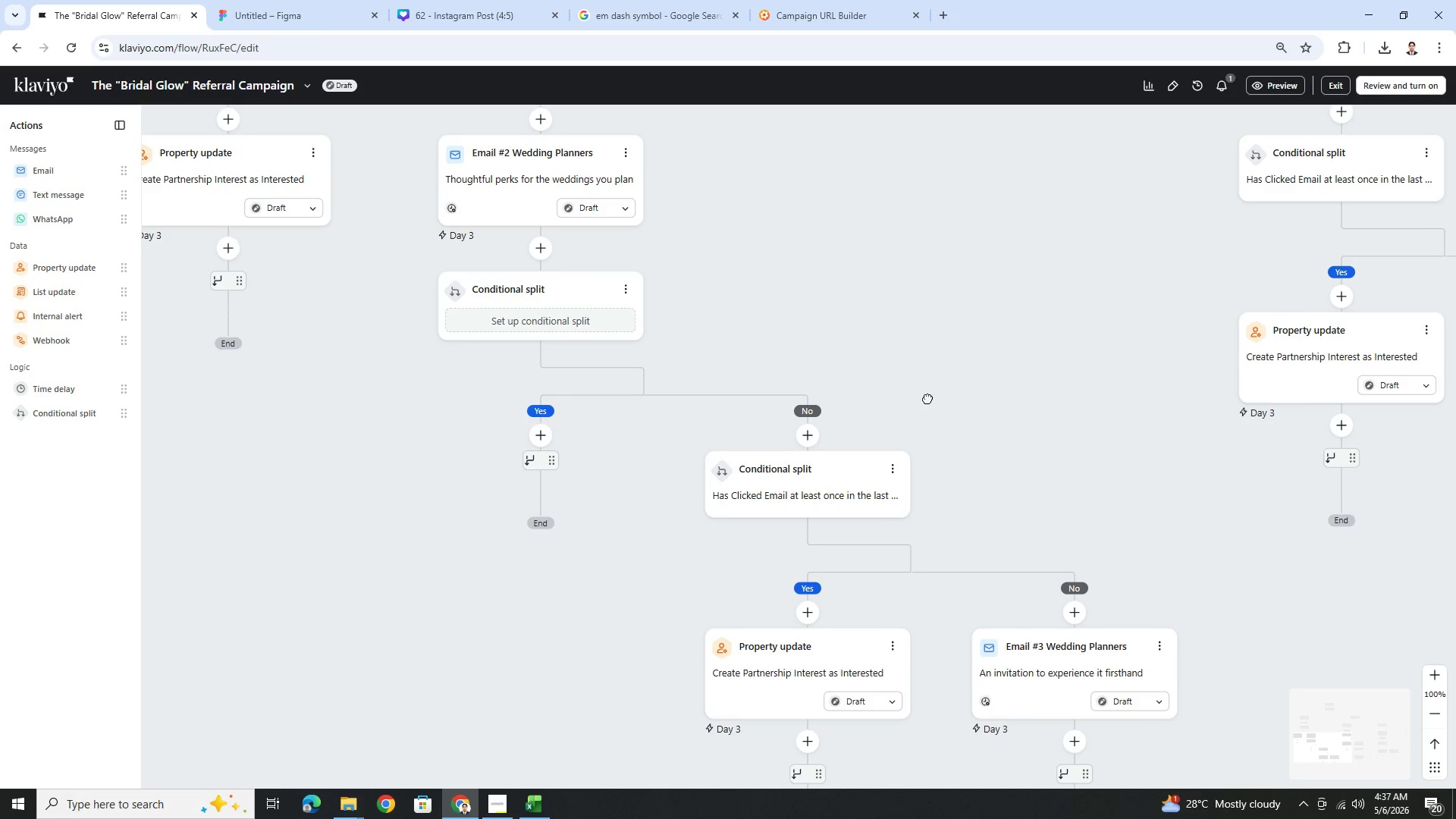 
left_click([927, 398])
 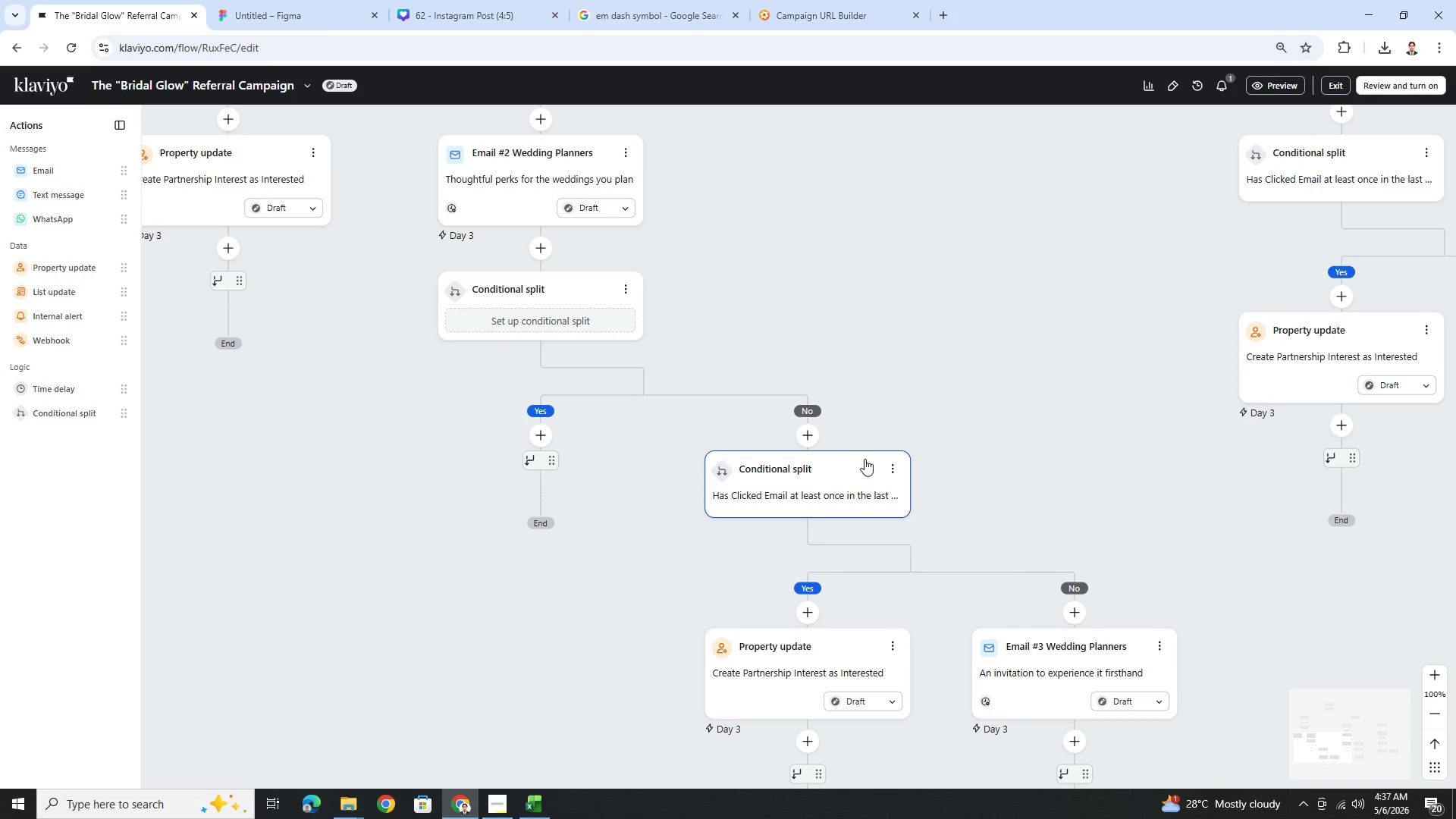 
left_click_drag(start_coordinate=[864, 461], to_coordinate=[895, 475])
 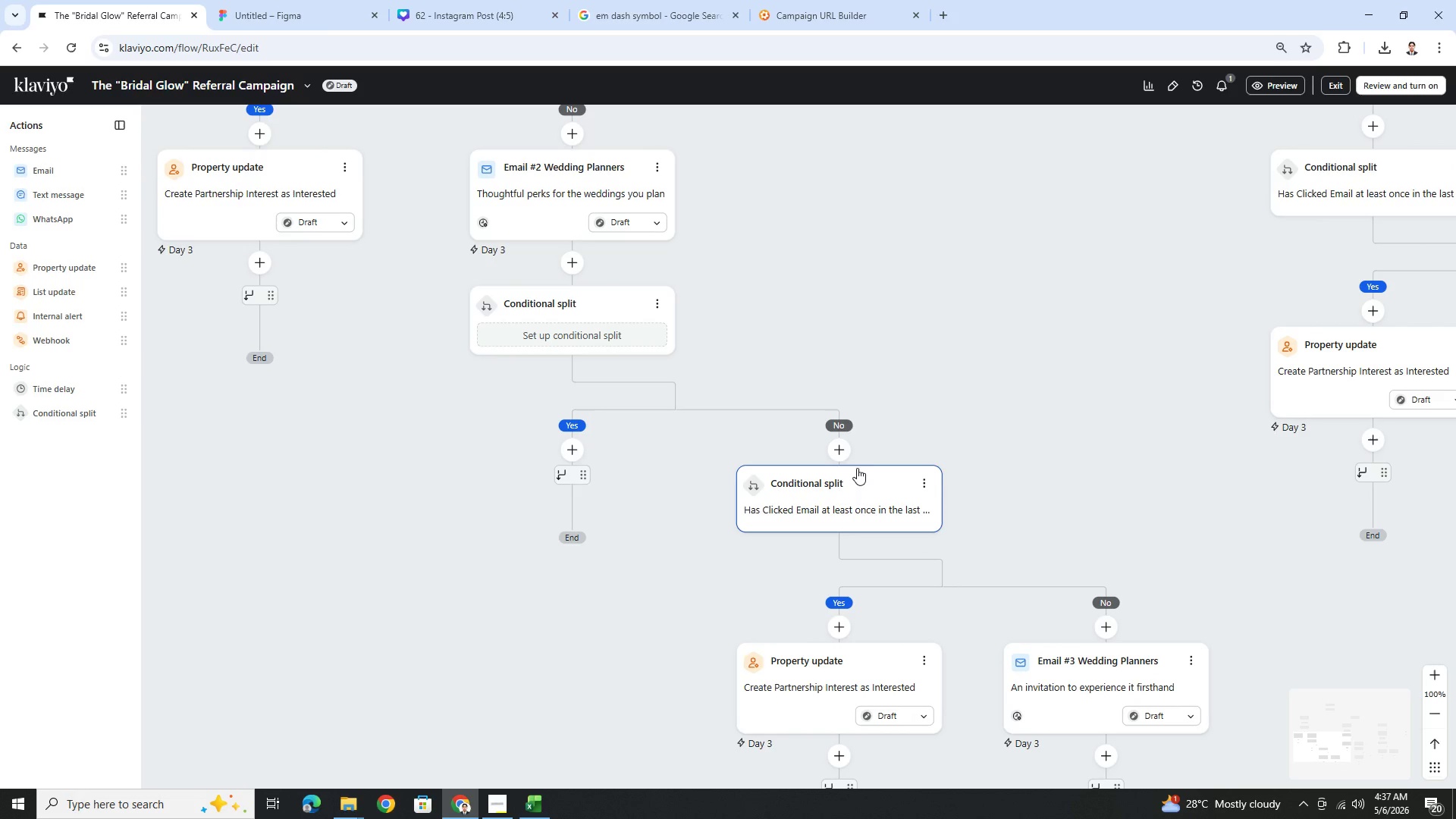 
left_click_drag(start_coordinate=[858, 471], to_coordinate=[971, 517])
 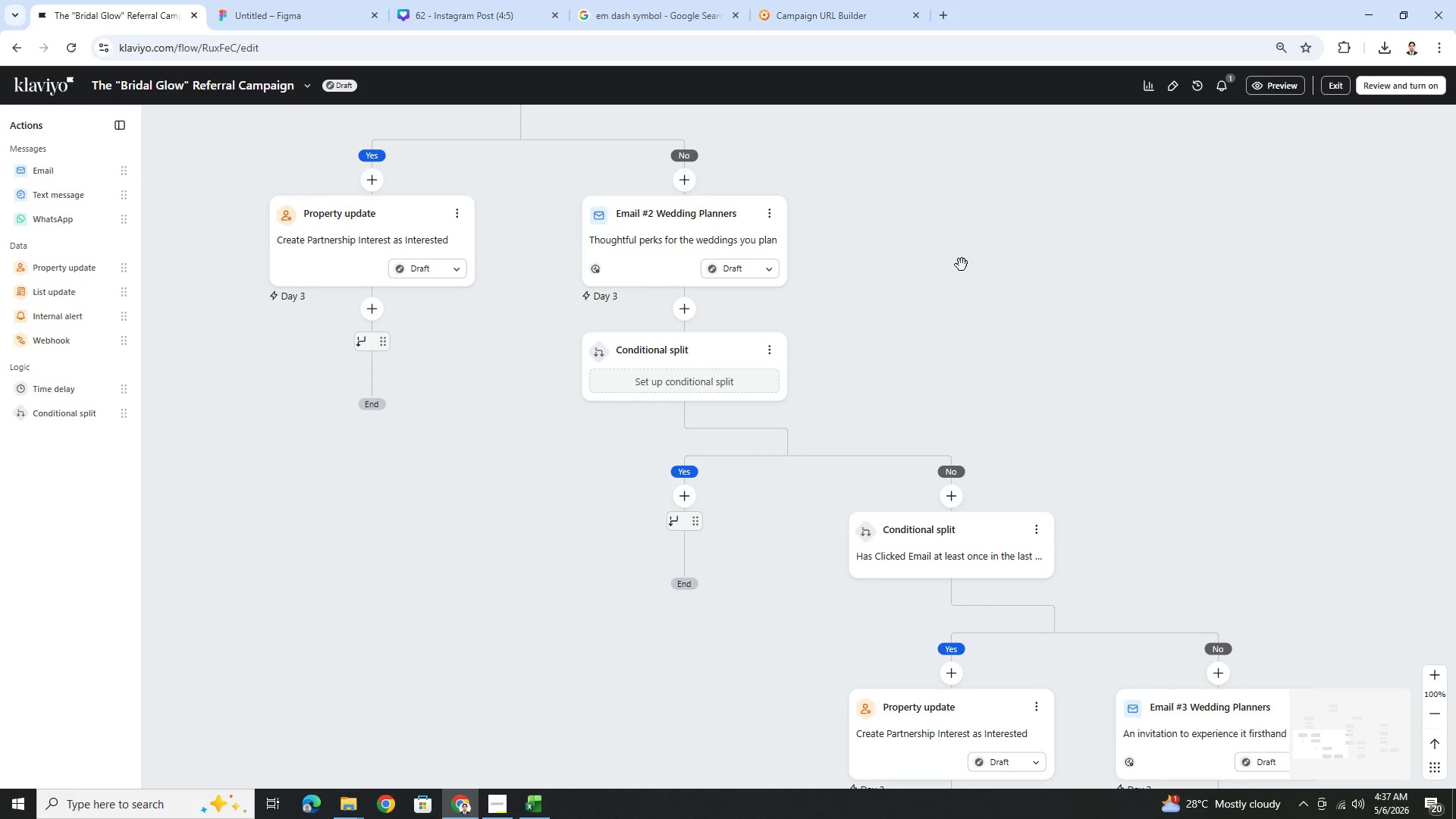 
key(Control+ControlLeft)
 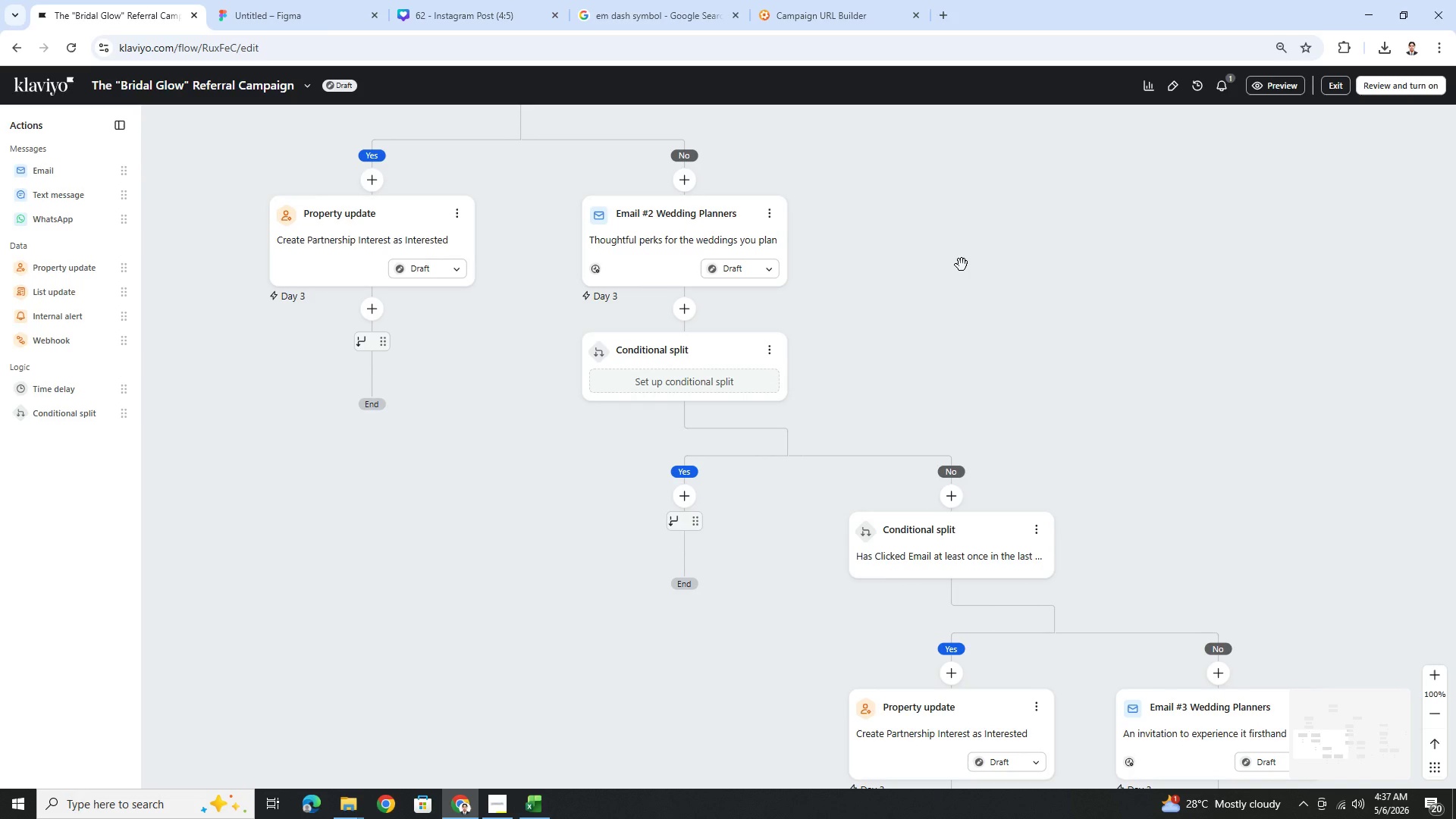 
key(Control+Z)
 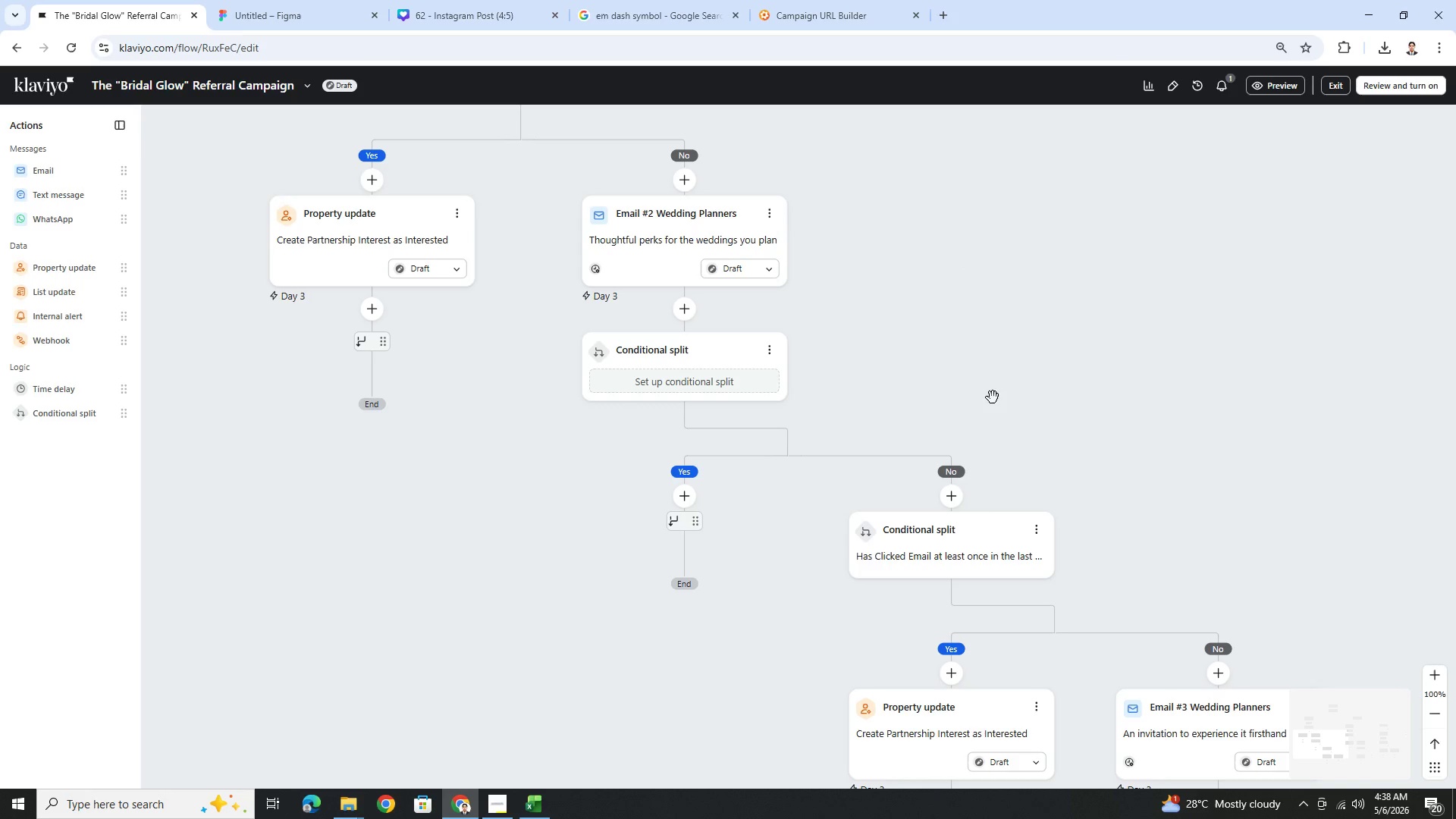 
wait(6.88)
 